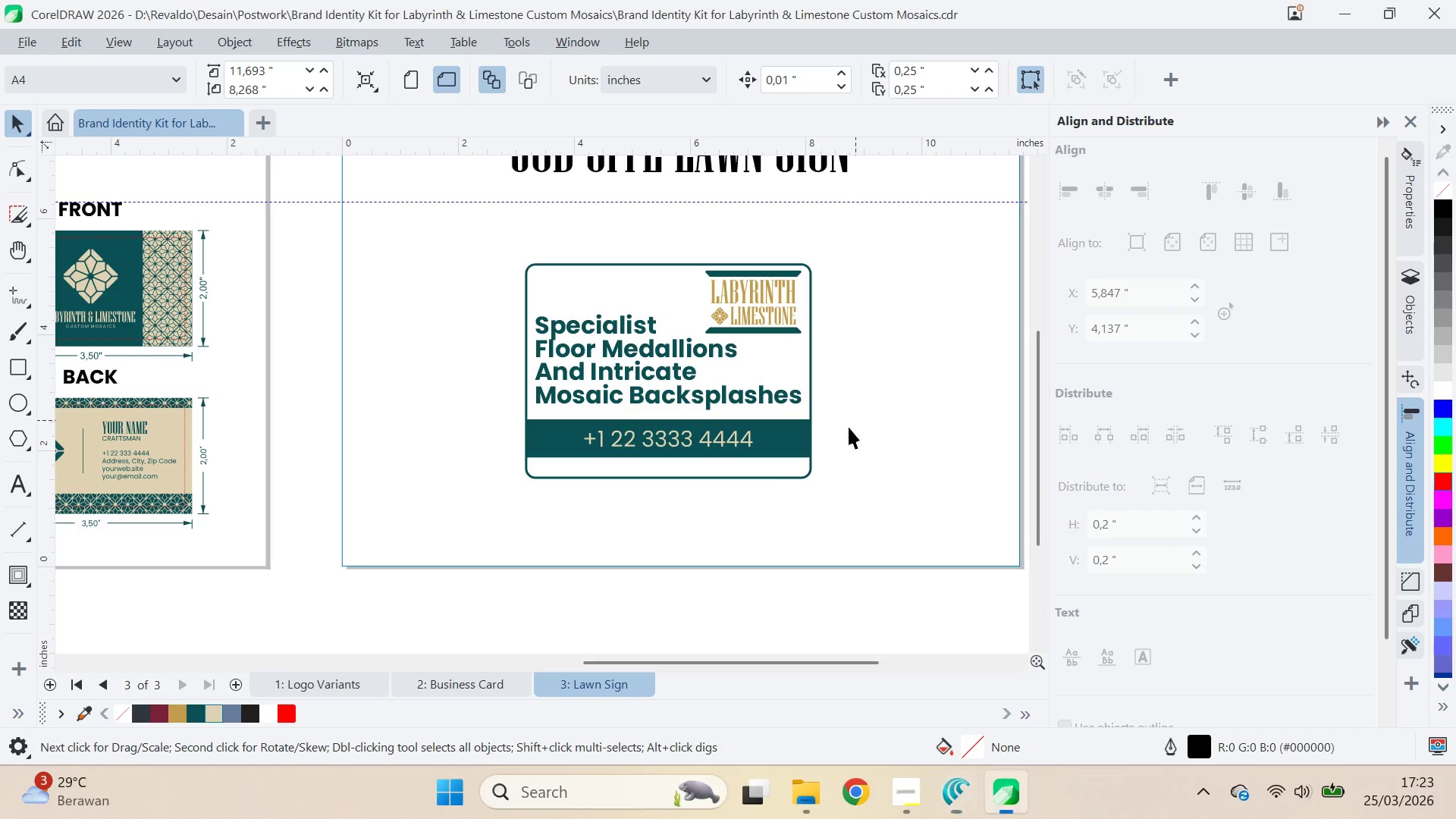 
key(Control+ControlLeft)
 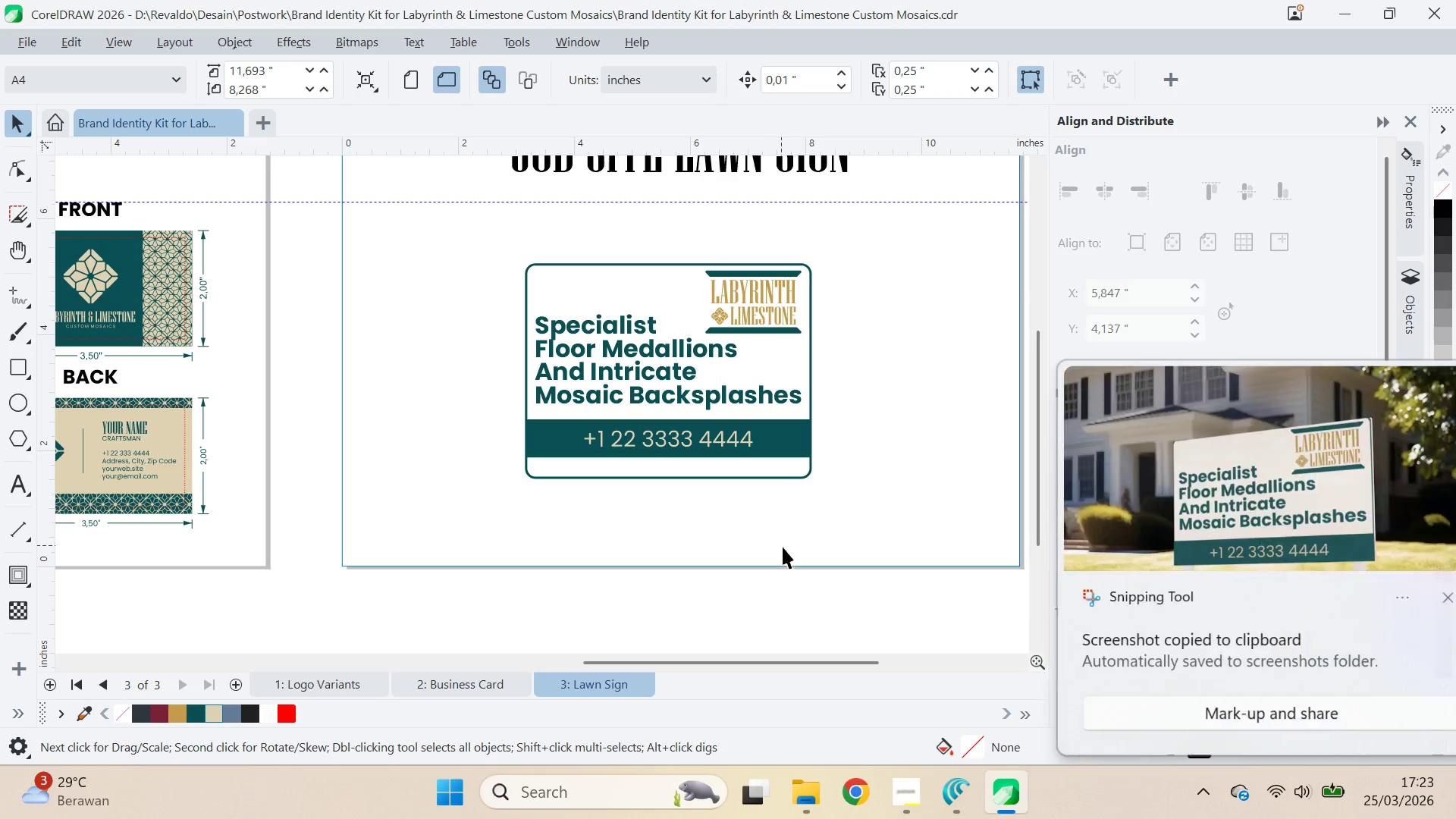 
key(Control+V)
 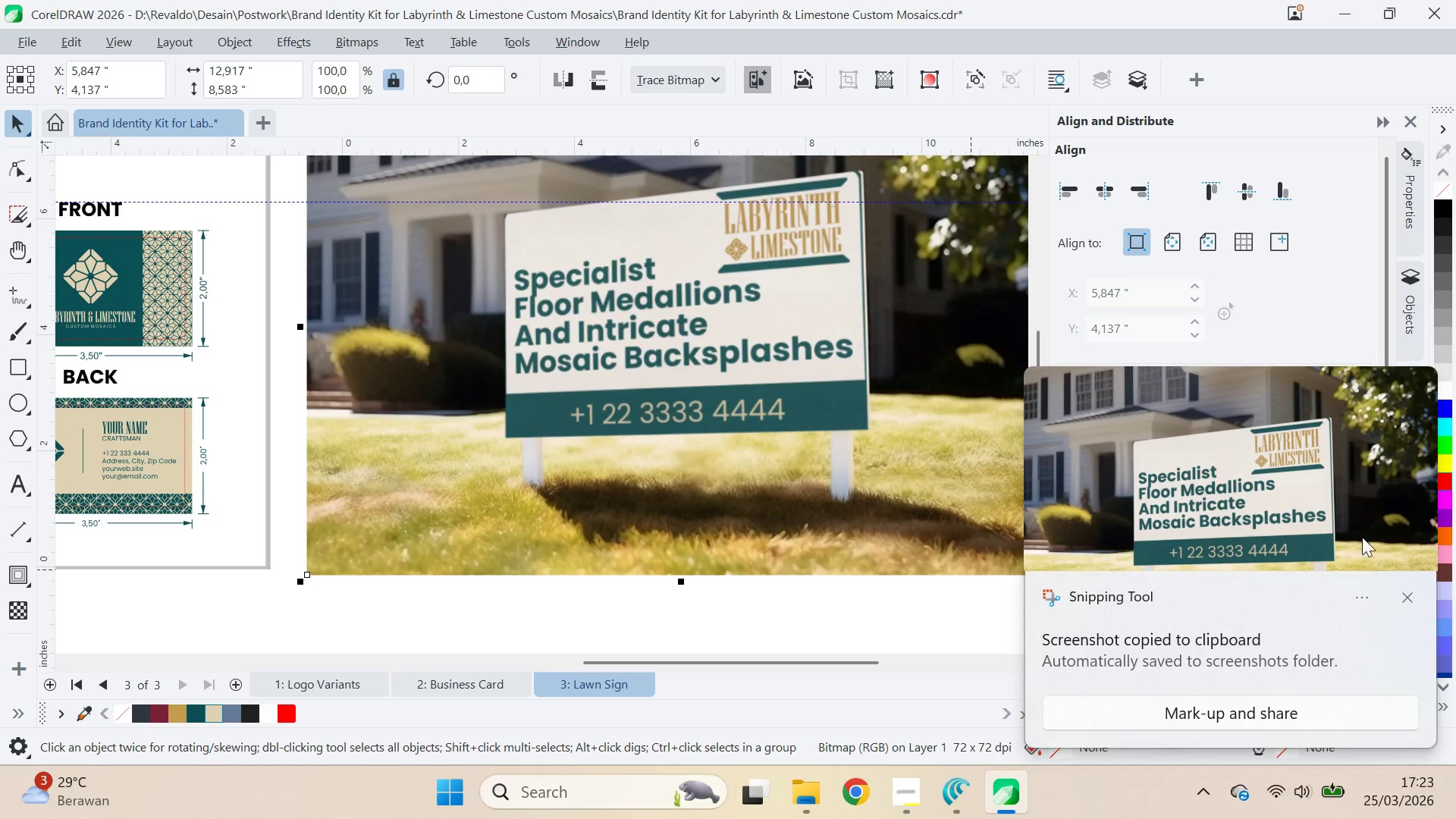 
left_click([1408, 596])
 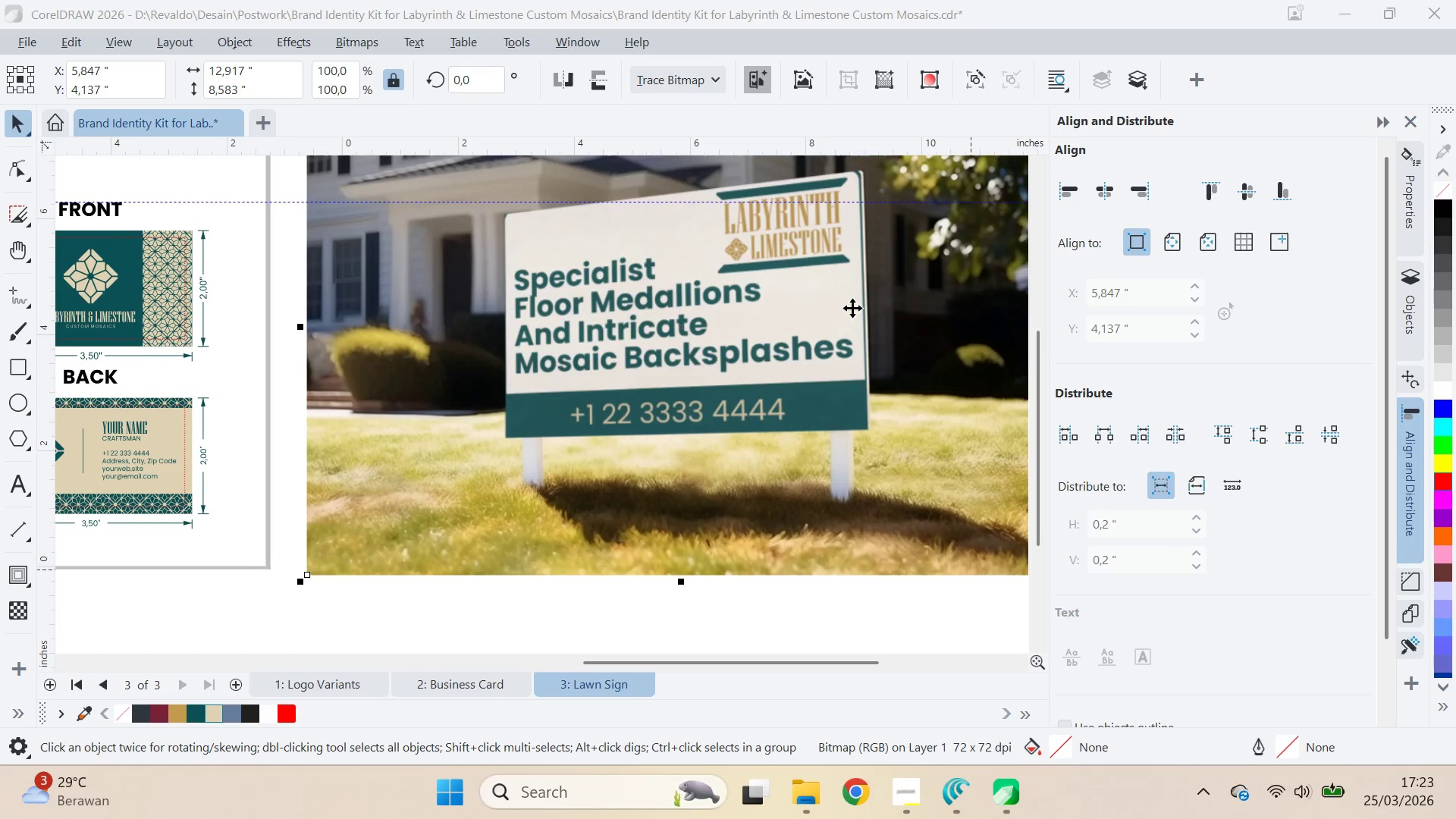 
left_click_drag(start_coordinate=[852, 308], to_coordinate=[595, 523])
 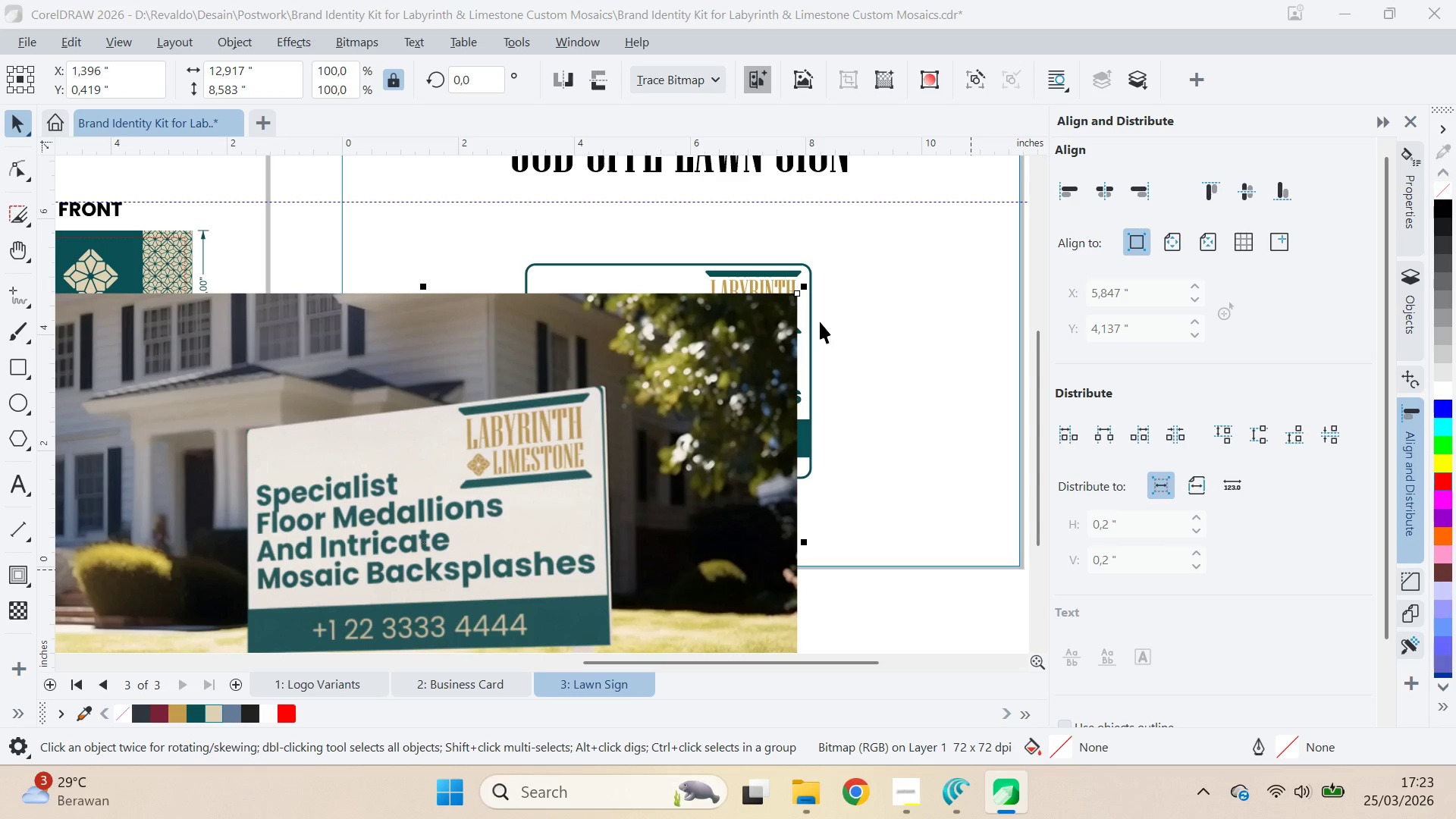 
hold_key(key=ShiftLeft, duration=1.5)
left_click_drag(start_coordinate=[811, 283], to_coordinate=[559, 481])
 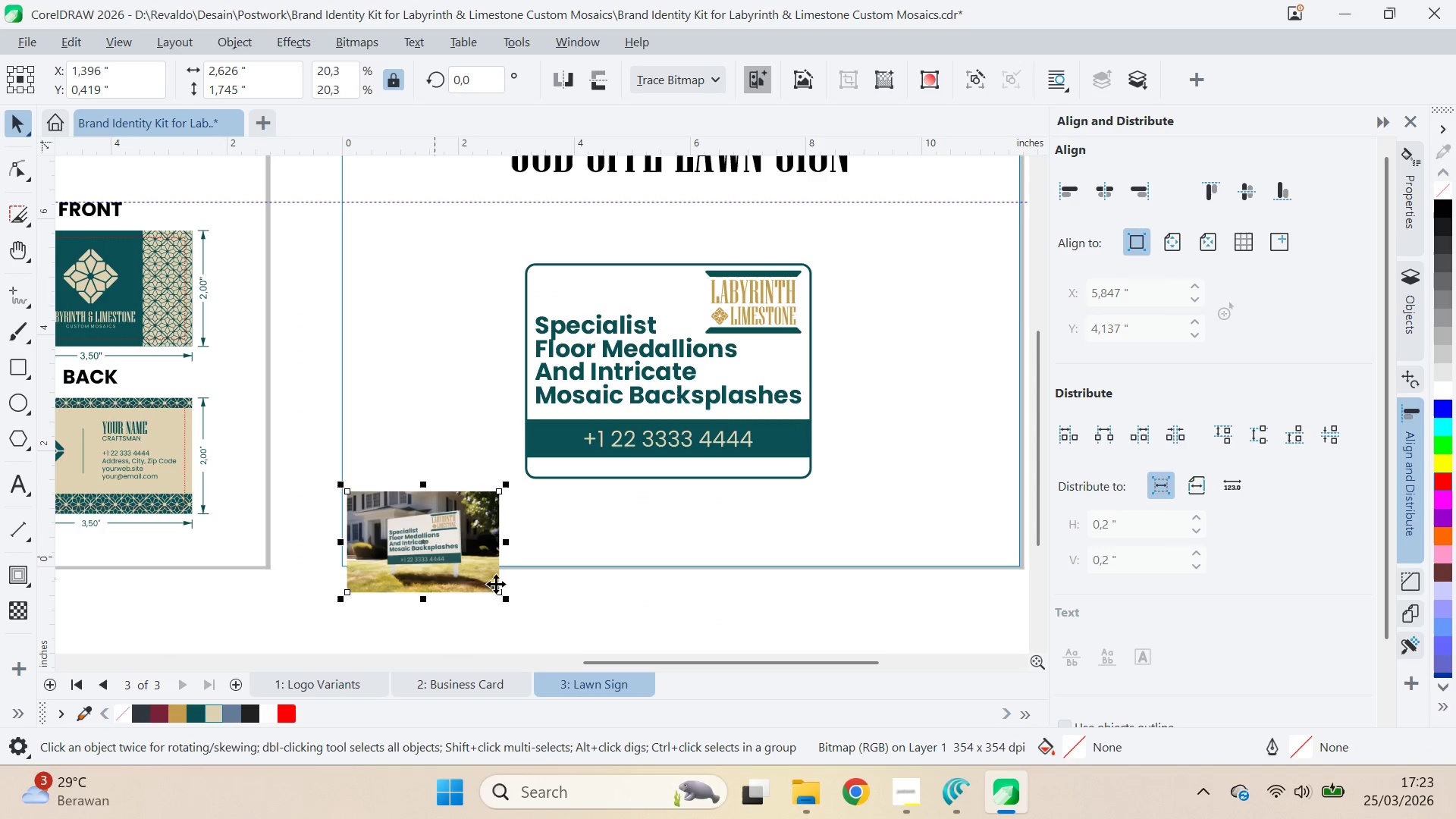 
key(Shift+ShiftLeft)
 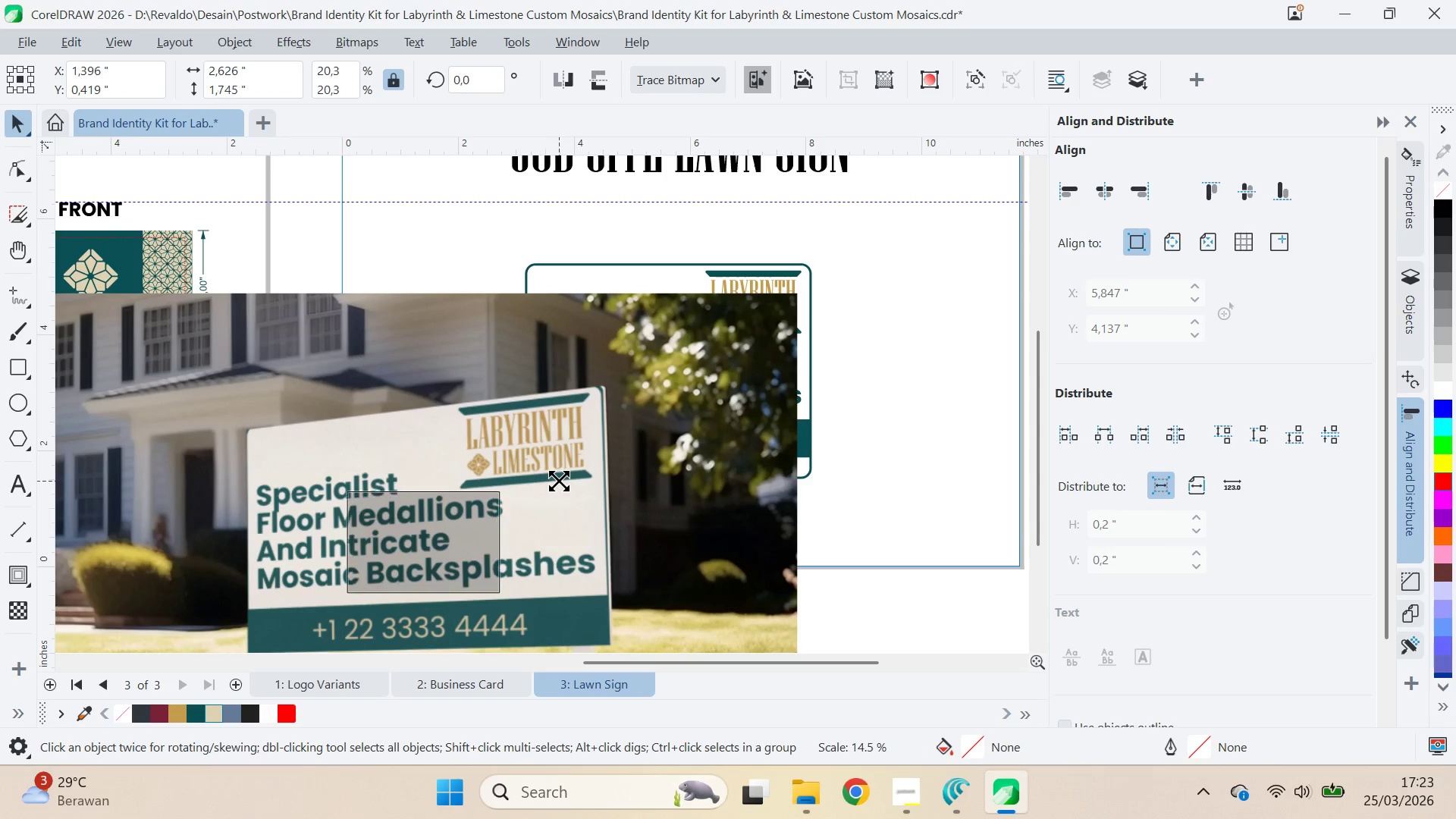 
key(Shift+ShiftLeft)
 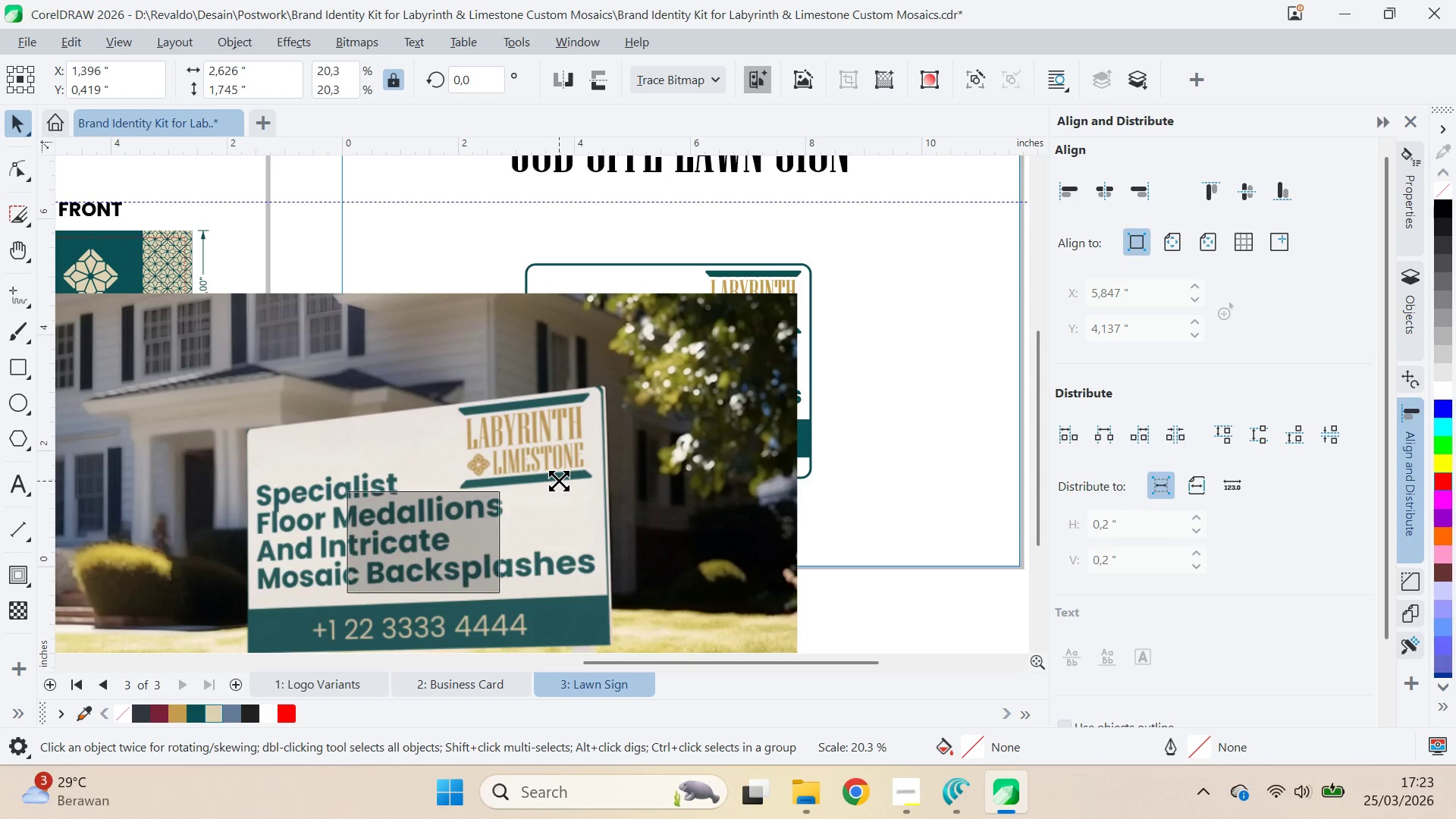 
key(Shift+ShiftLeft)
 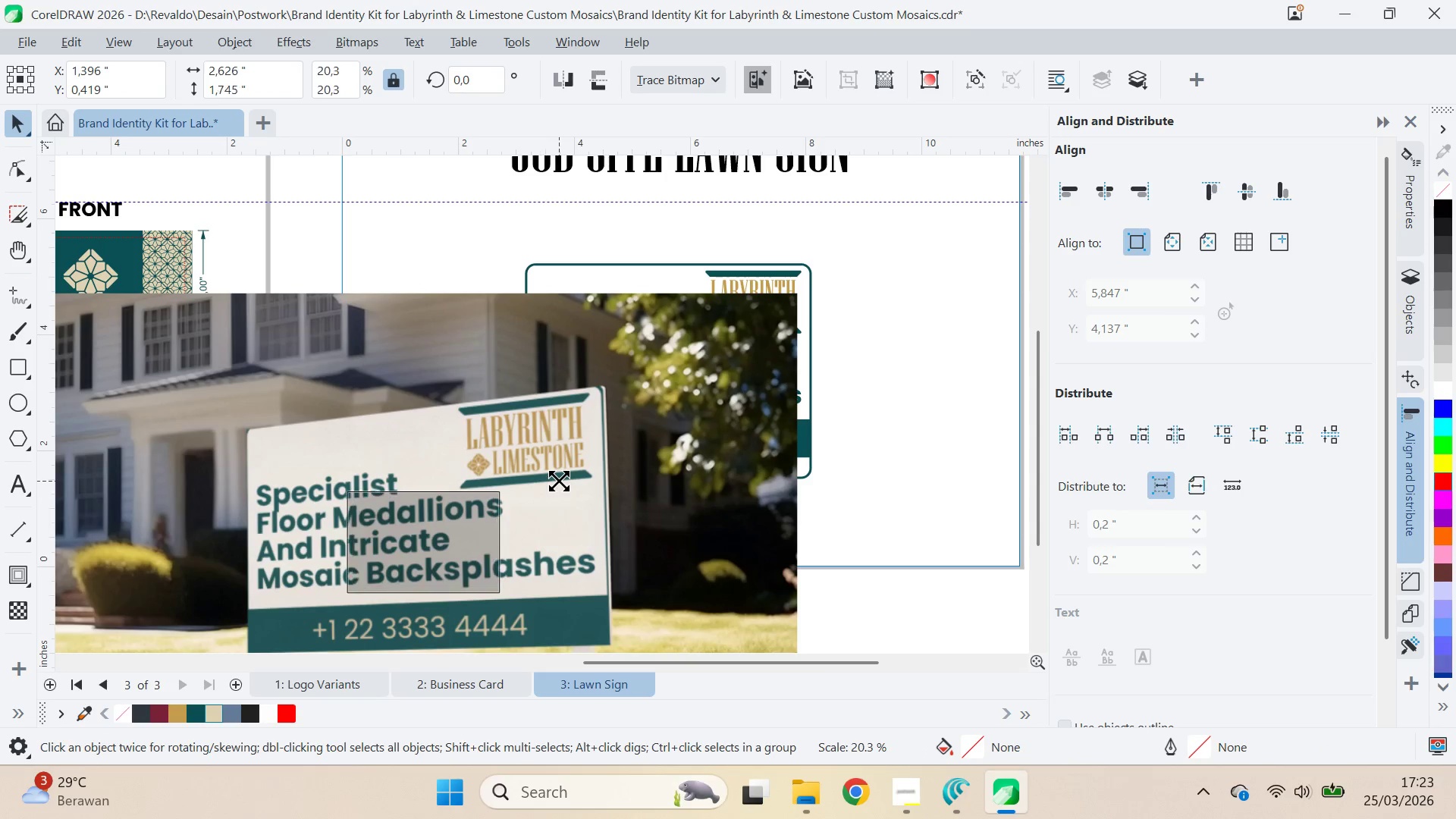 
key(Shift+ShiftLeft)
 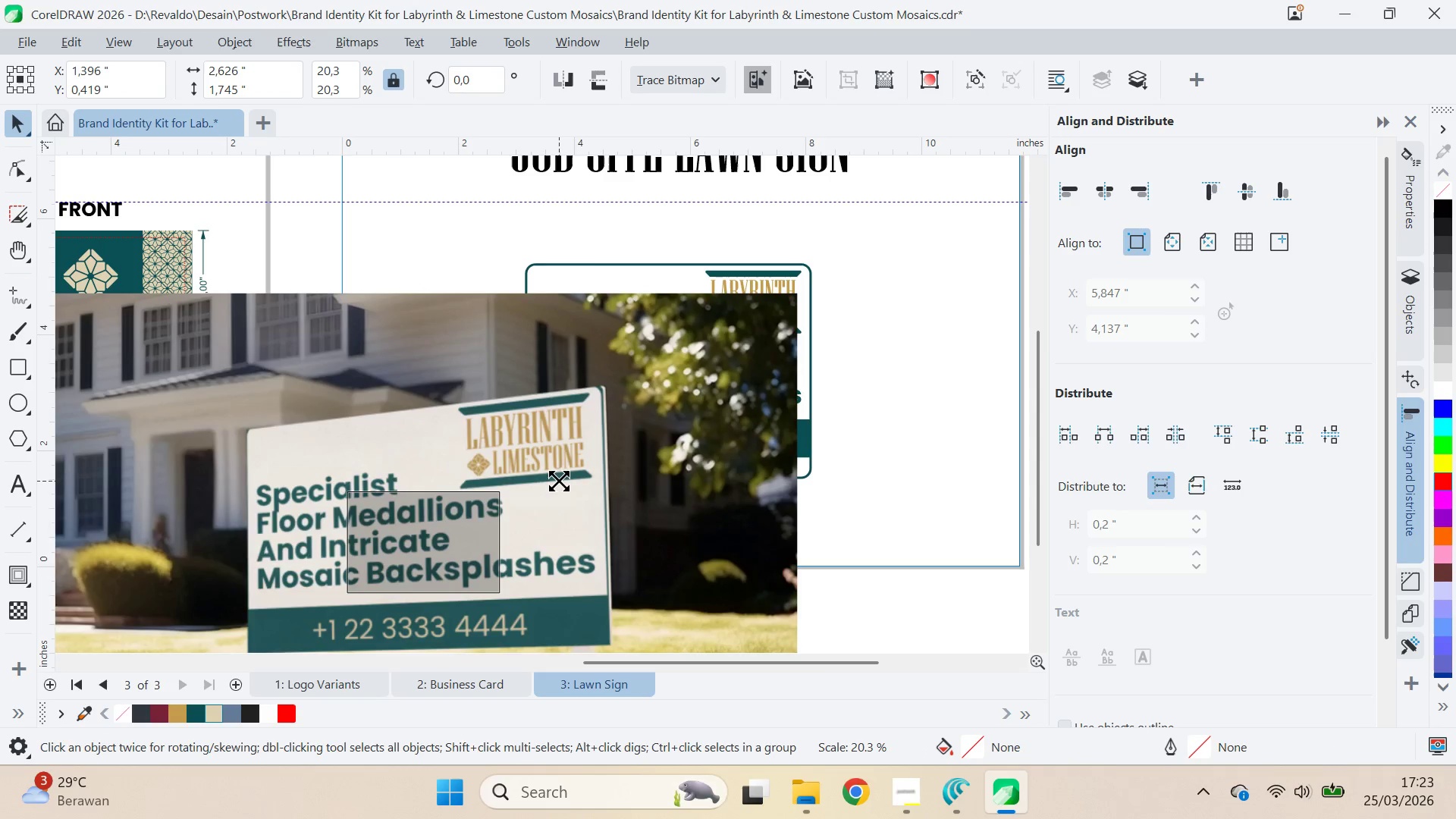 
key(Shift+ShiftLeft)
 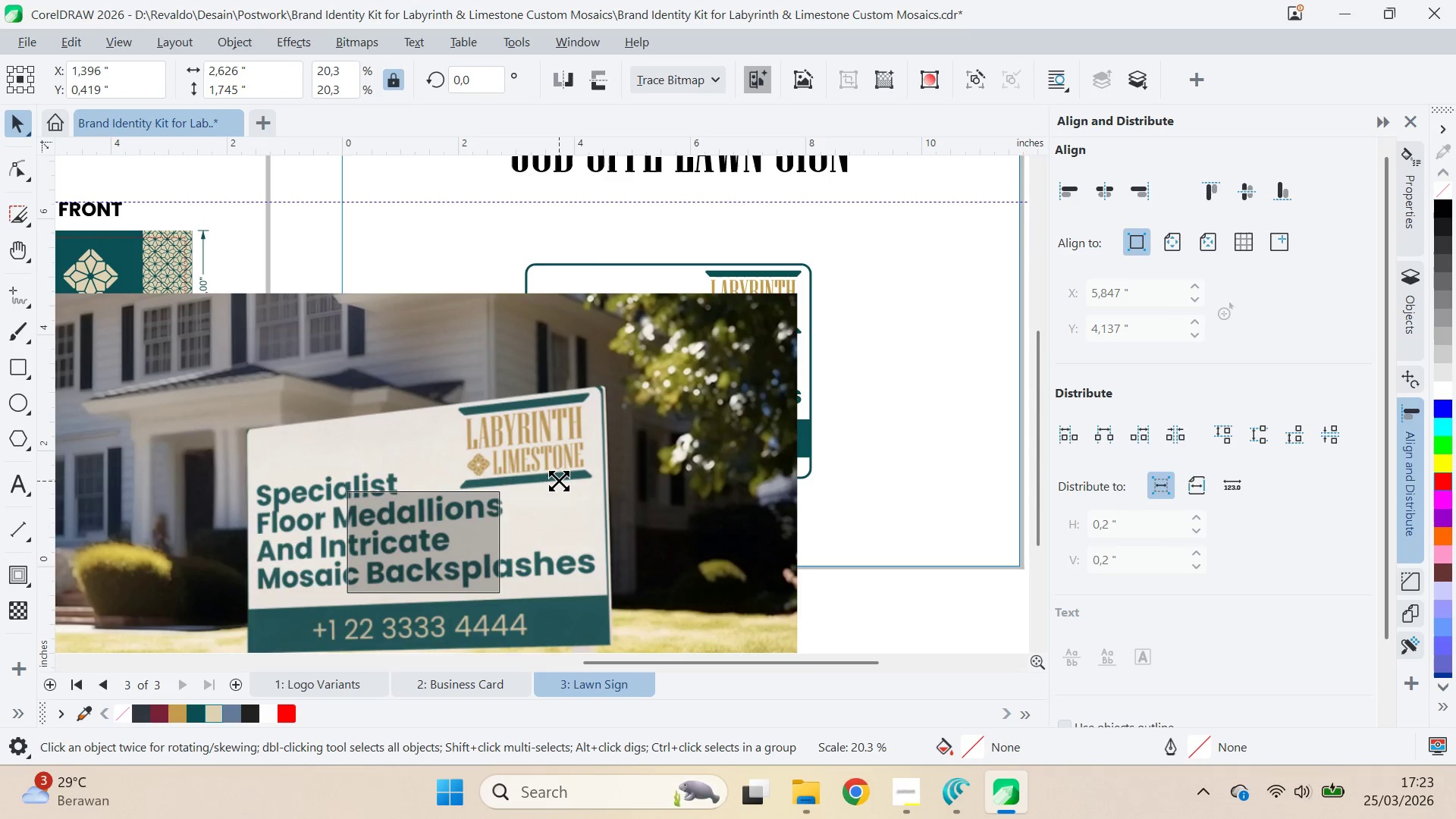 
key(Shift+ShiftLeft)
 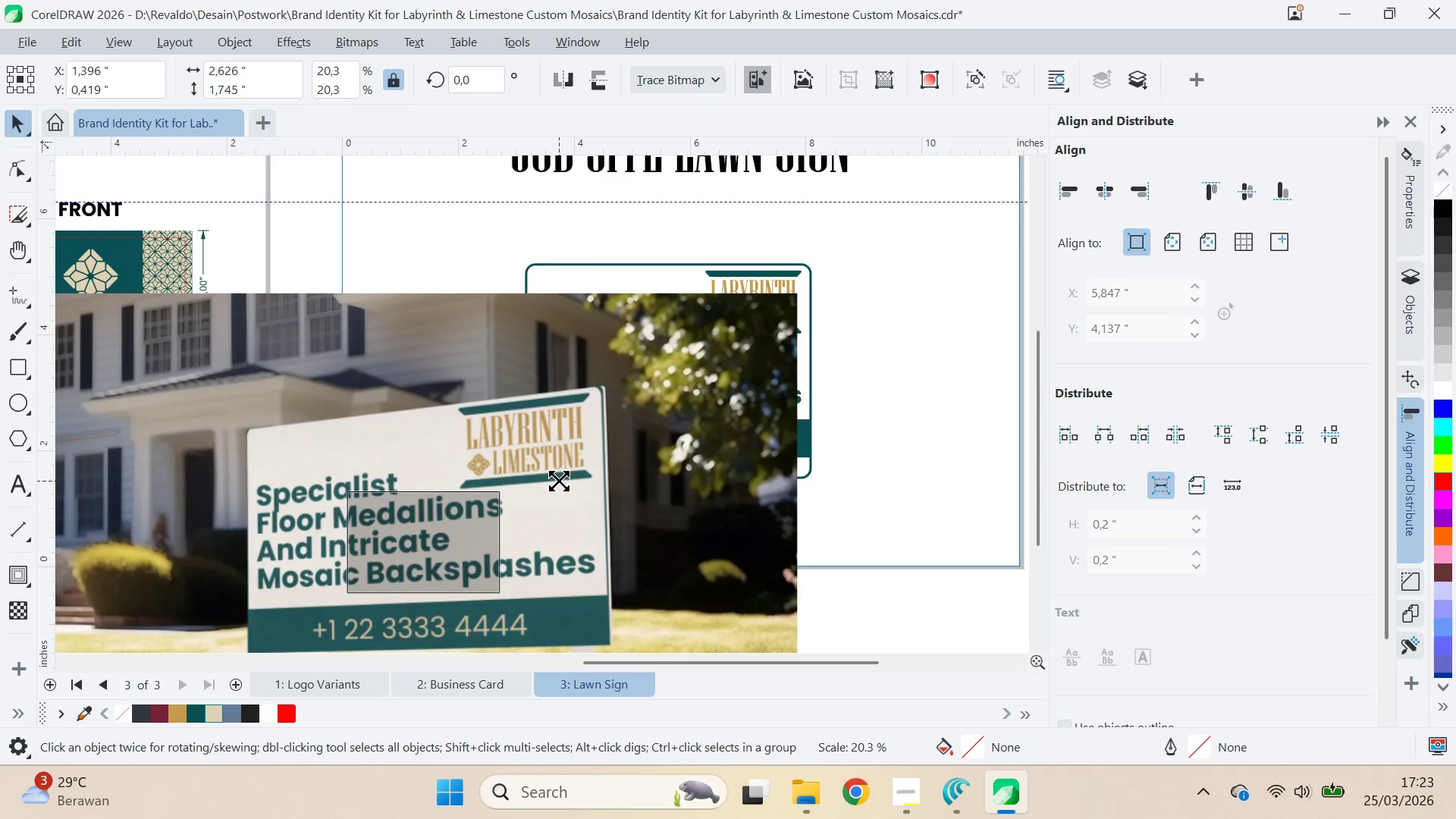 
key(Shift+ShiftLeft)
 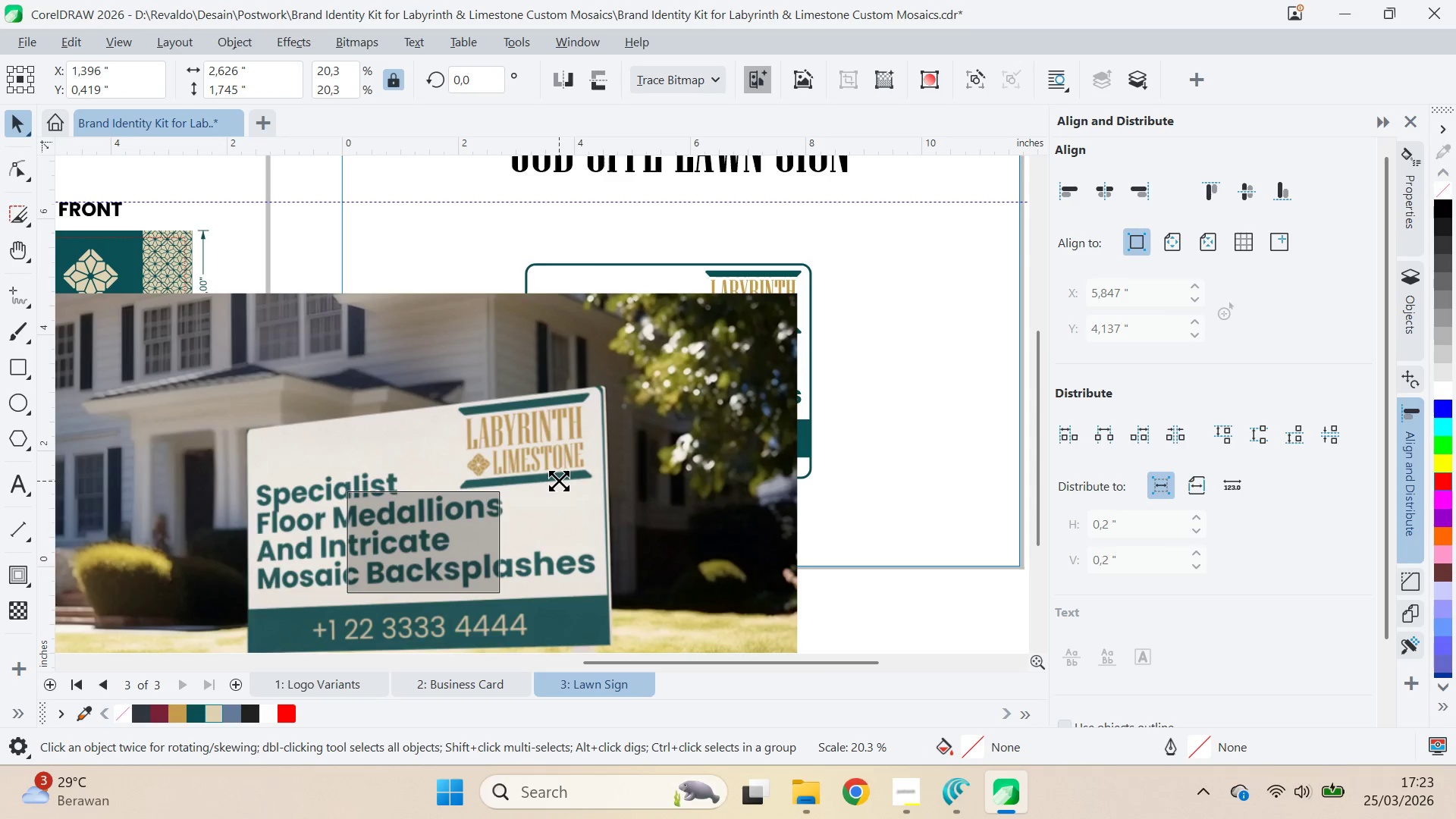 
key(Shift+ShiftLeft)
 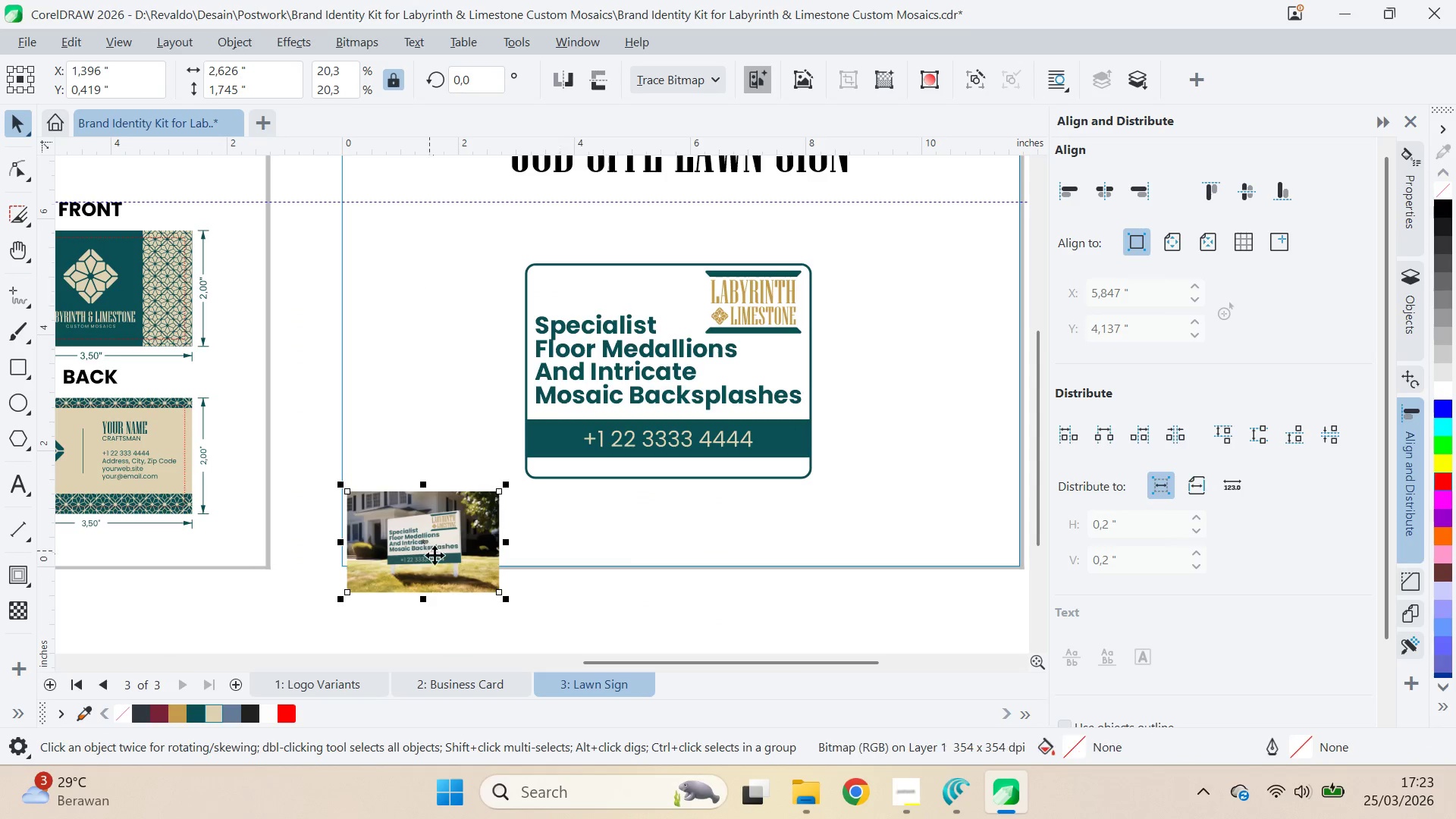 
hold_key(key=ShiftLeft, duration=0.86)
left_click_drag(start_coordinate=[510, 604], to_coordinate=[639, 680])
 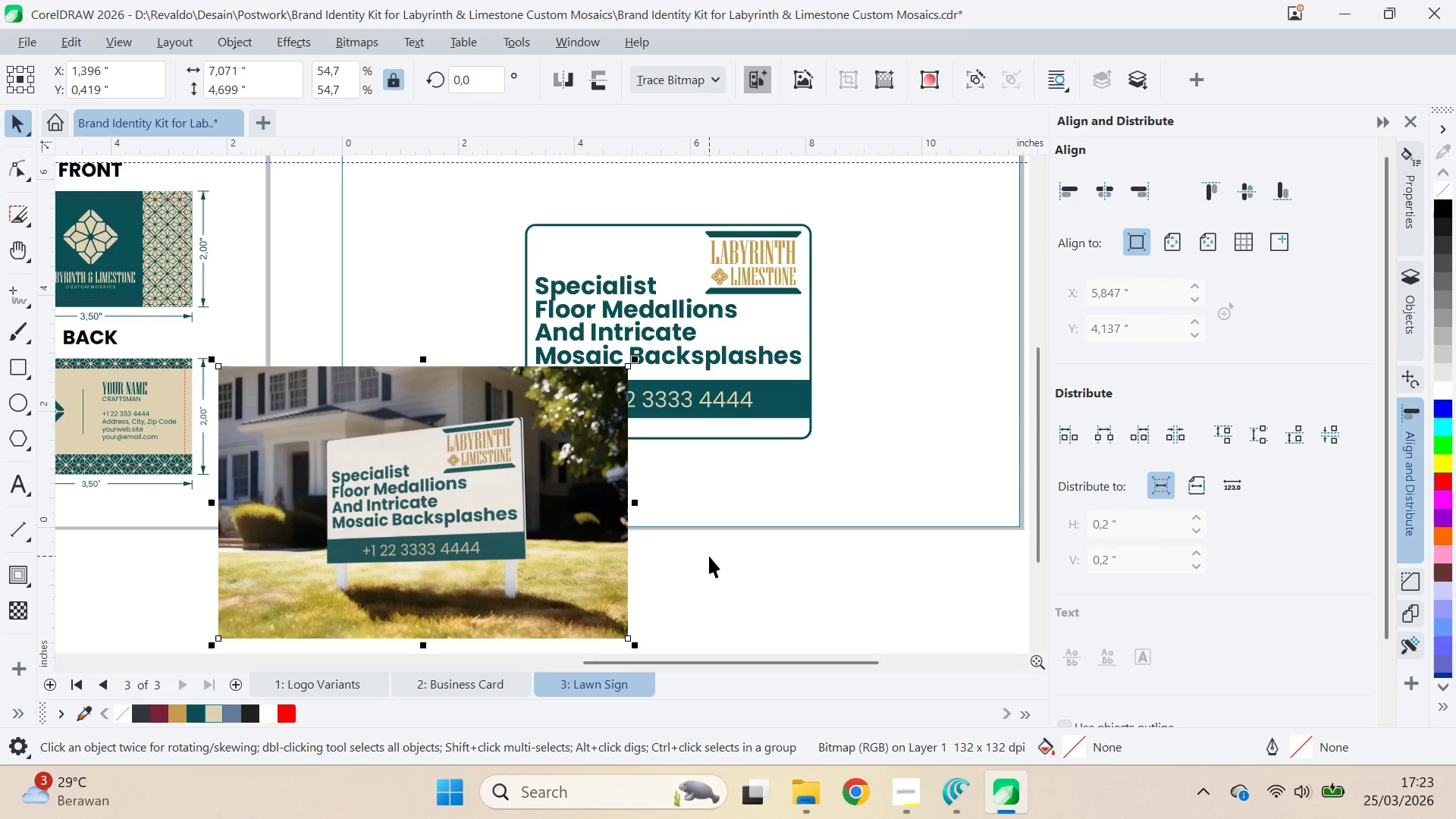 
left_click([709, 554])
 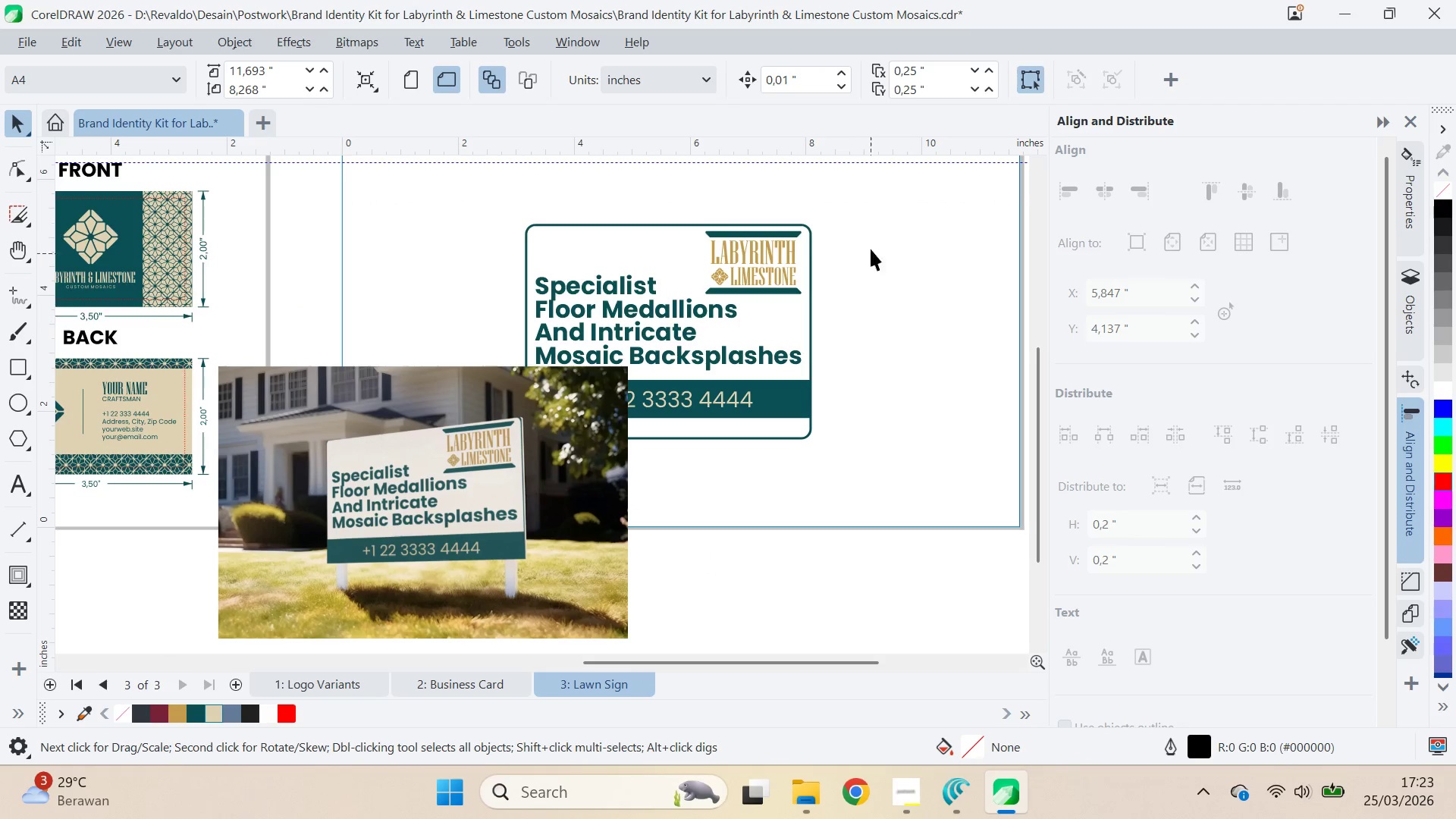 
left_click_drag(start_coordinate=[871, 211], to_coordinate=[463, 491])
 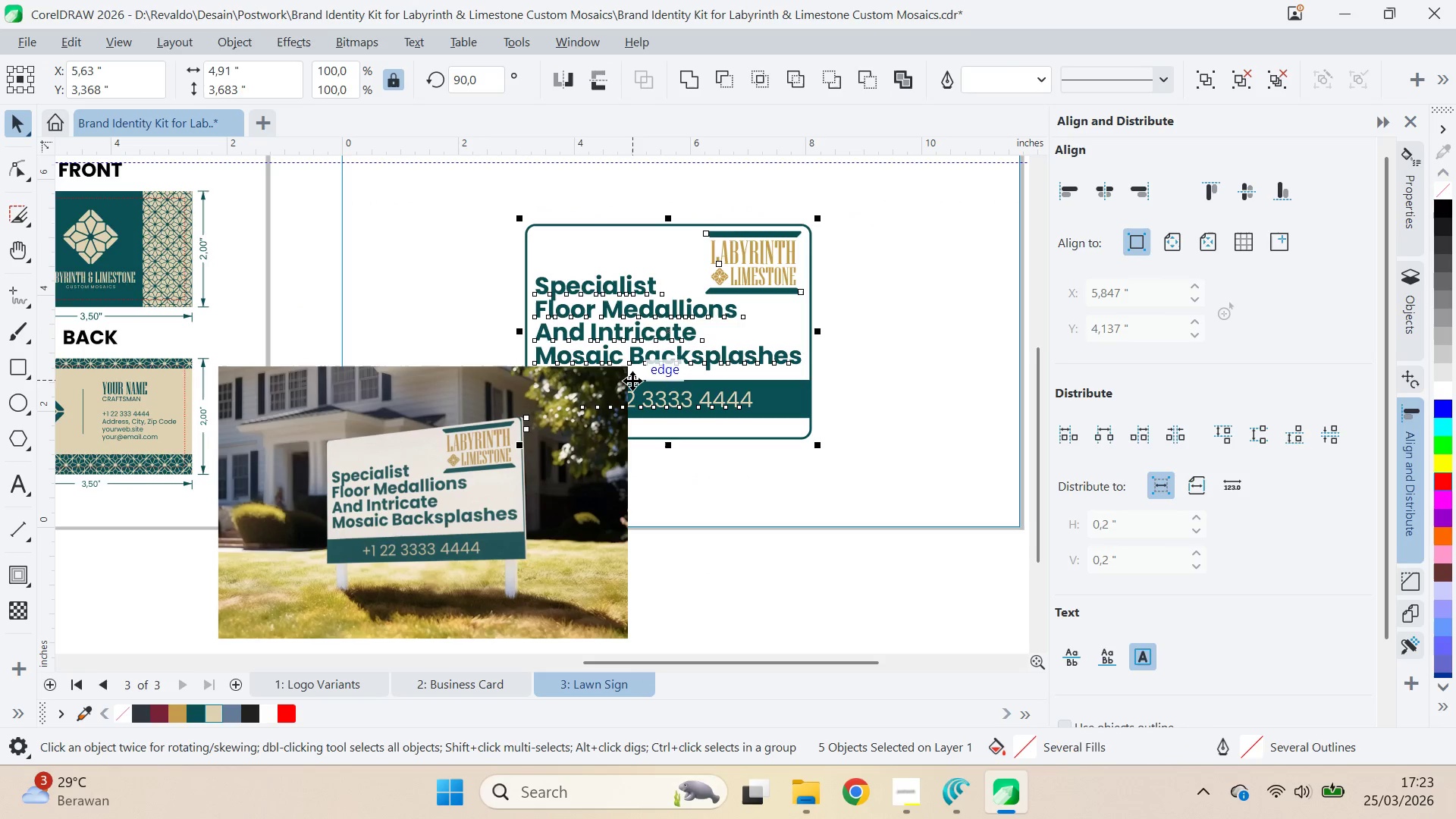 
key(Control+G)
 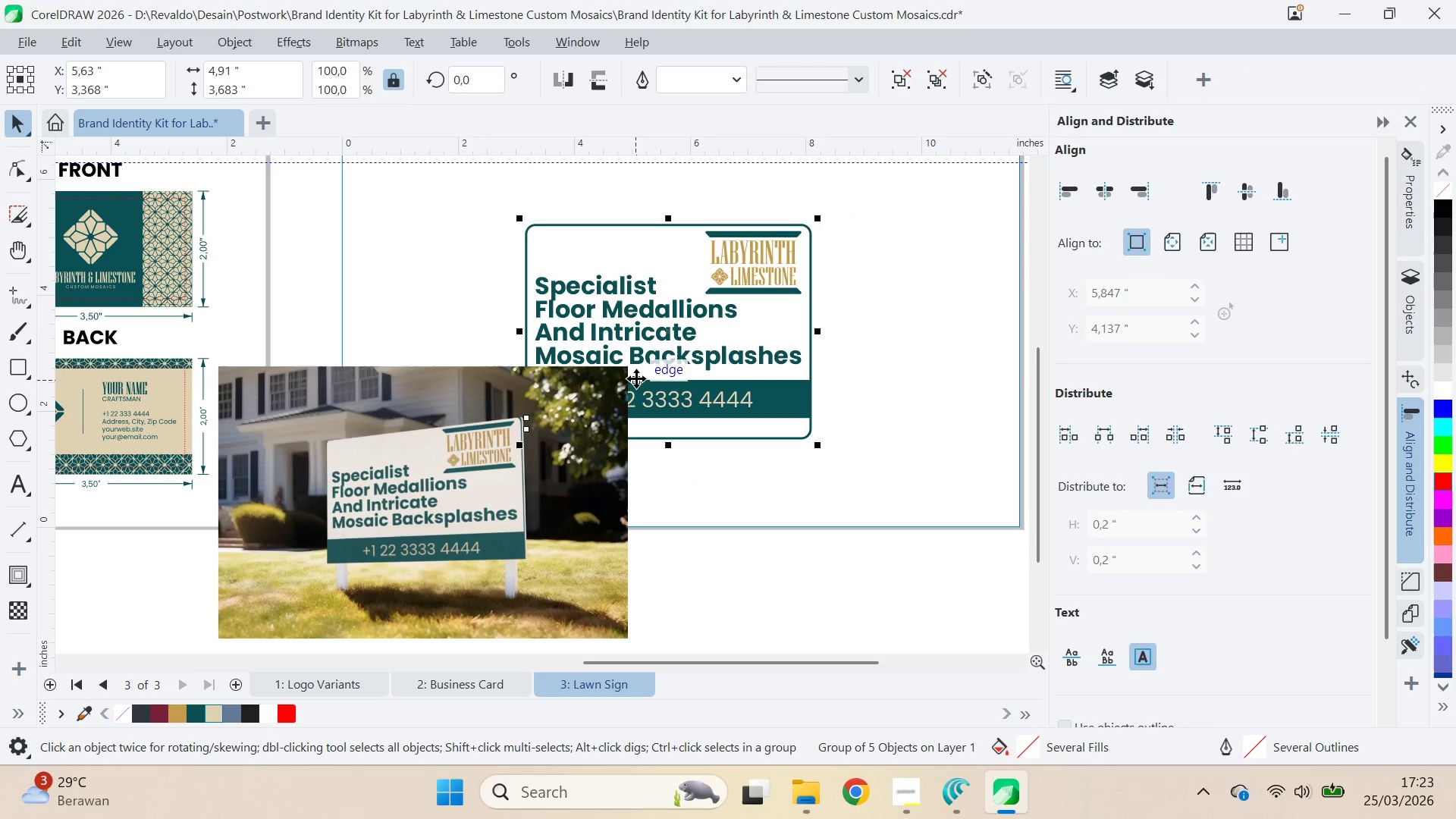 
left_click_drag(start_coordinate=[637, 377], to_coordinate=[802, 400])
 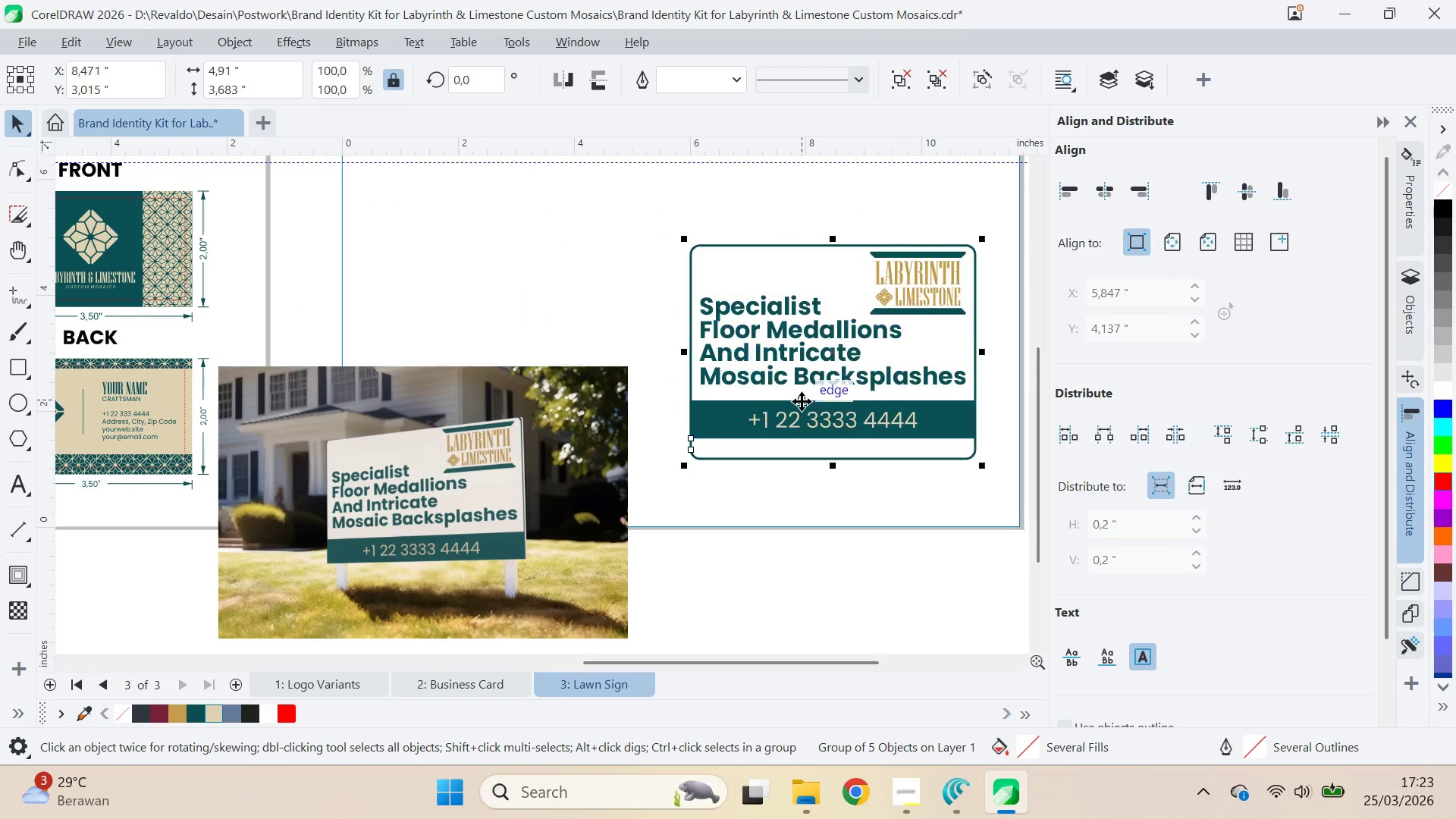 
key(Control+Q)
 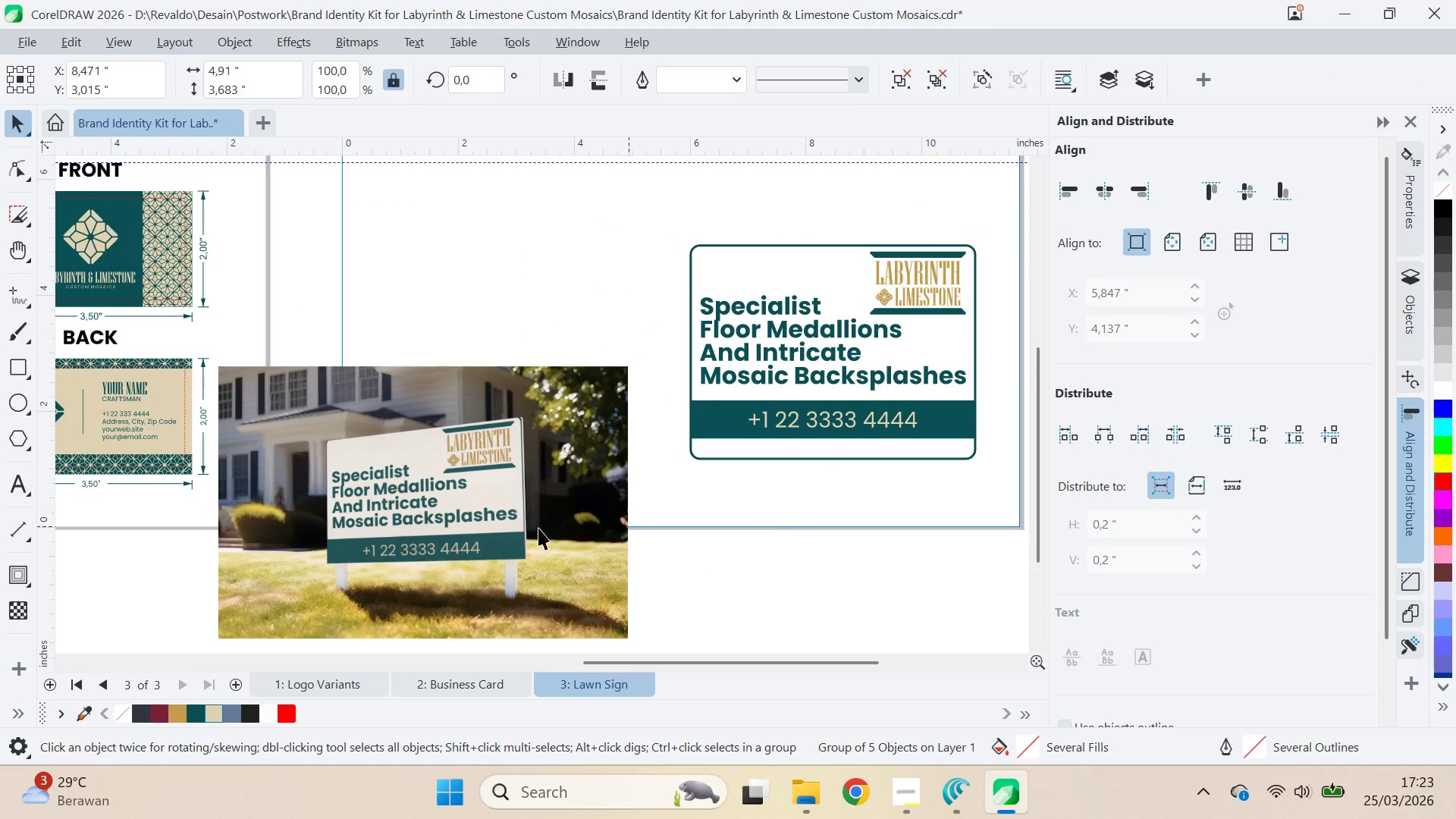 
left_click_drag(start_coordinate=[479, 531], to_coordinate=[560, 383])
 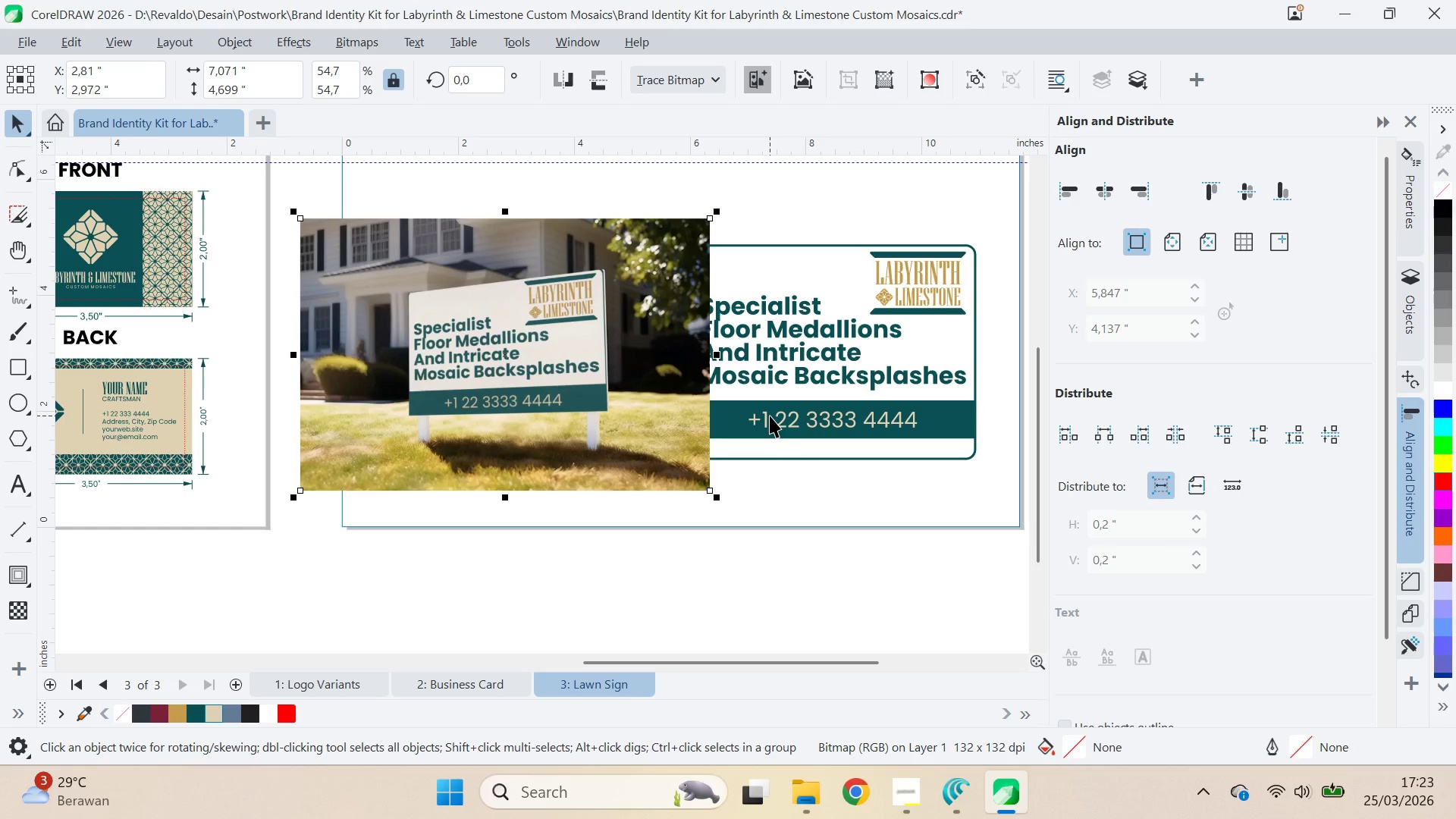 
left_click_drag(start_coordinate=[770, 416], to_coordinate=[792, 388])
 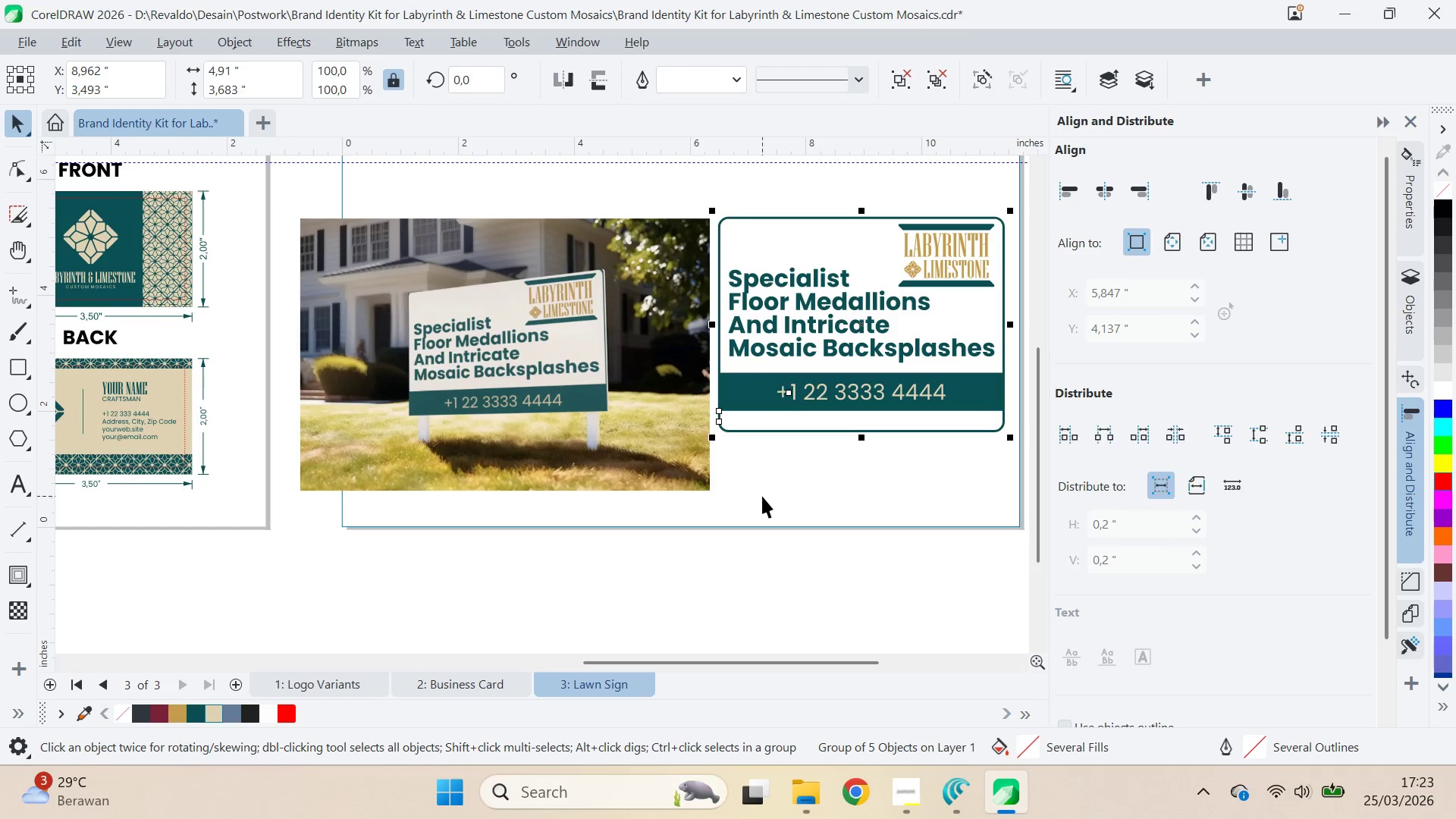 
type(qv)
 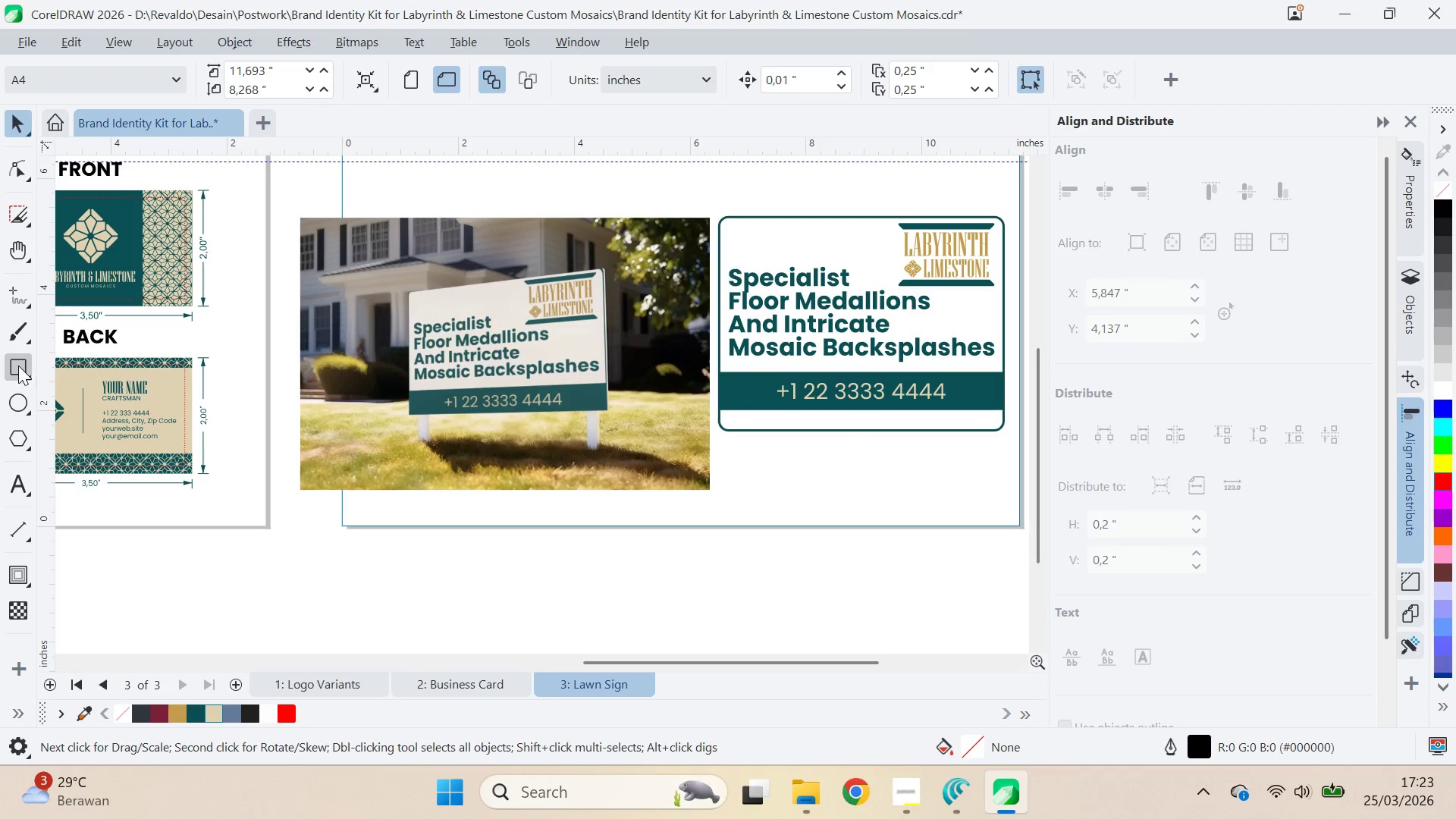 
hold_key(key=ControlLeft, duration=1.5)
left_click_drag(start_coordinate=[348, 215], to_coordinate=[604, 491])
 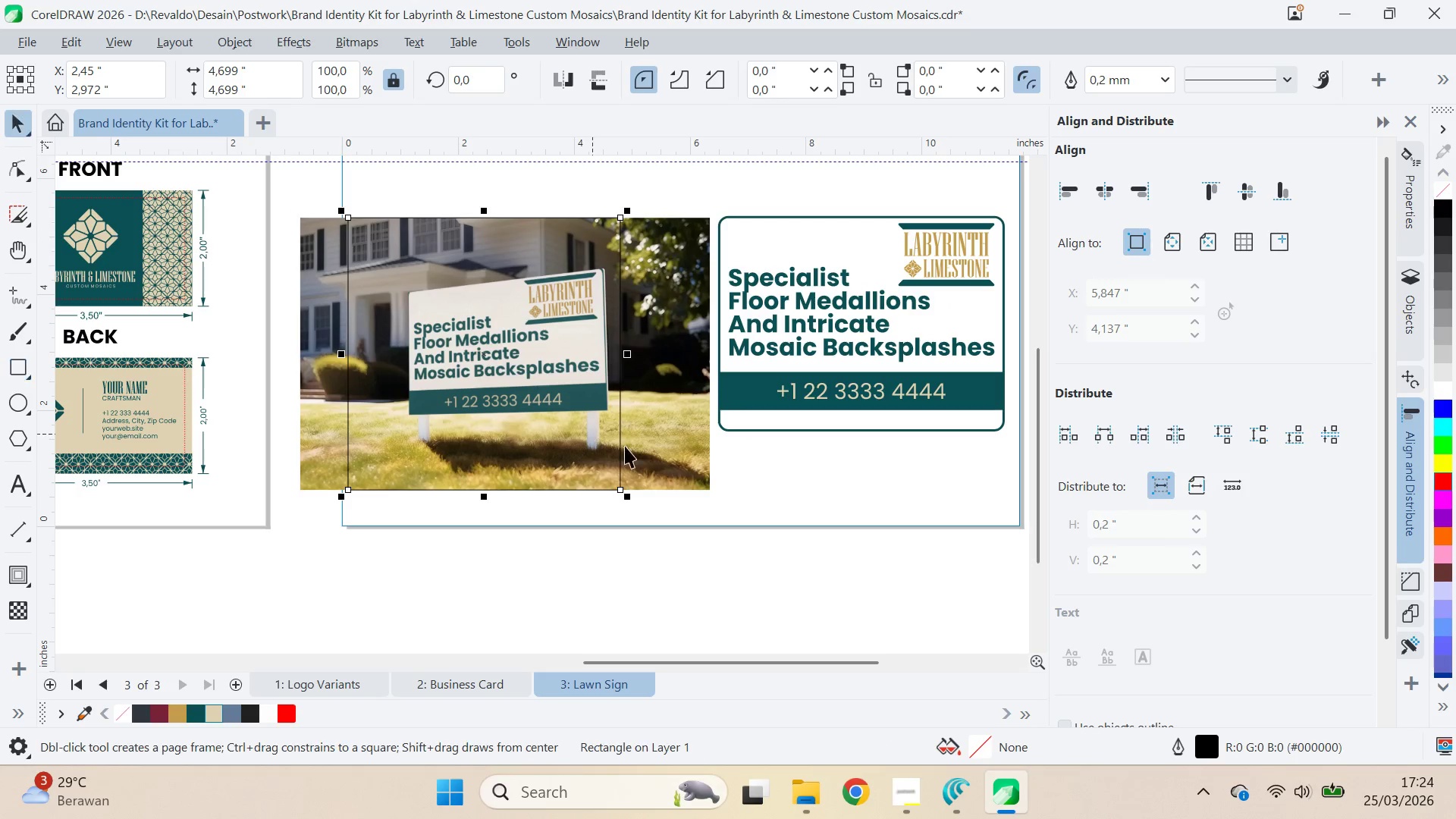 
hold_key(key=ControlLeft, duration=1.01)
 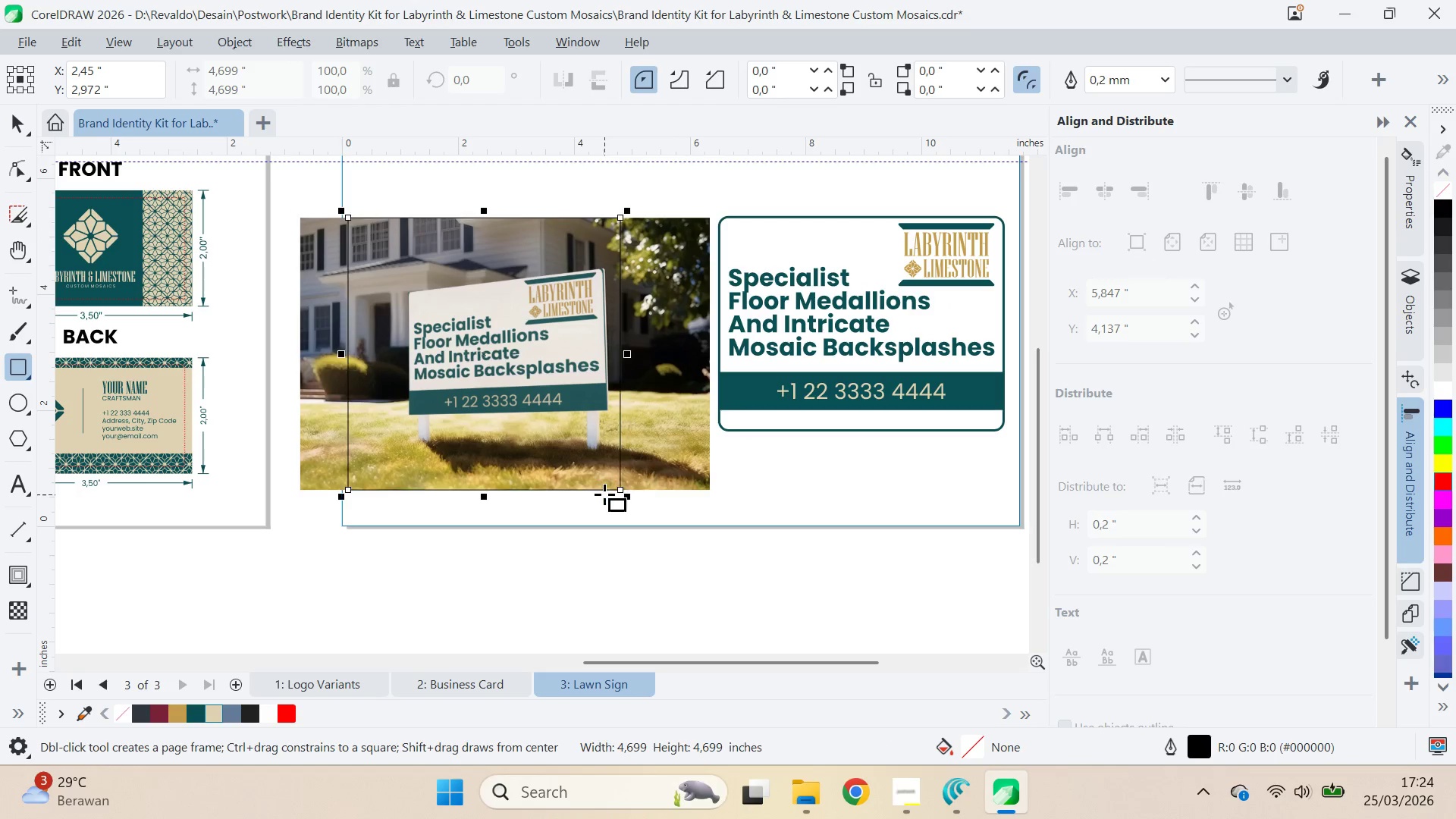 
key(V)
 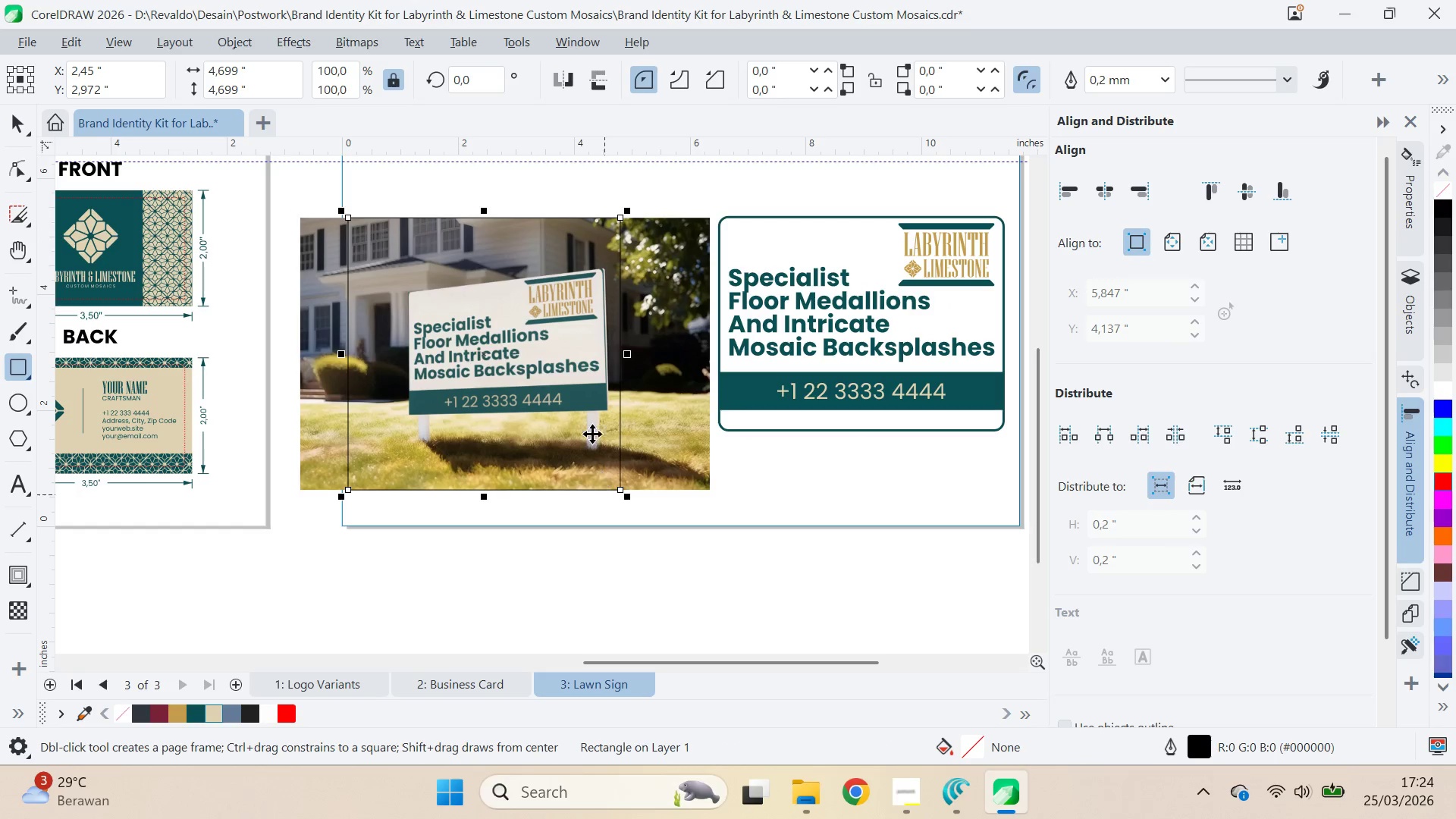 
key(Shift+ShiftLeft)
 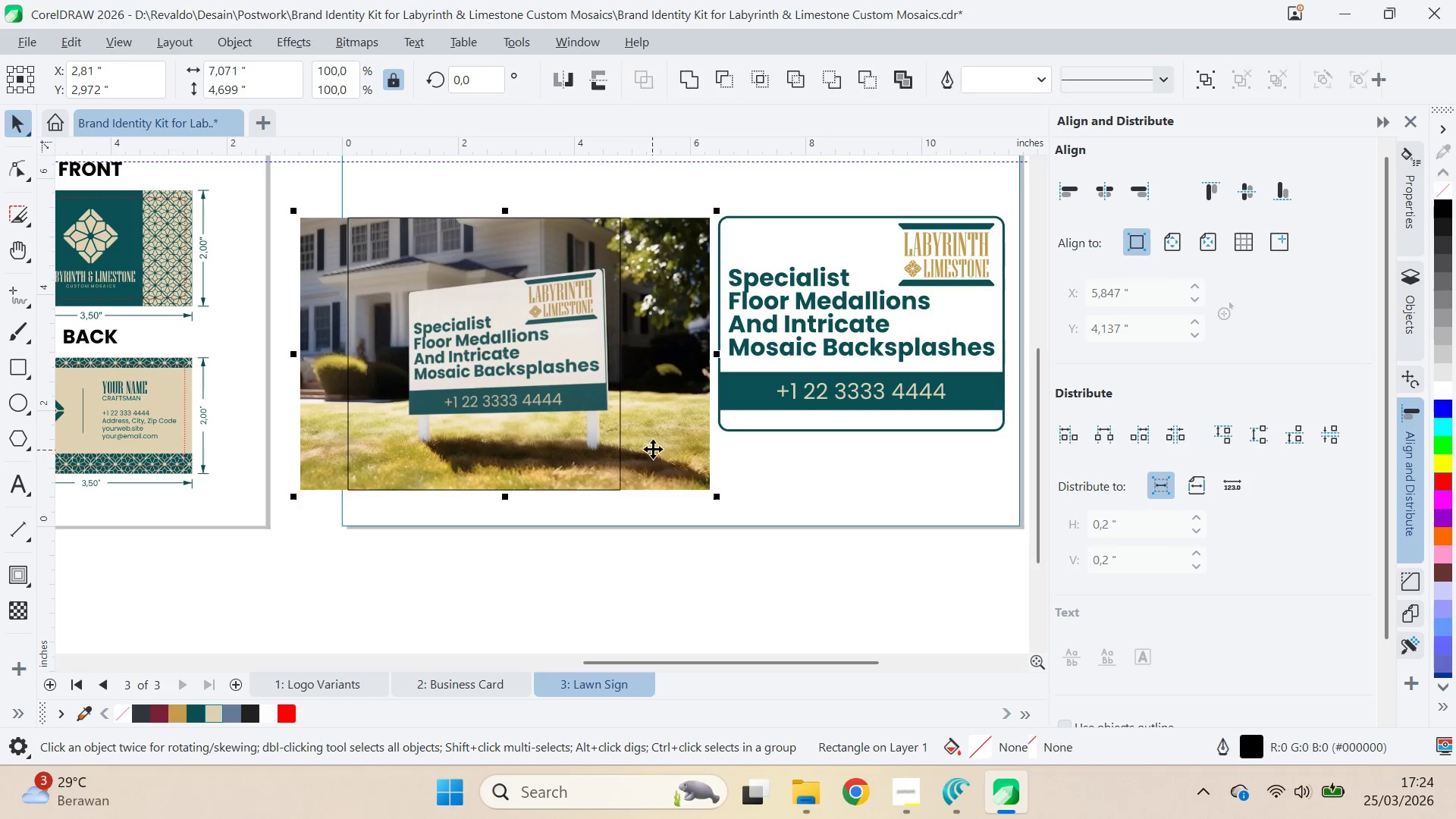 
type(ce)
 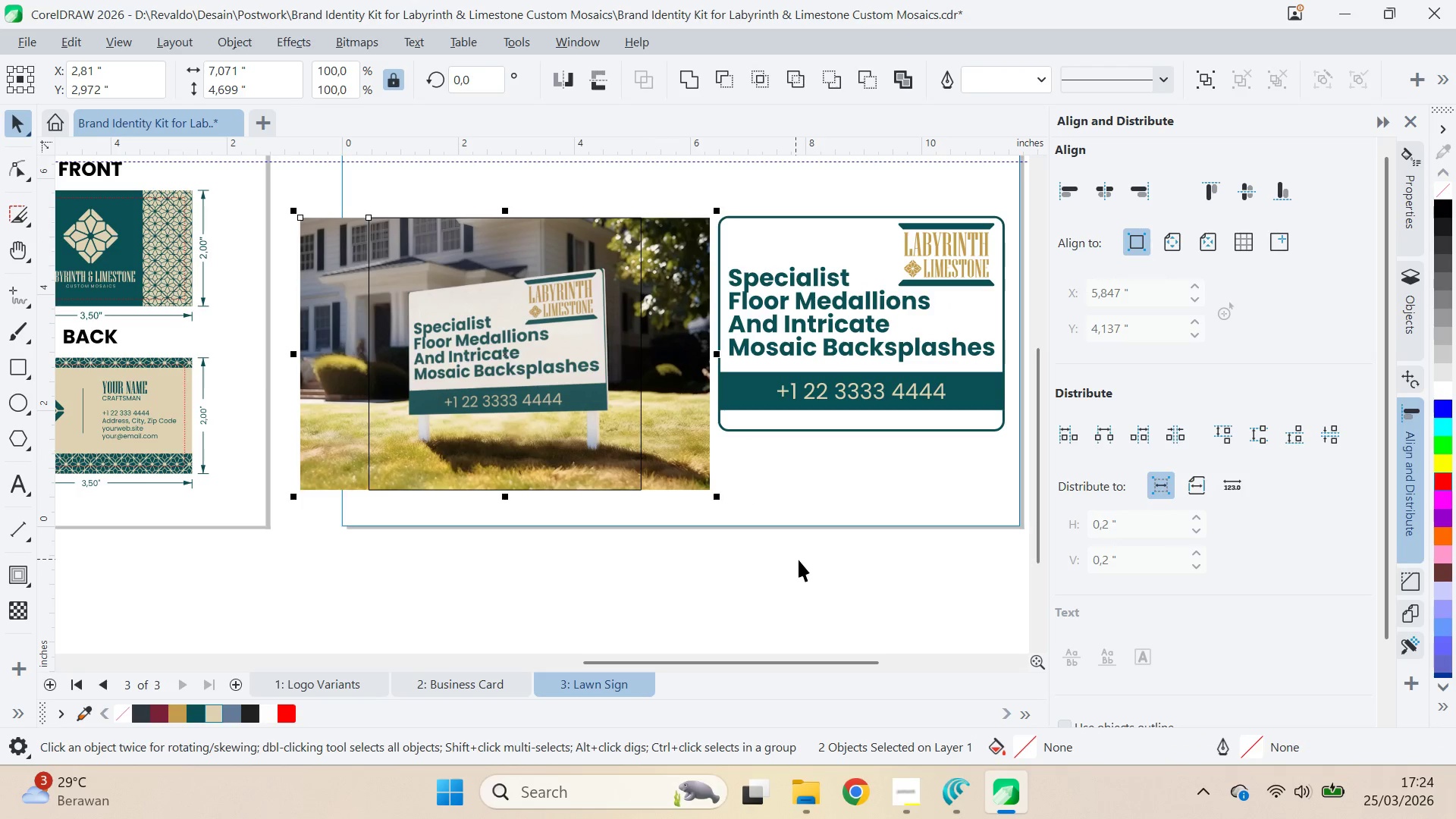 
left_click_drag(start_coordinate=[799, 560], to_coordinate=[790, 552])
 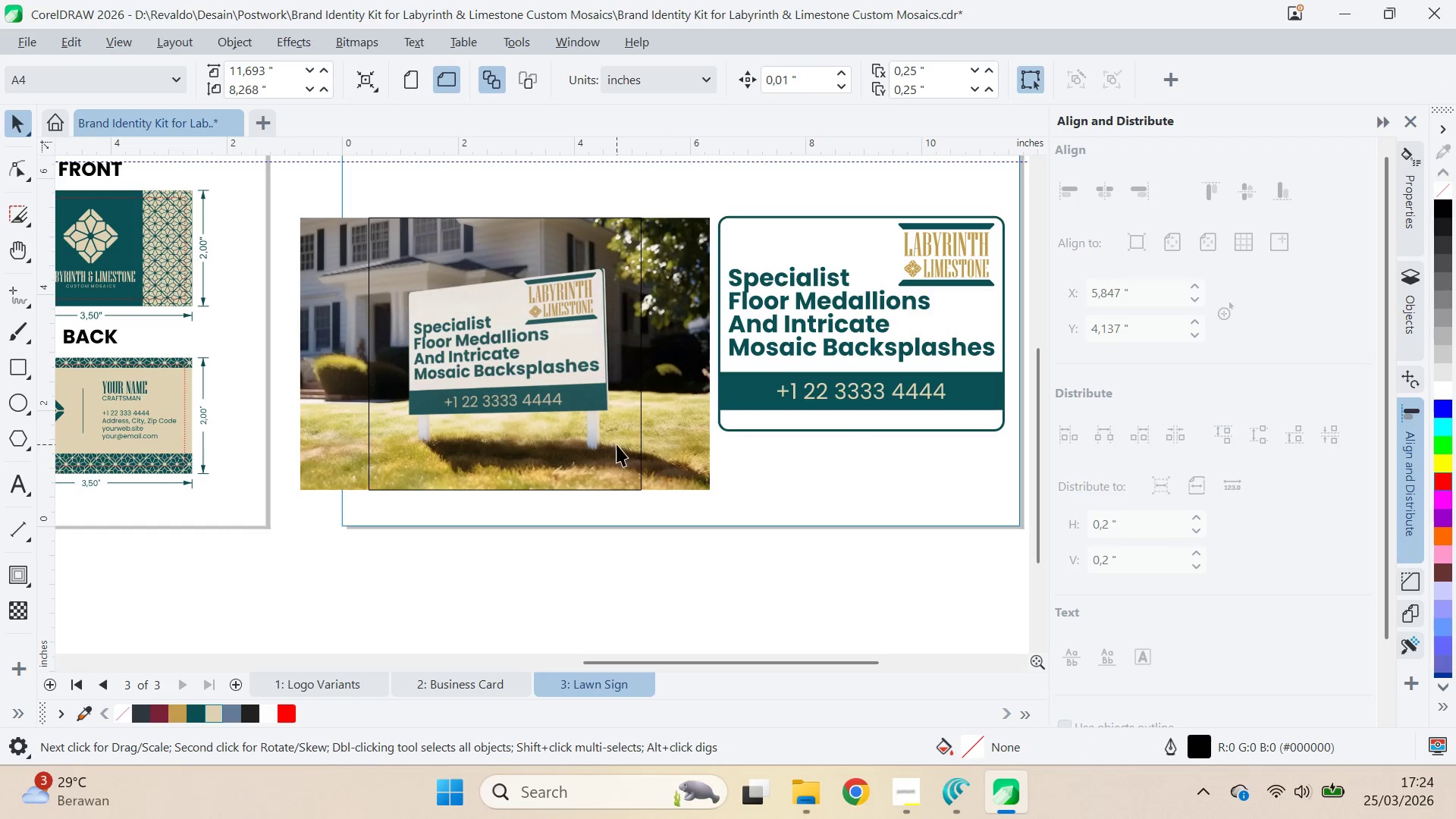 
left_click([617, 441])
 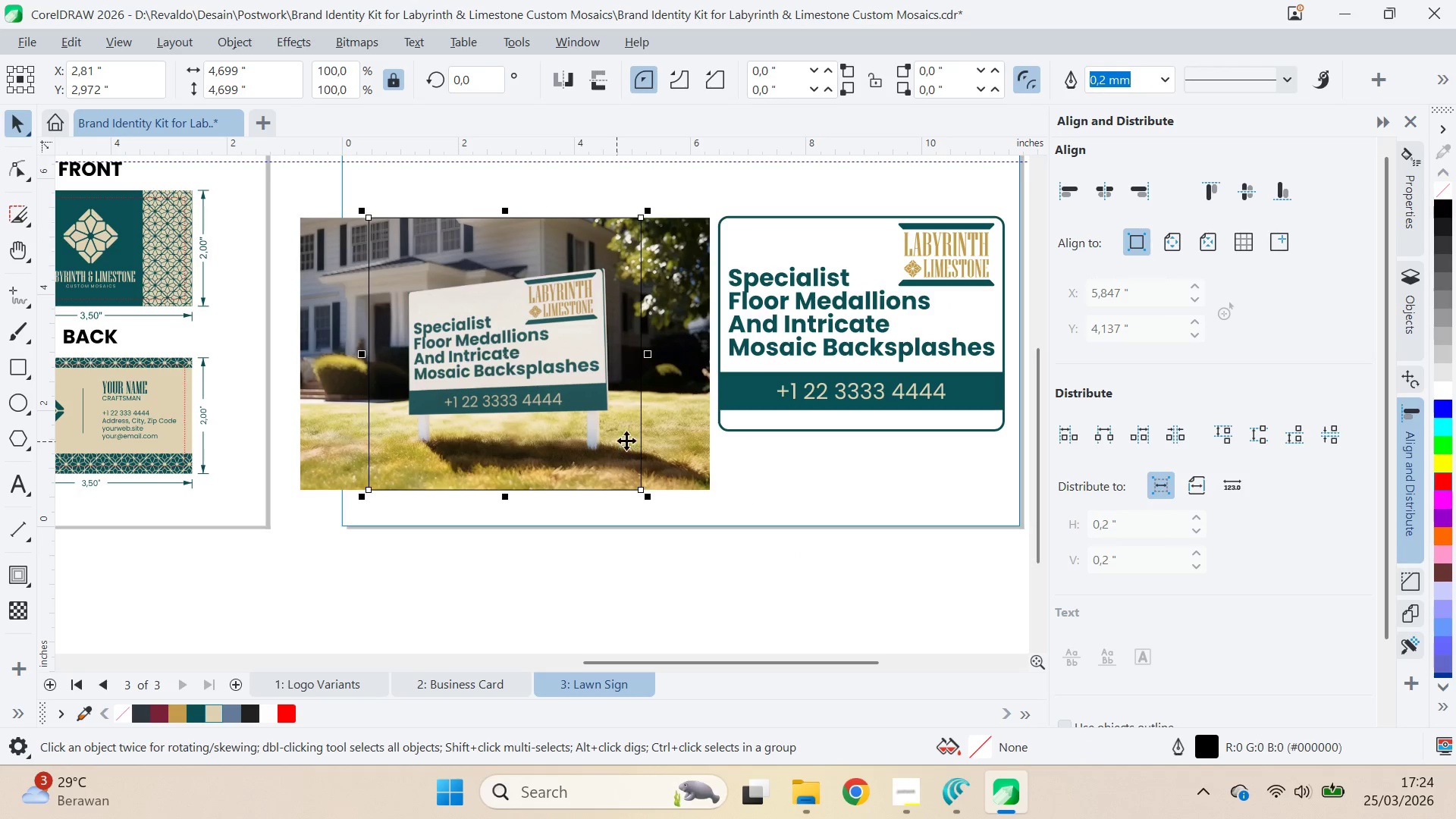 
hold_key(key=ShiftLeft, duration=0.38)
 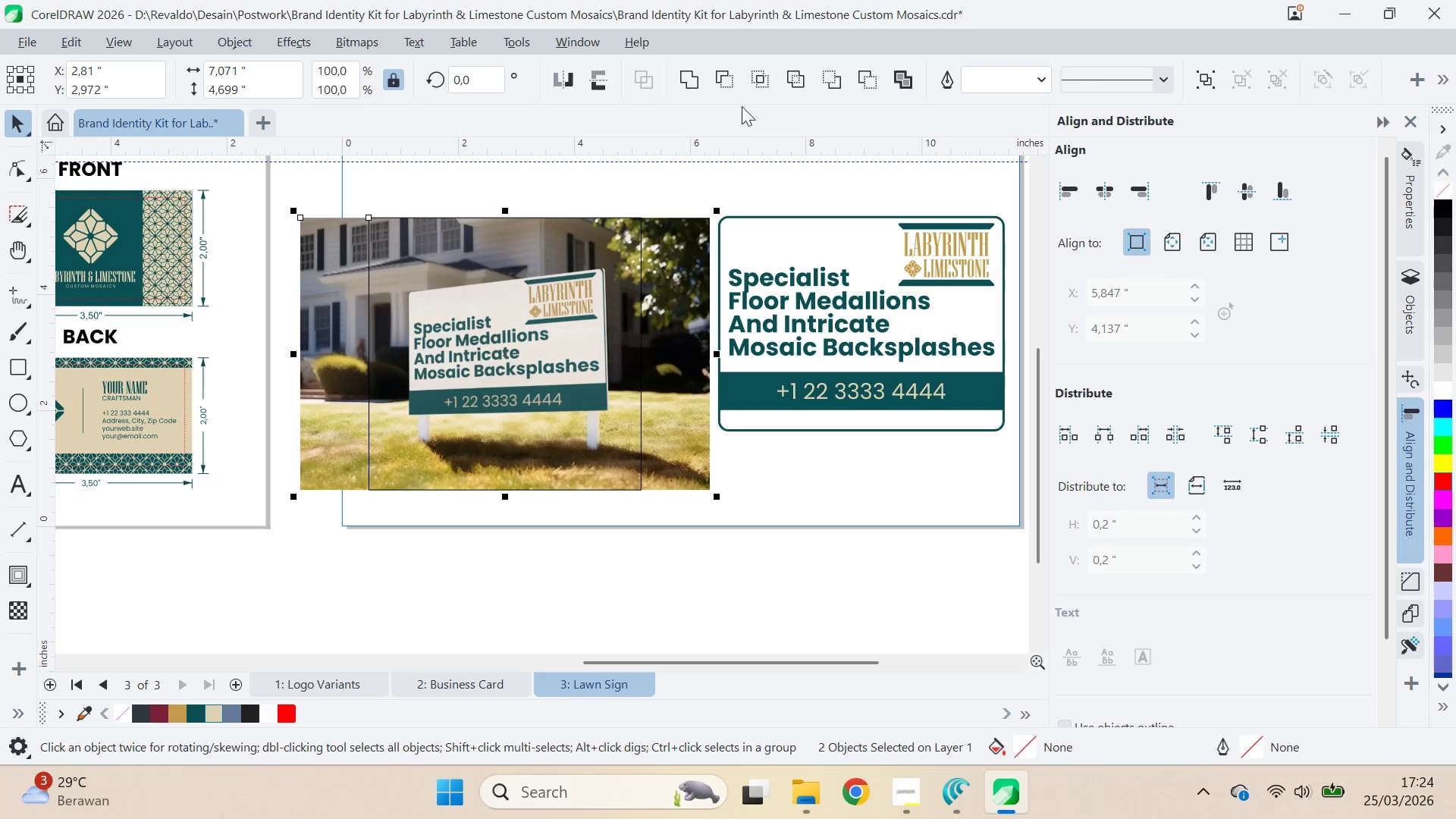 
left_click([752, 76])
 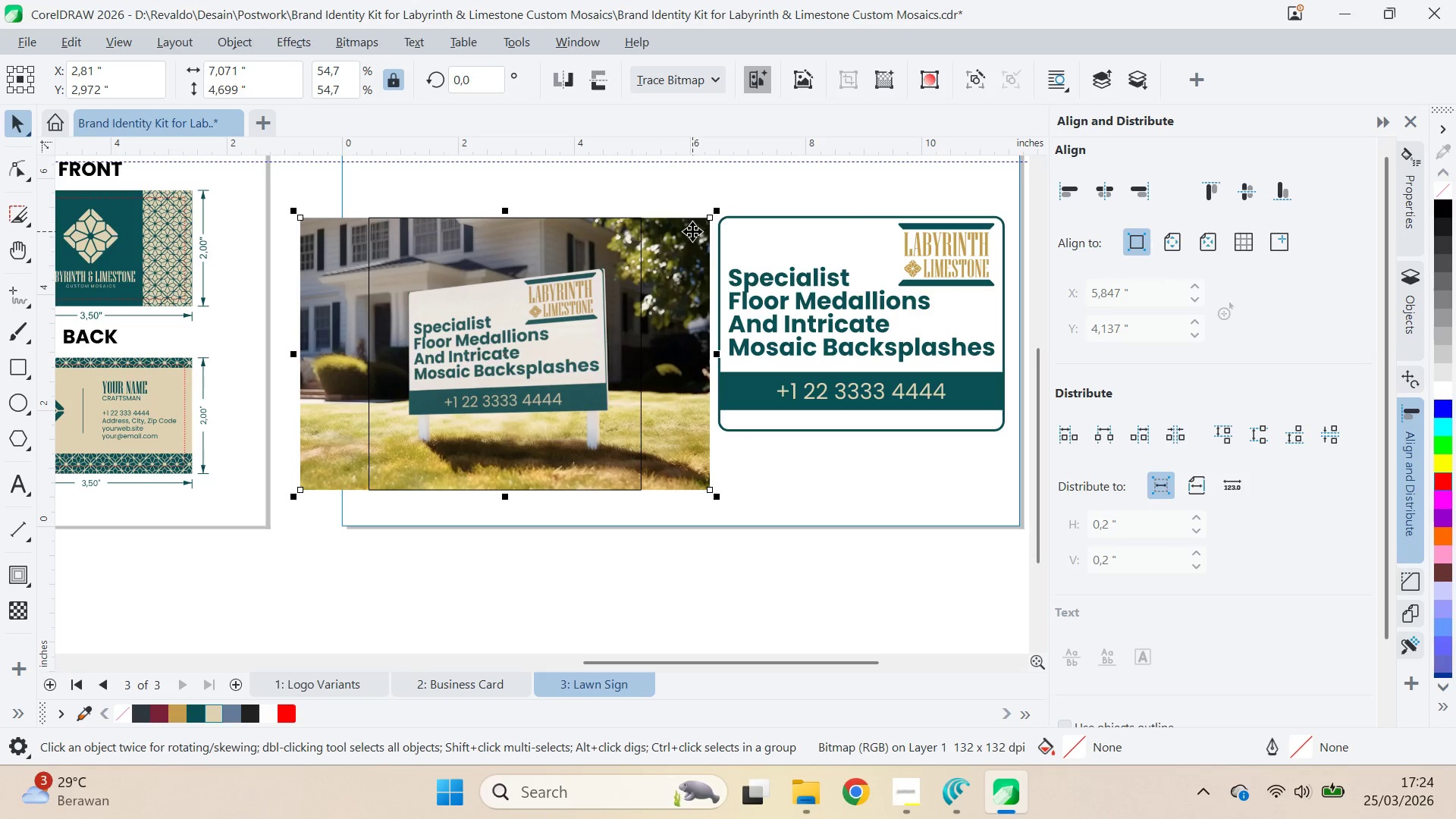 
key(Delete)
 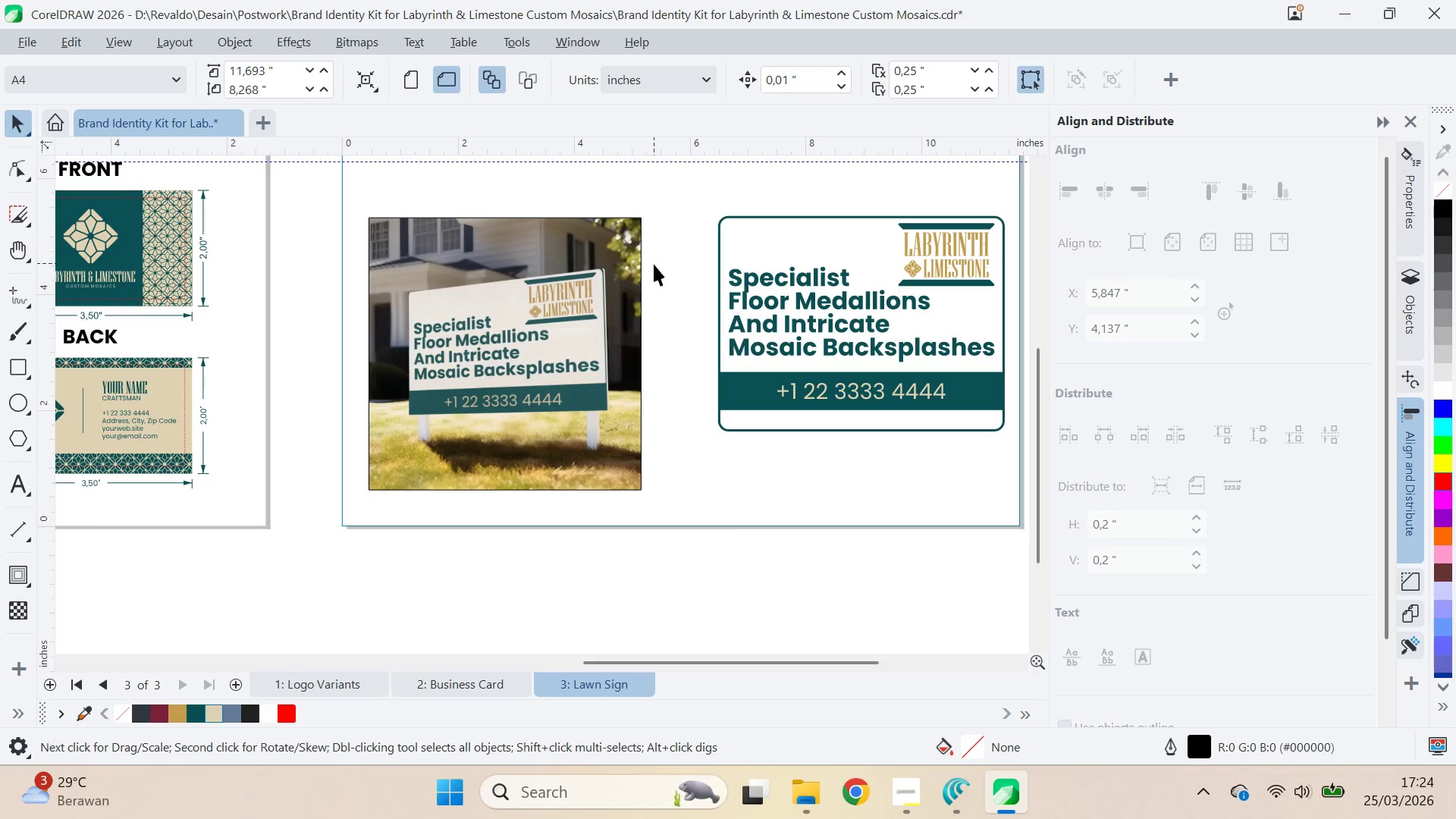 
left_click([635, 265])
 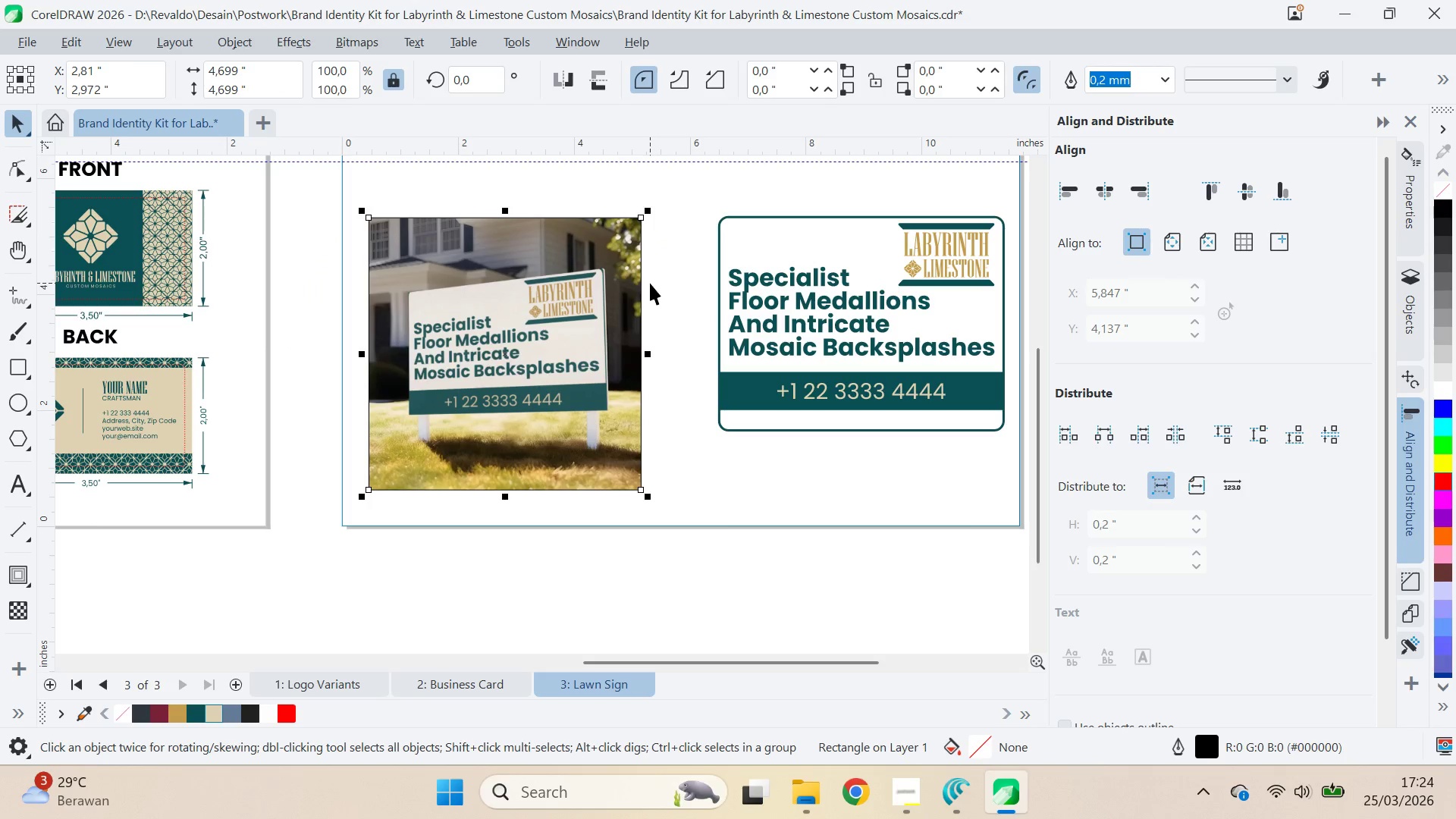 
key(Delete)
 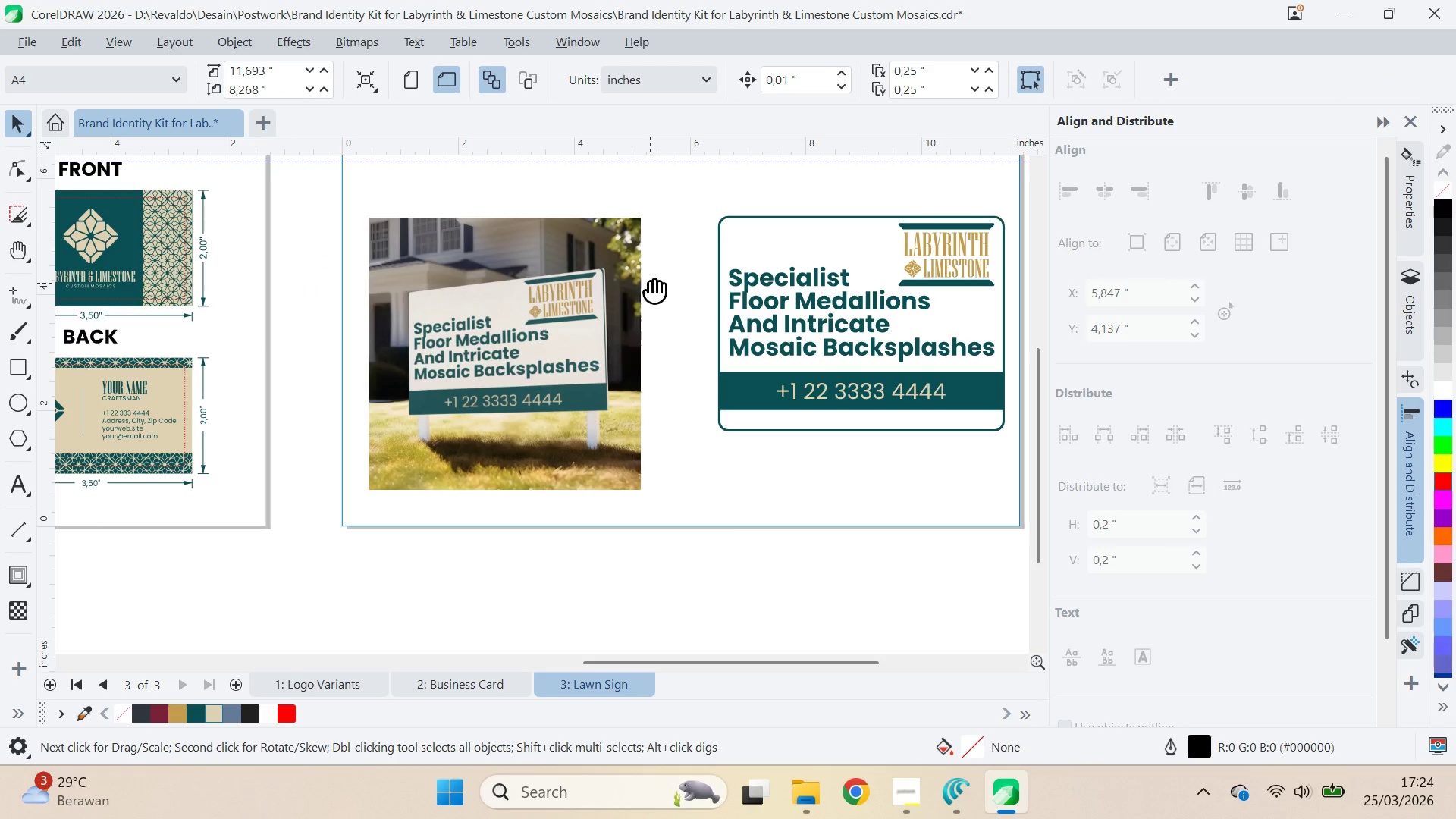 
key(Q)
 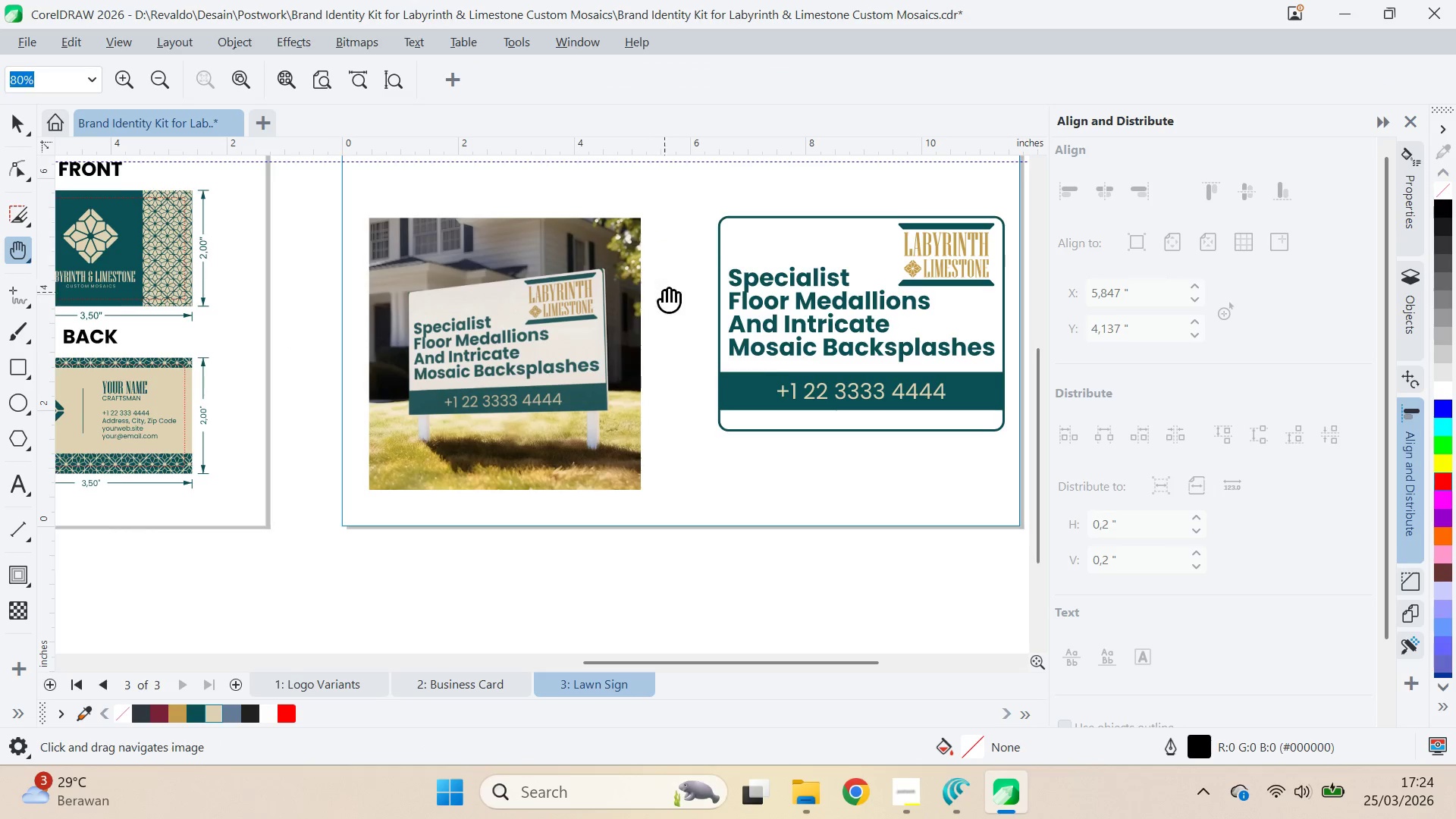 
left_click_drag(start_coordinate=[667, 299], to_coordinate=[631, 401])
 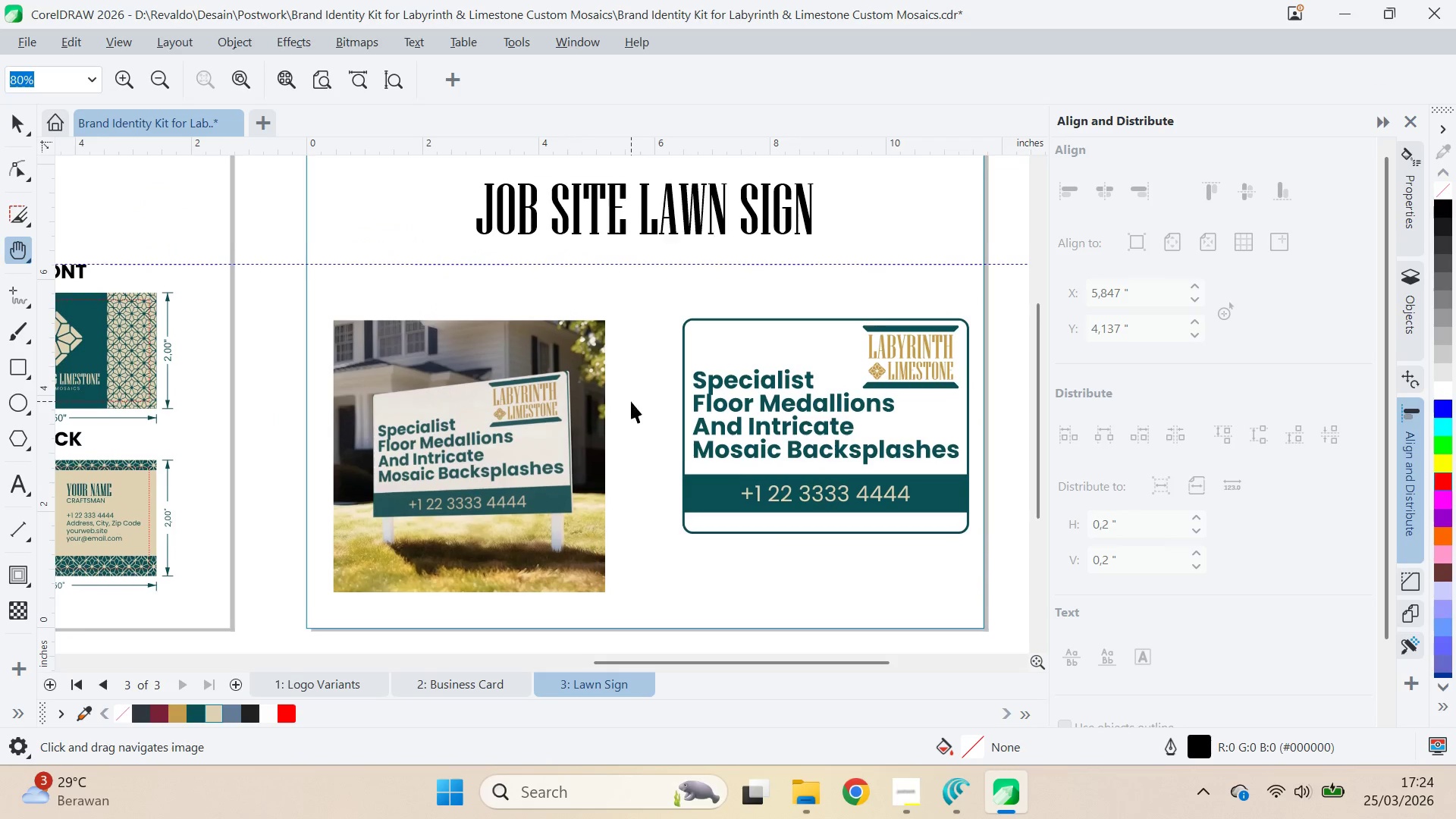 
key(V)
 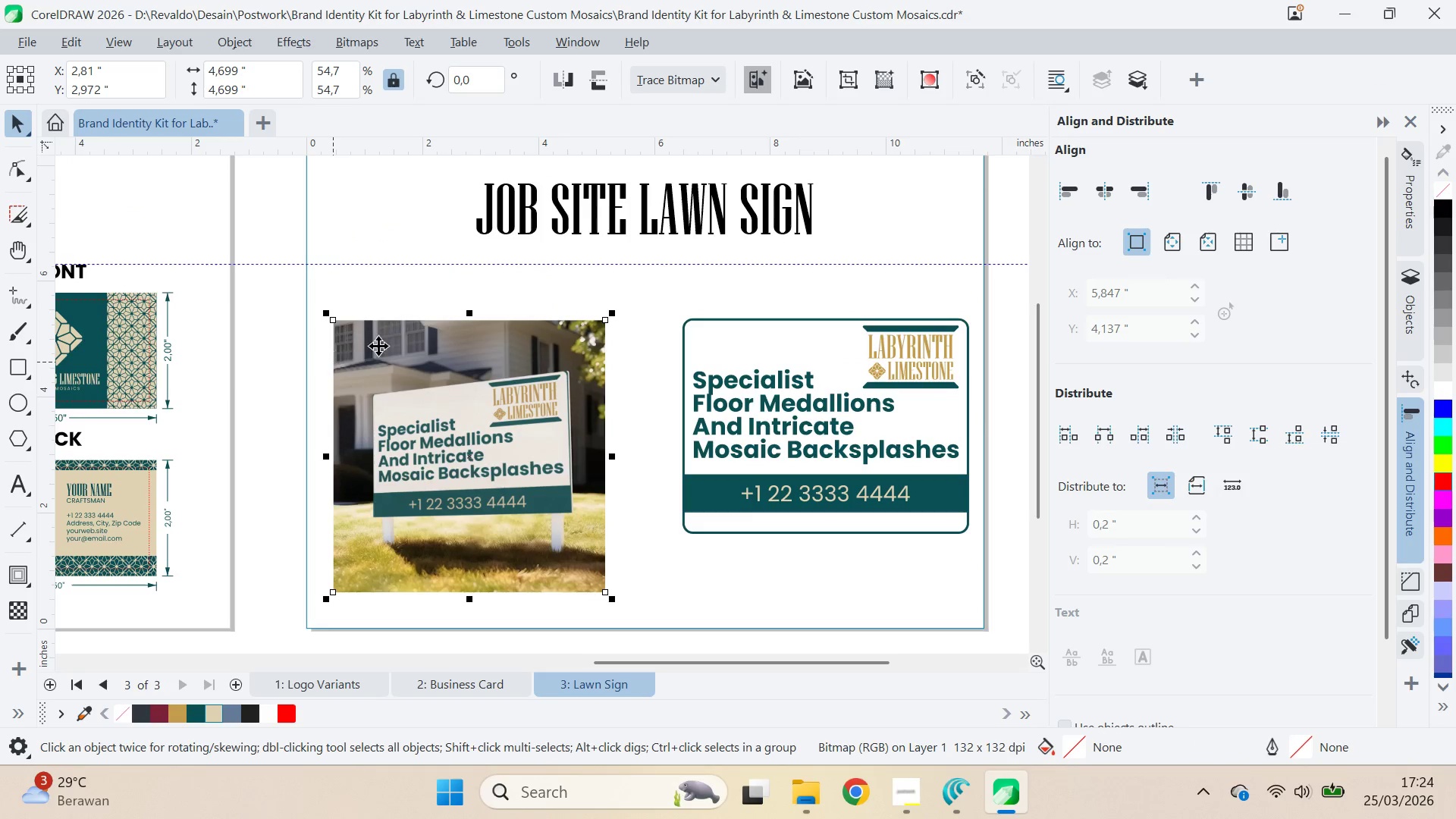 
hold_key(key=ShiftLeft, duration=0.88)
left_click([77, 269])
 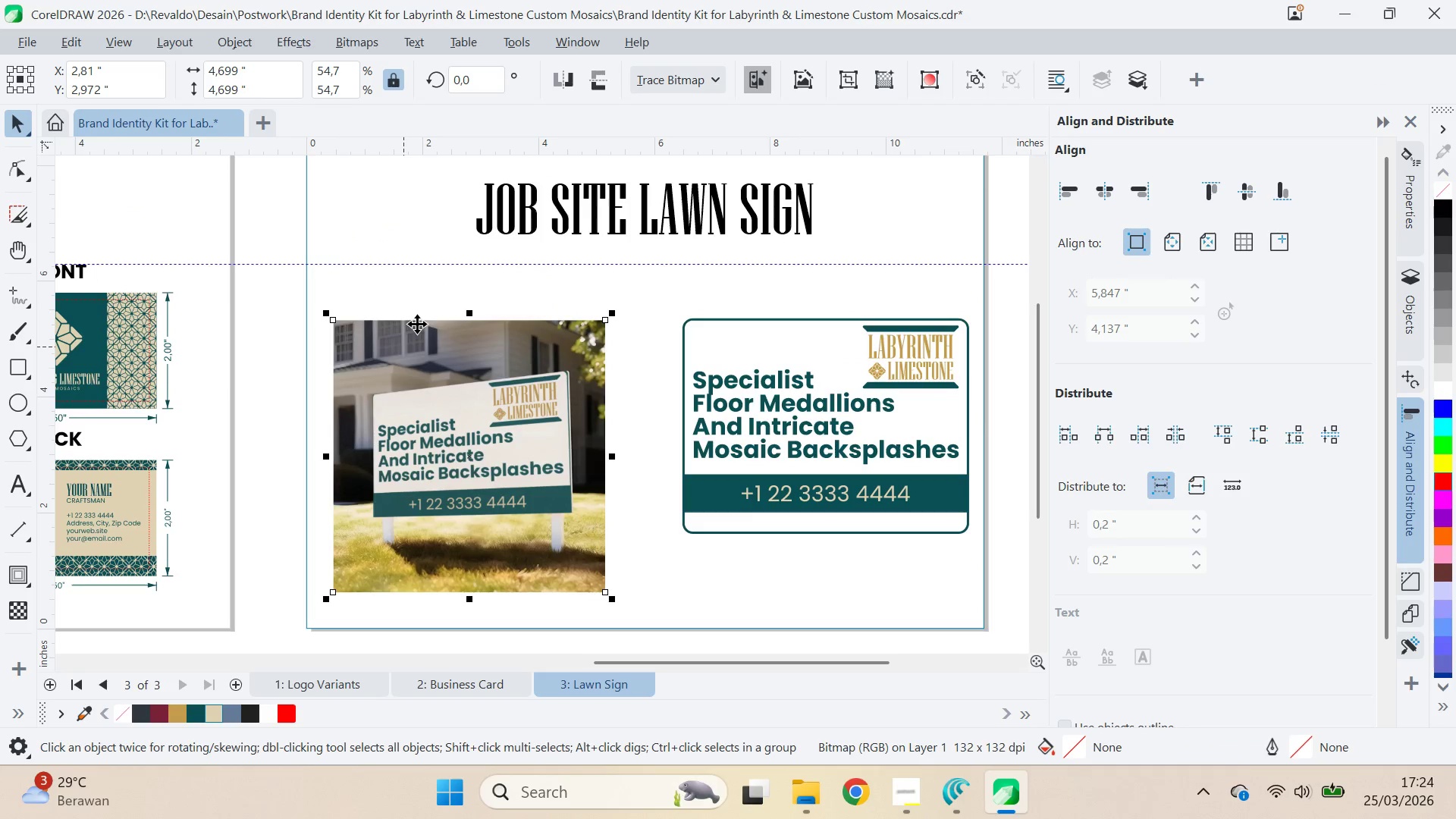 
left_click_drag(start_coordinate=[417, 320], to_coordinate=[436, 265])
 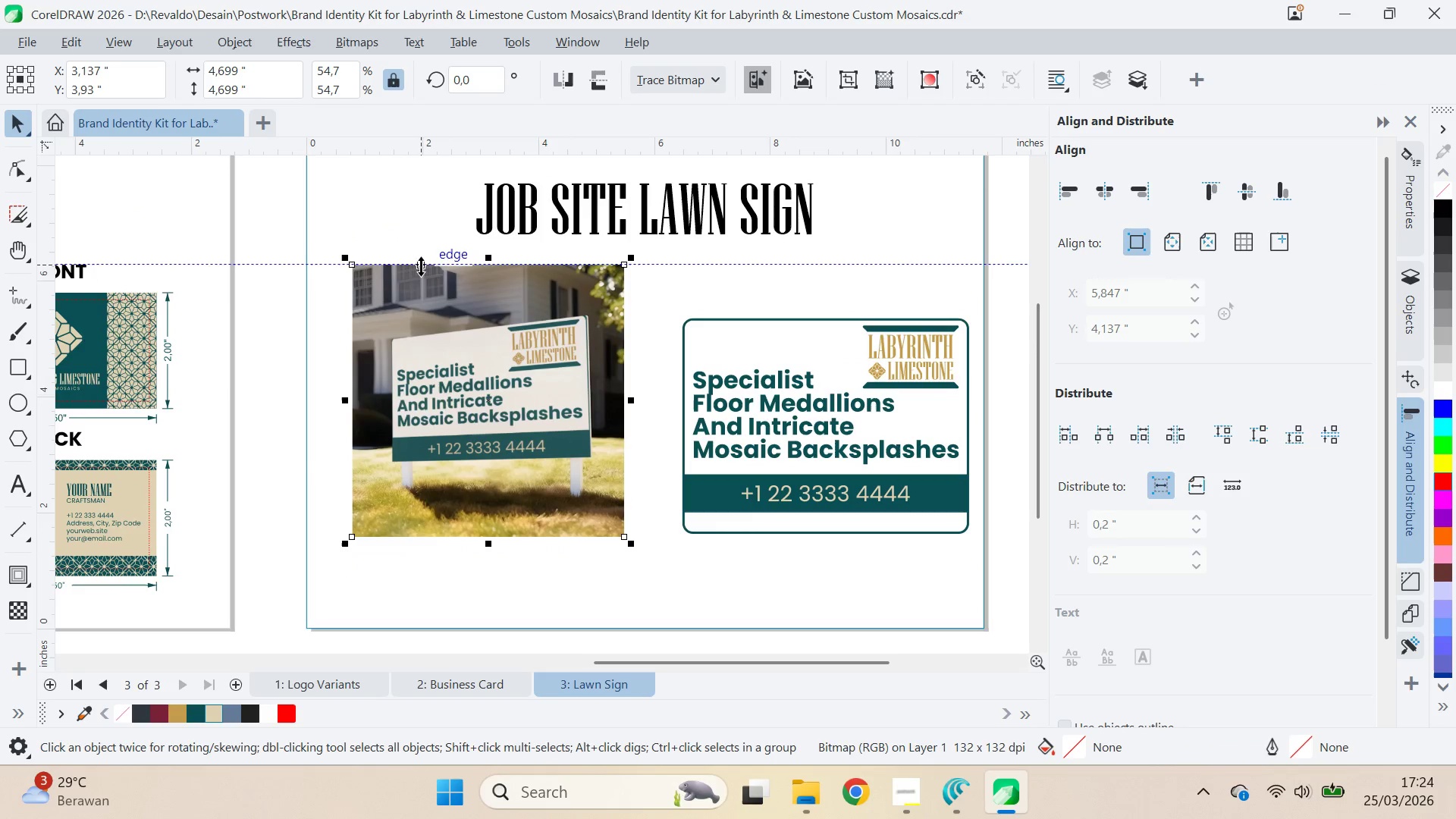 
scroll: coordinate [425, 262], scroll_direction: up, amount: 3.0
 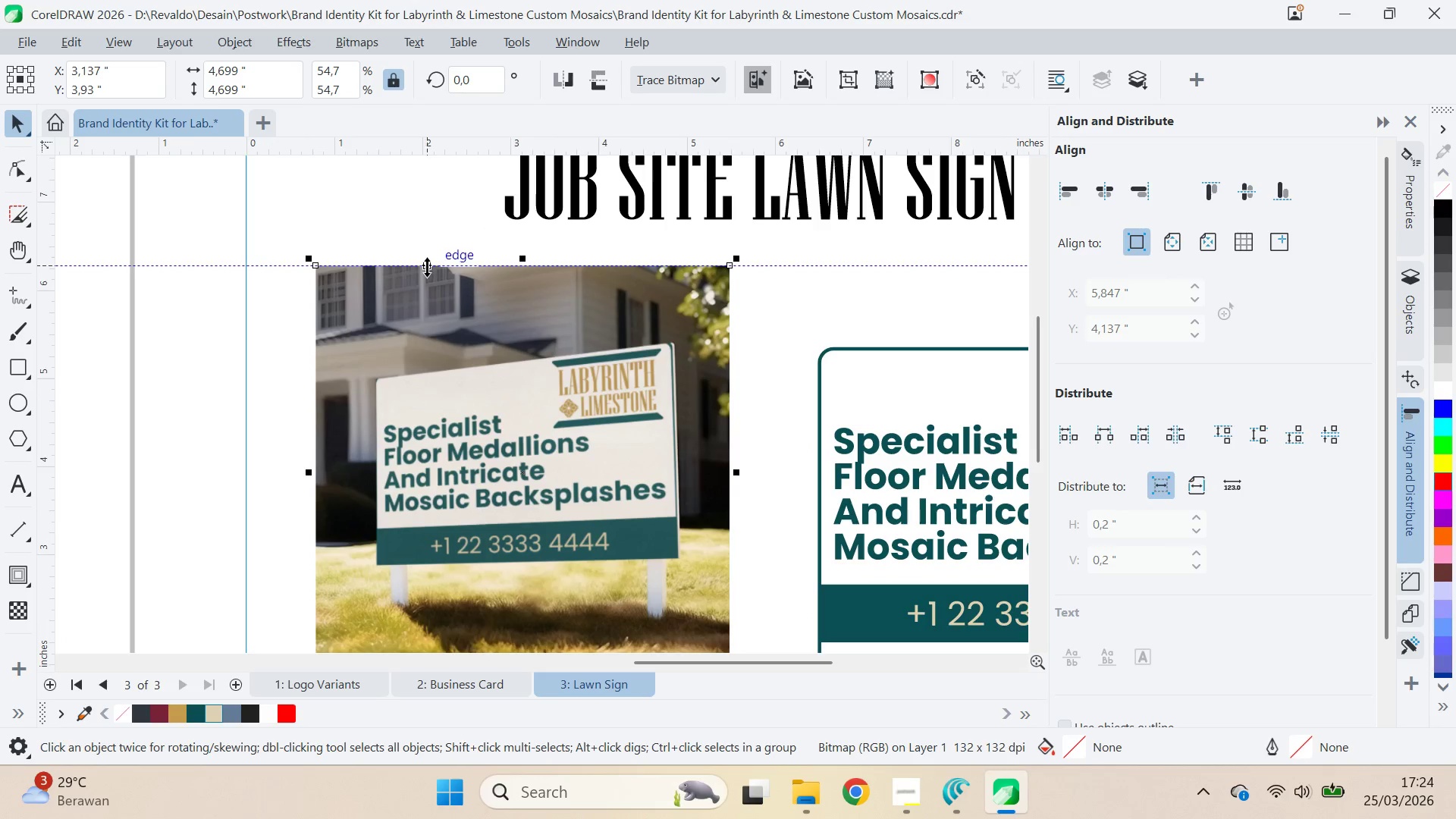 
scroll: coordinate [510, 416], scroll_direction: down, amount: 5.0
 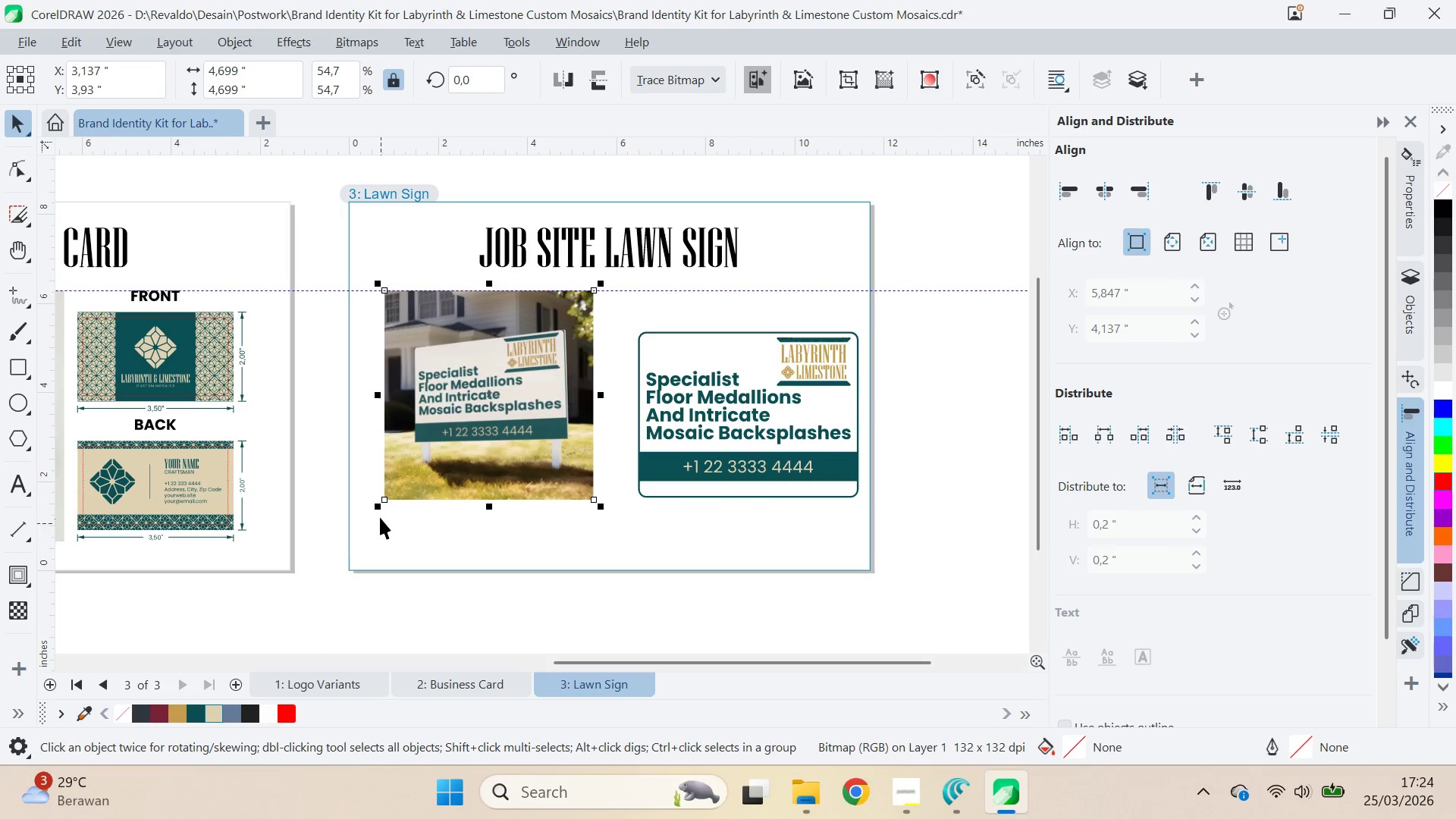 
left_click_drag(start_coordinate=[378, 507], to_coordinate=[213, 541])
 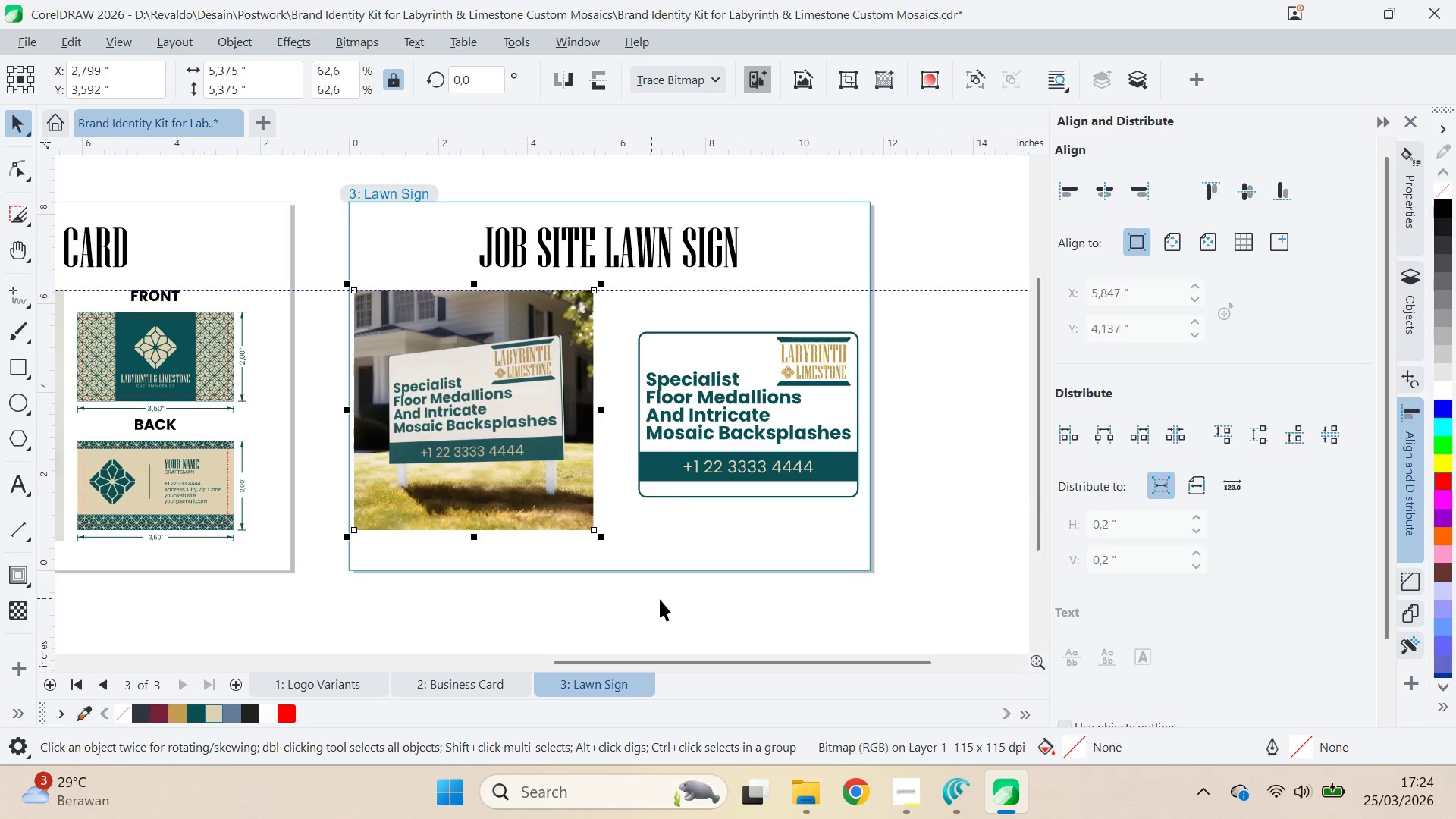 
left_click([660, 599])
 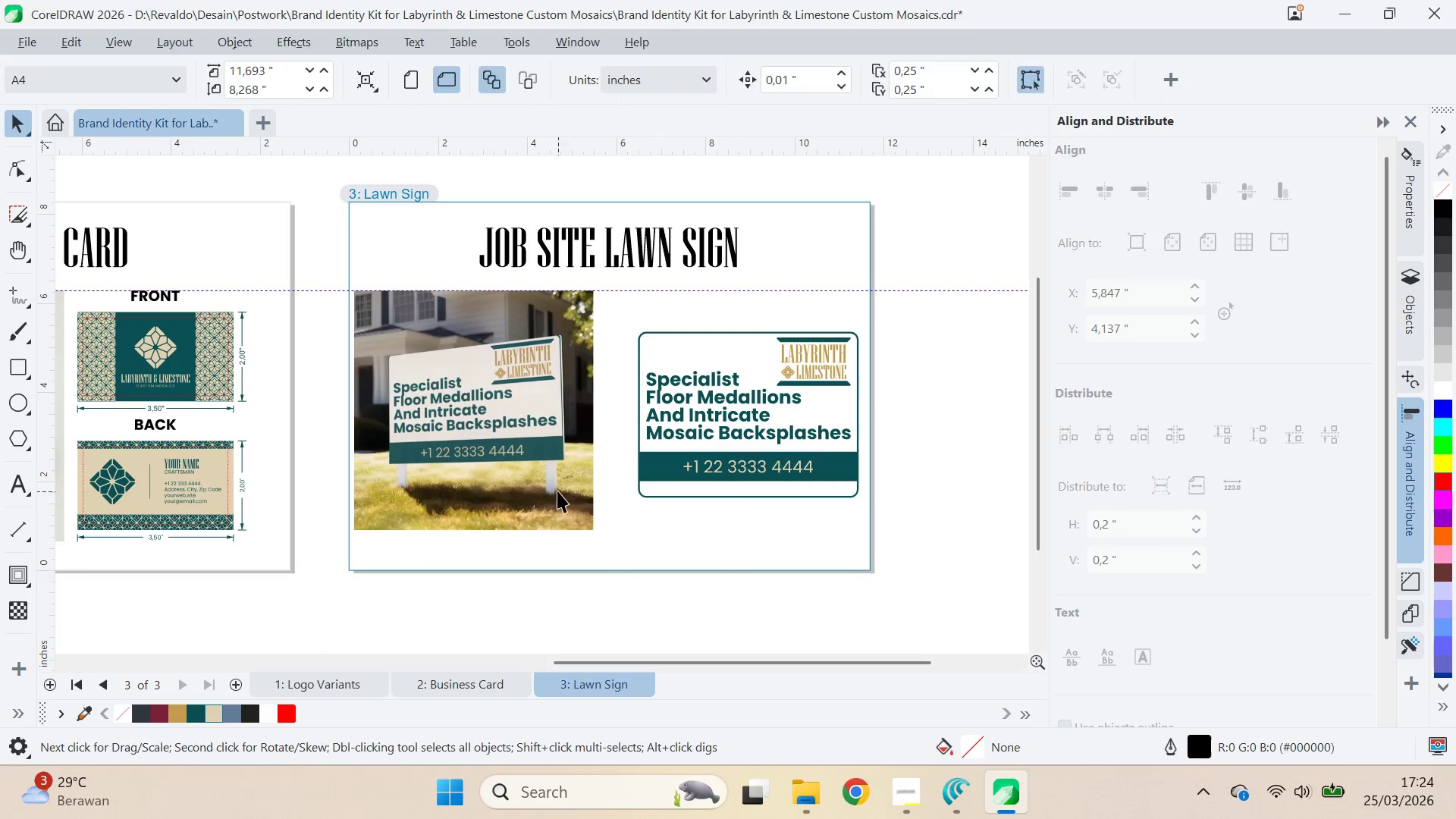 
left_click_drag(start_coordinate=[557, 490], to_coordinate=[579, 495])
 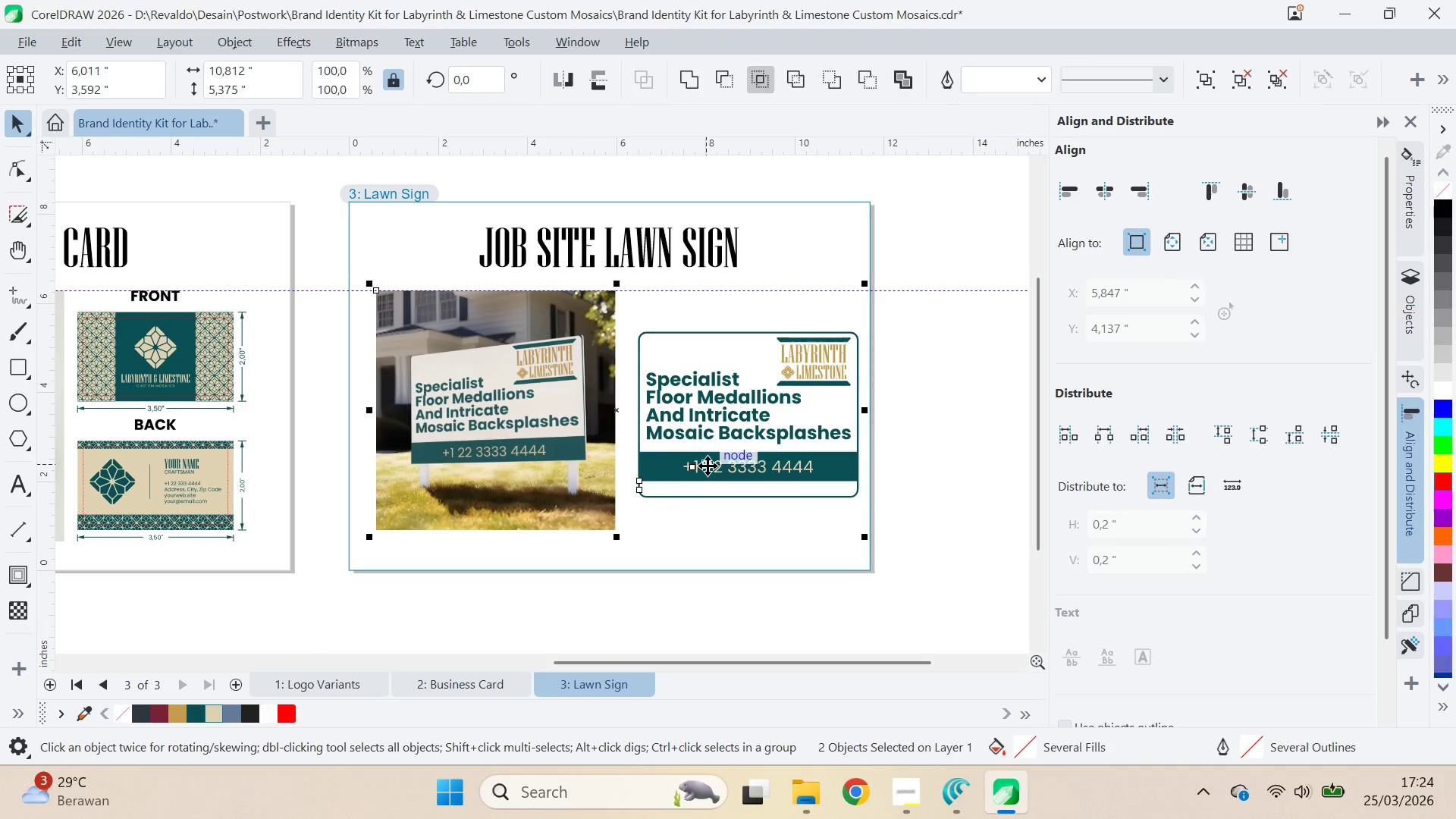 
hold_key(key=ShiftLeft, duration=1.0)
left_click([708, 466])
 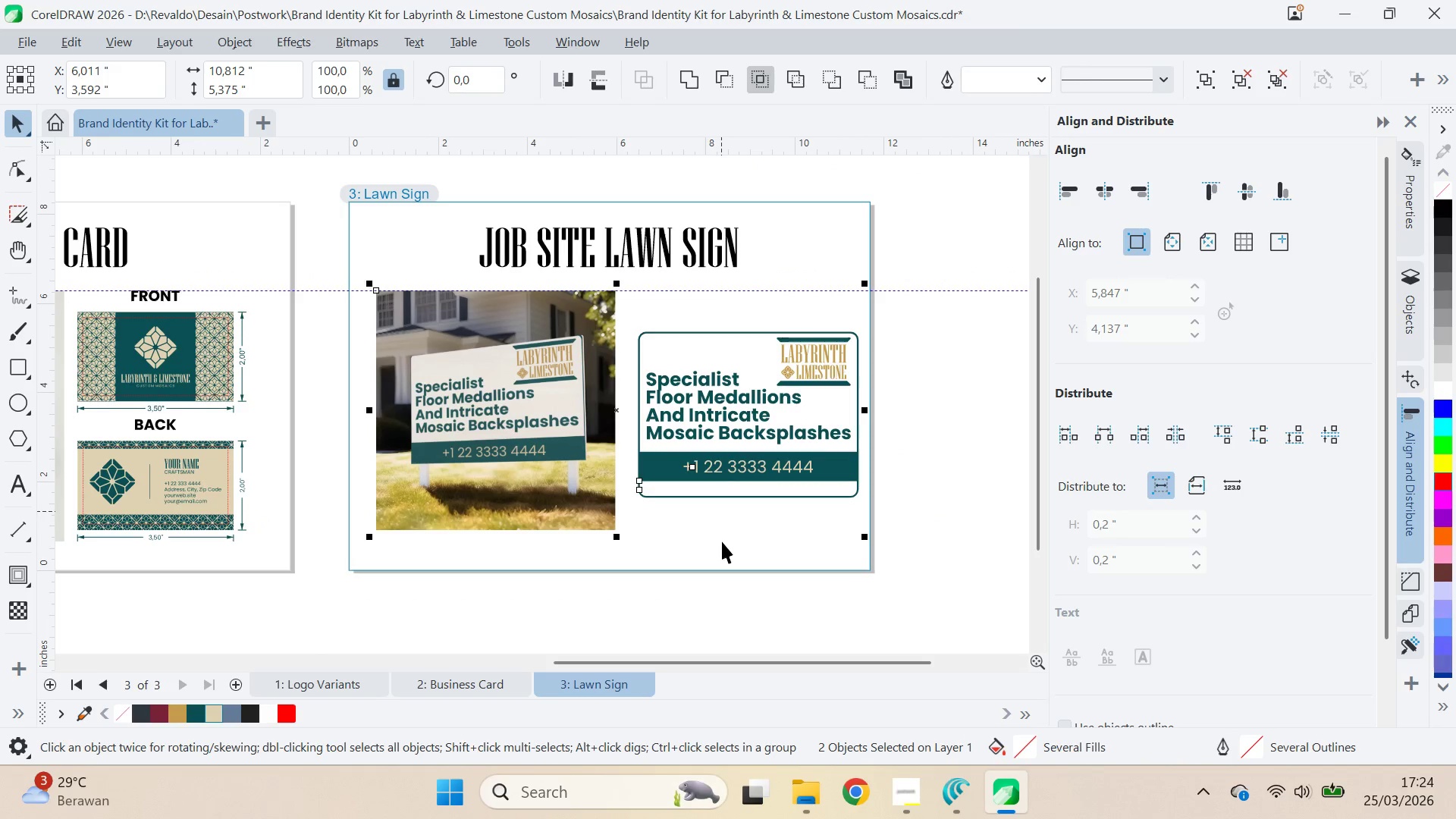 
double_click([738, 480])
 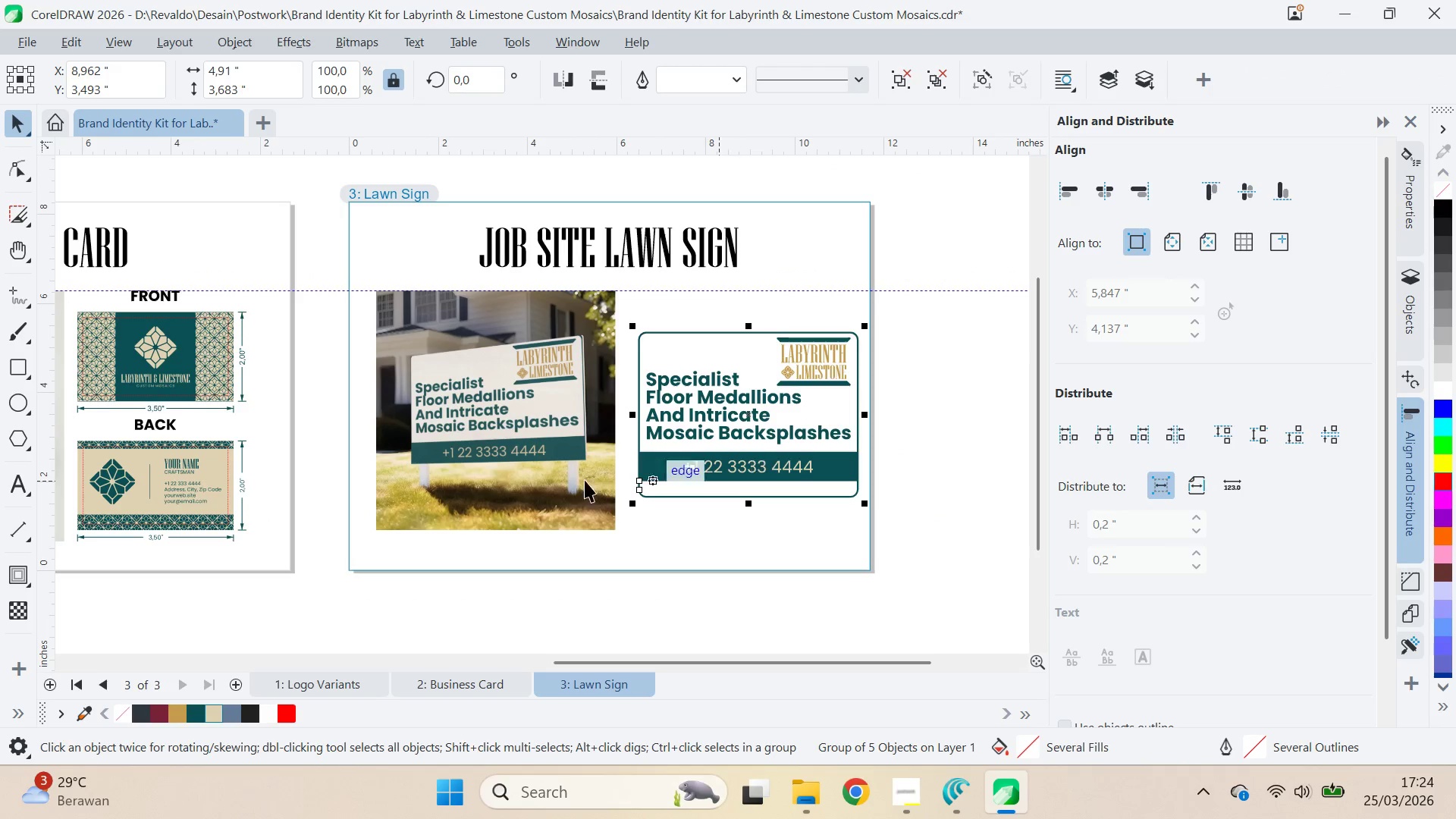 
hold_key(key=ShiftLeft, duration=0.34)
 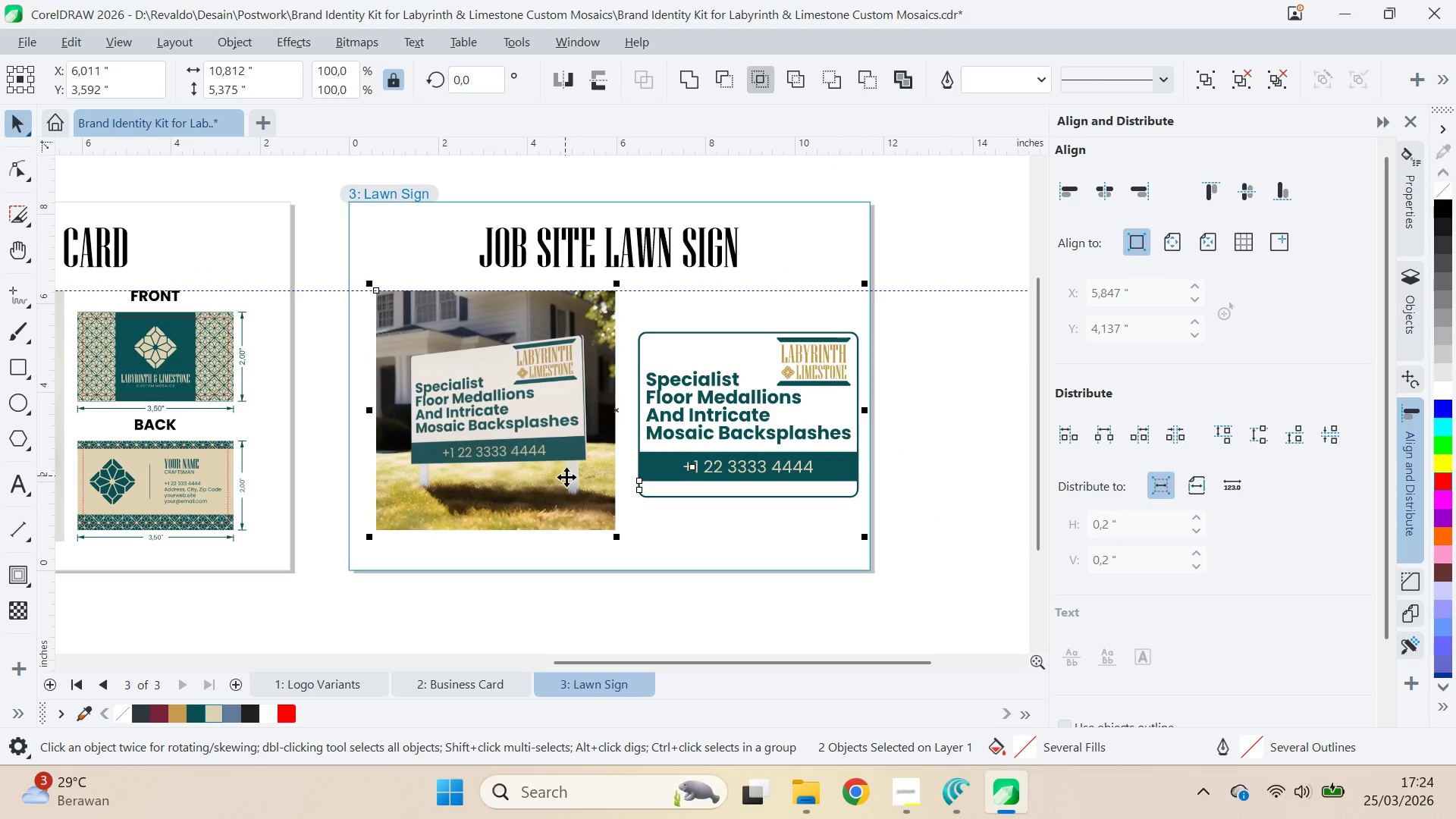 
key(E)
 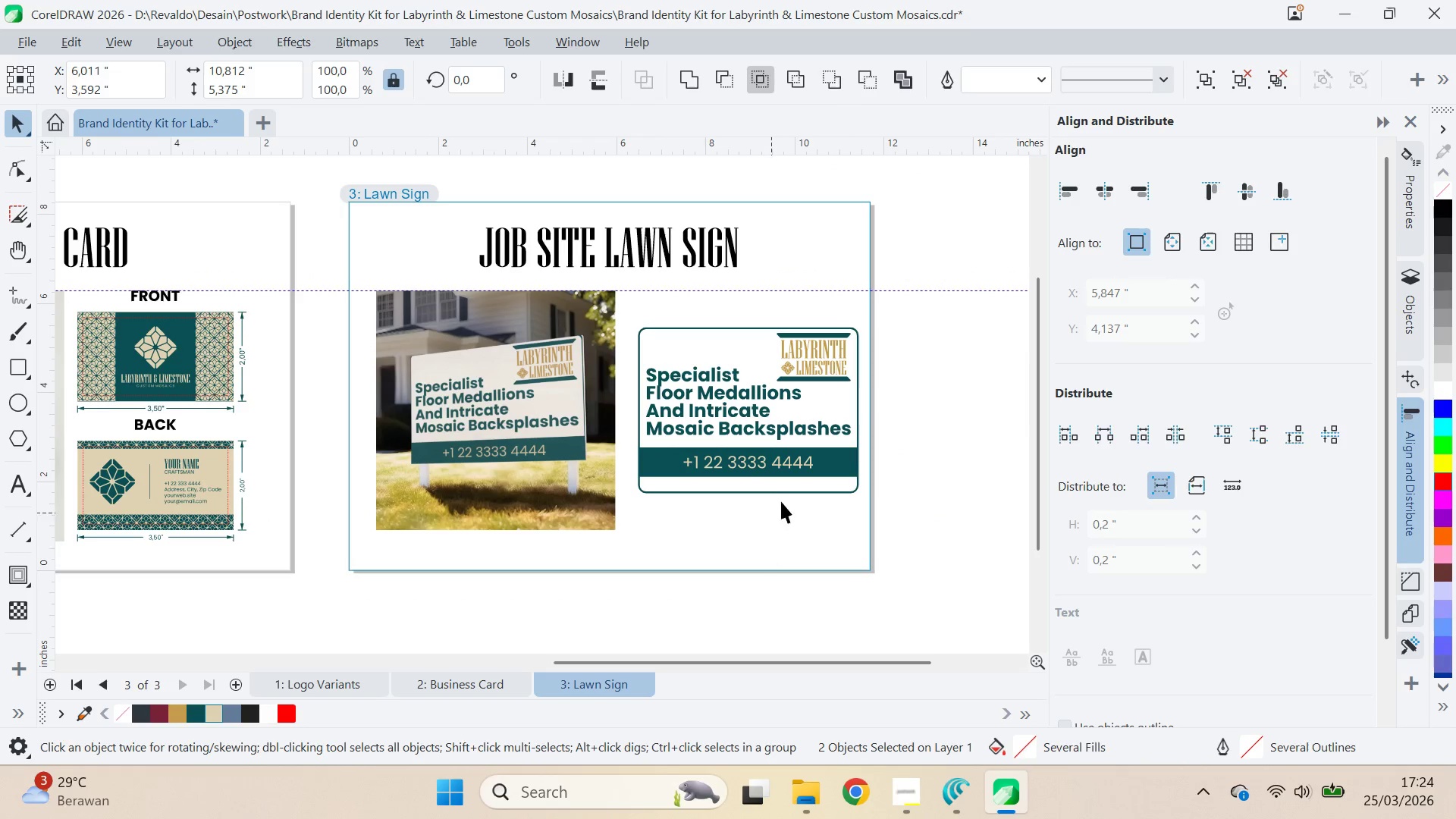 
left_click_drag(start_coordinate=[784, 488], to_coordinate=[767, 485])
 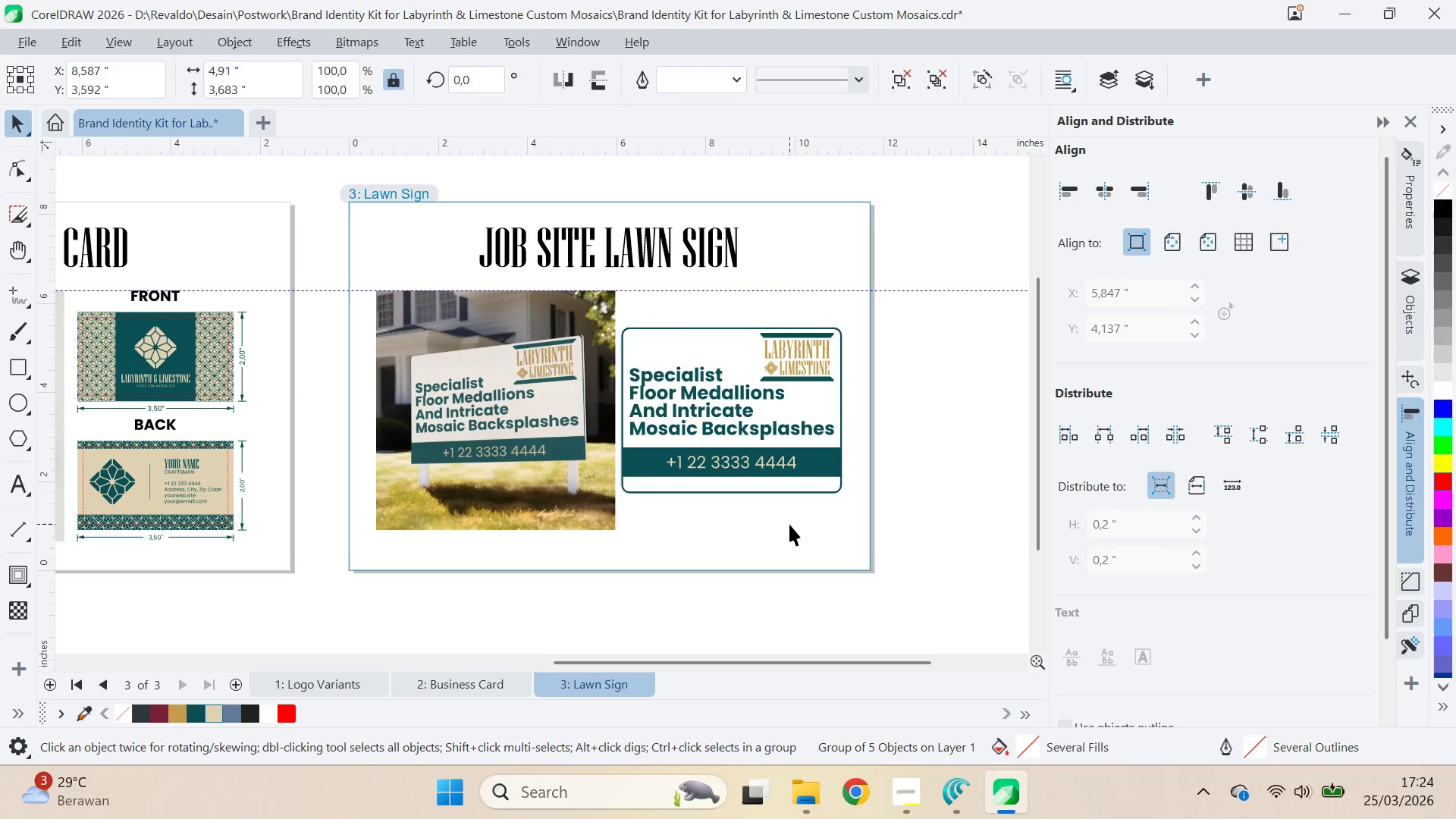 
hold_key(key=ShiftLeft, duration=1.5)
 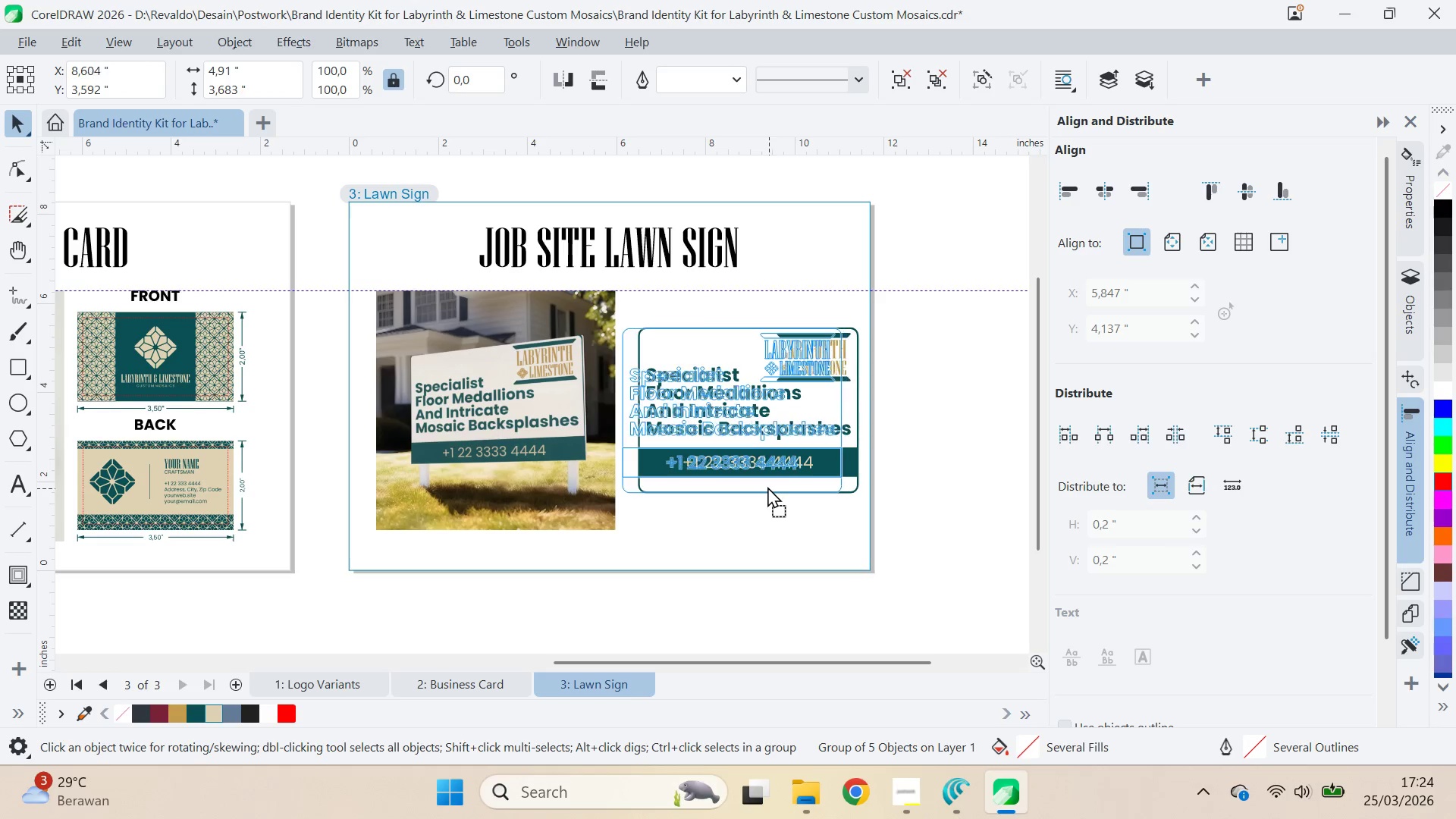 
hold_key(key=ShiftLeft, duration=0.89)
 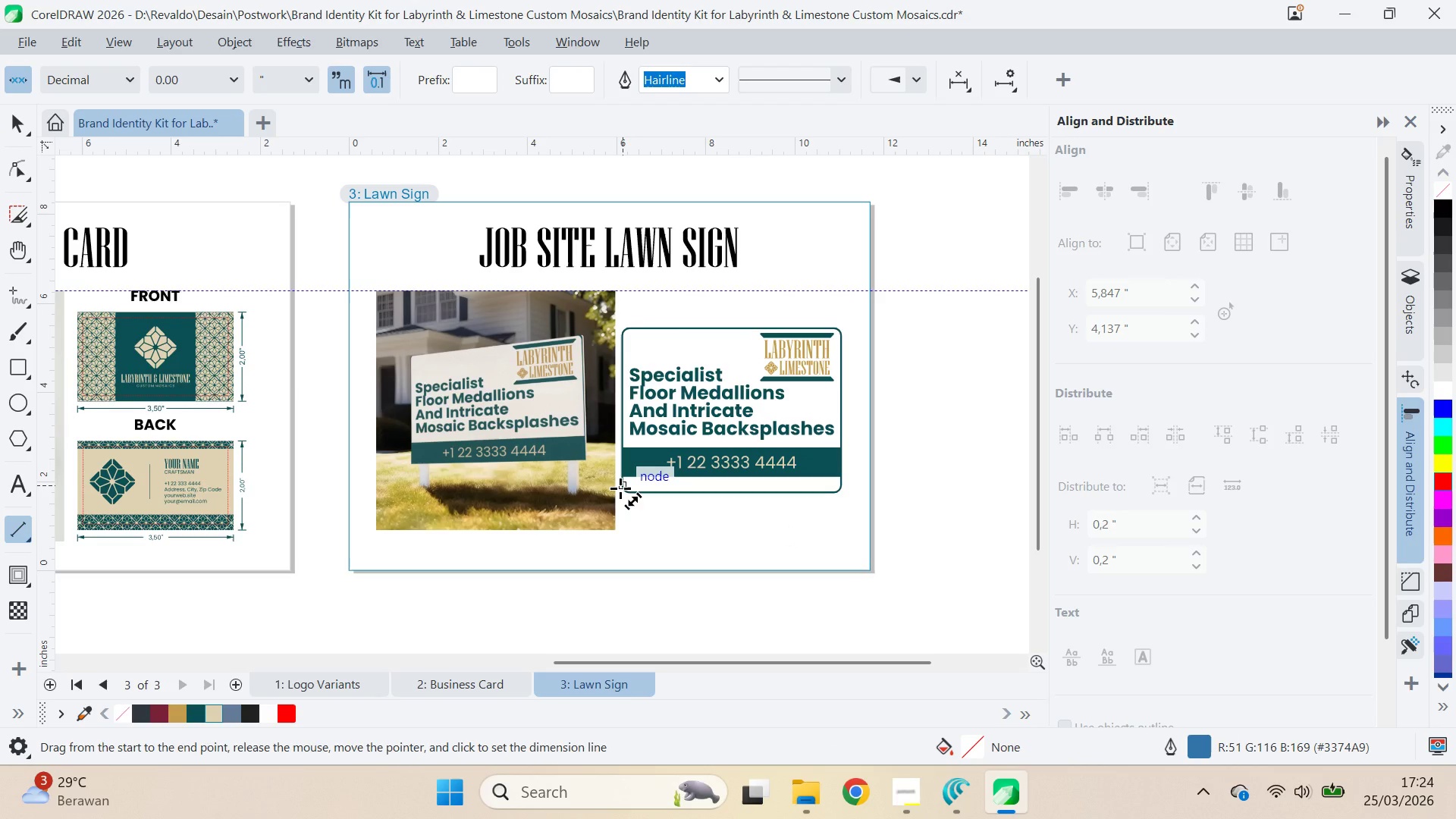 
wait(5.38)
 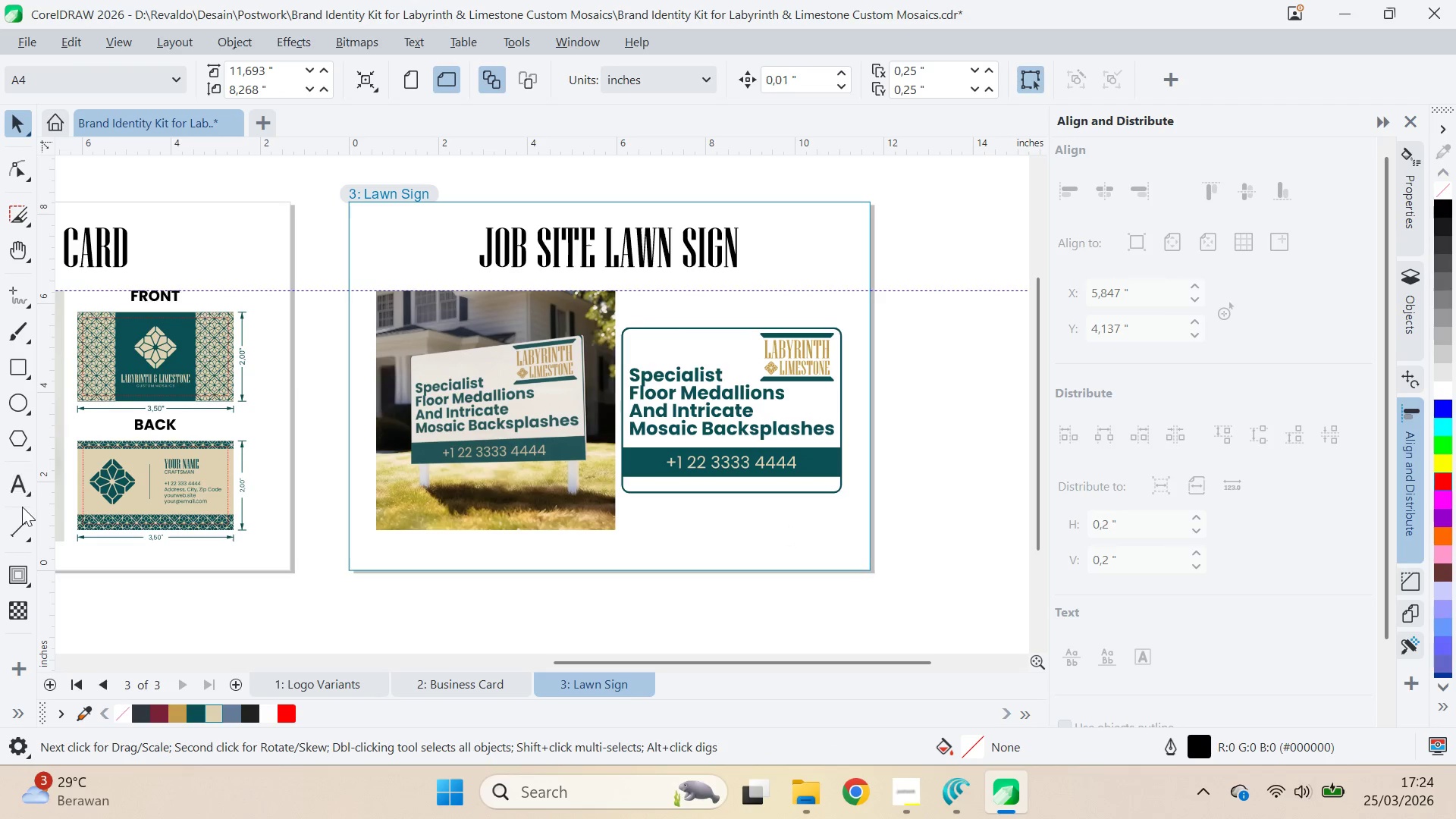 
left_click_drag(start_coordinate=[620, 488], to_coordinate=[843, 484])
 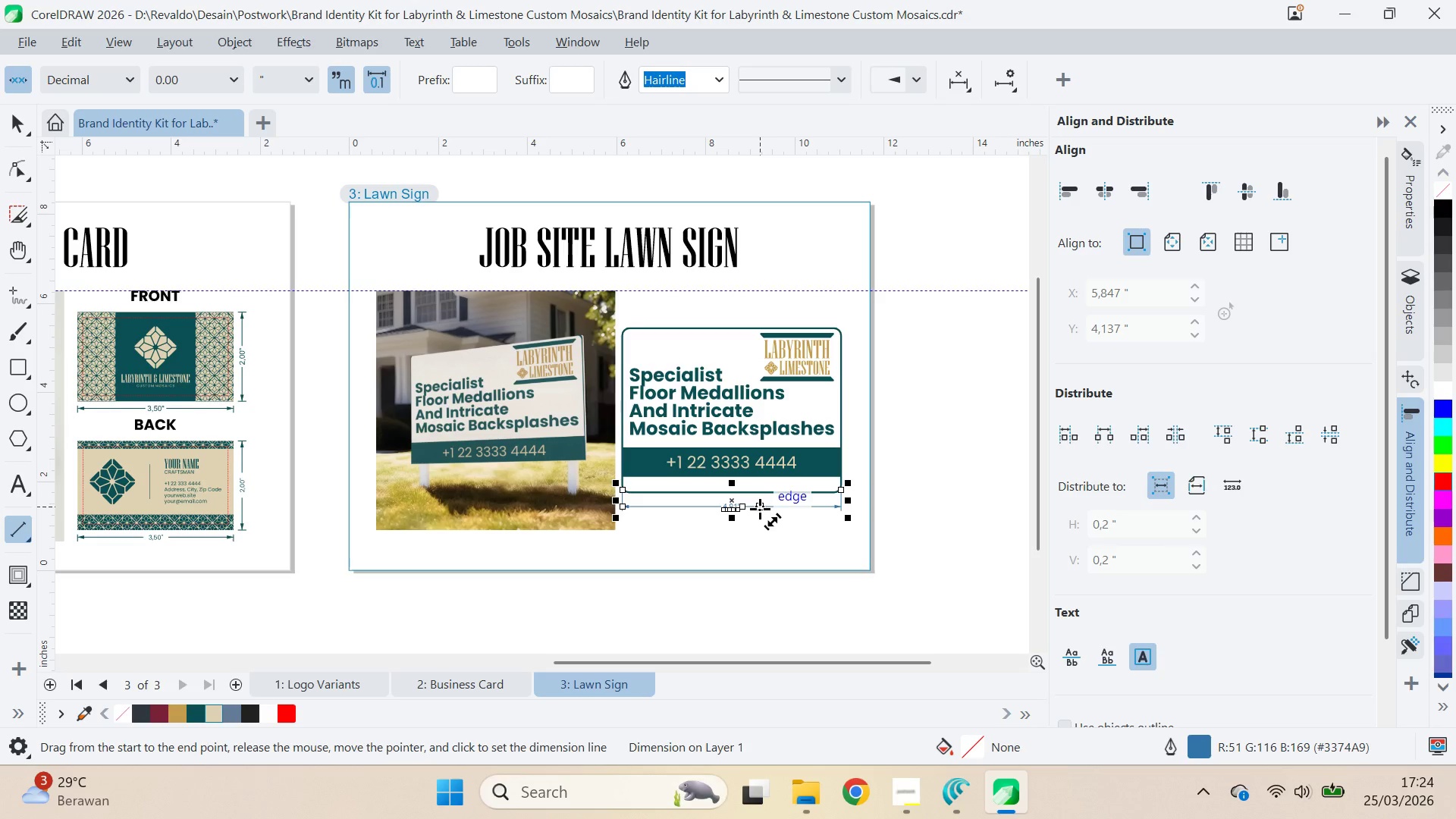 
scroll: coordinate [774, 507], scroll_direction: up, amount: 1.0
 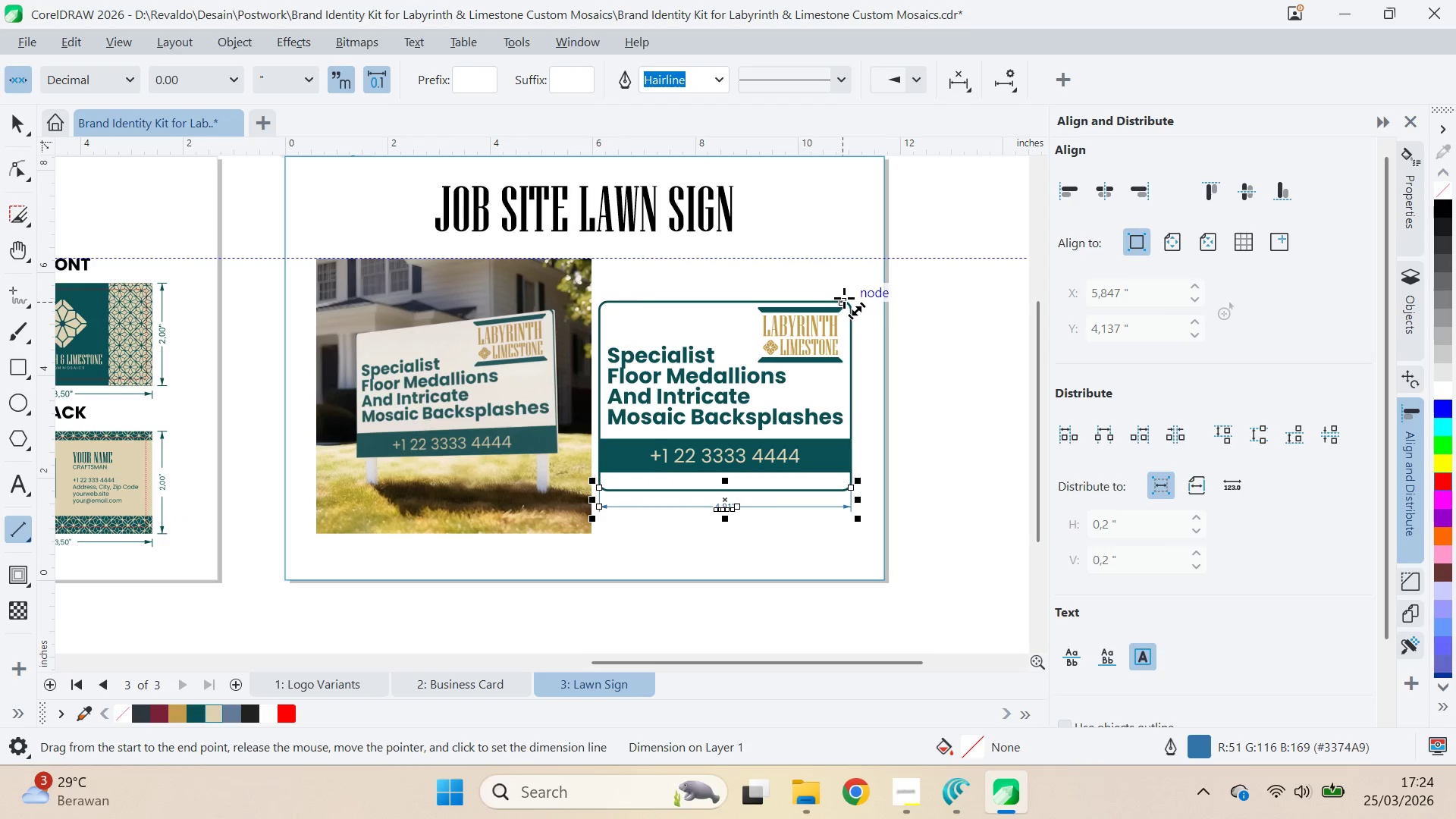 
left_click_drag(start_coordinate=[843, 297], to_coordinate=[843, 491])
 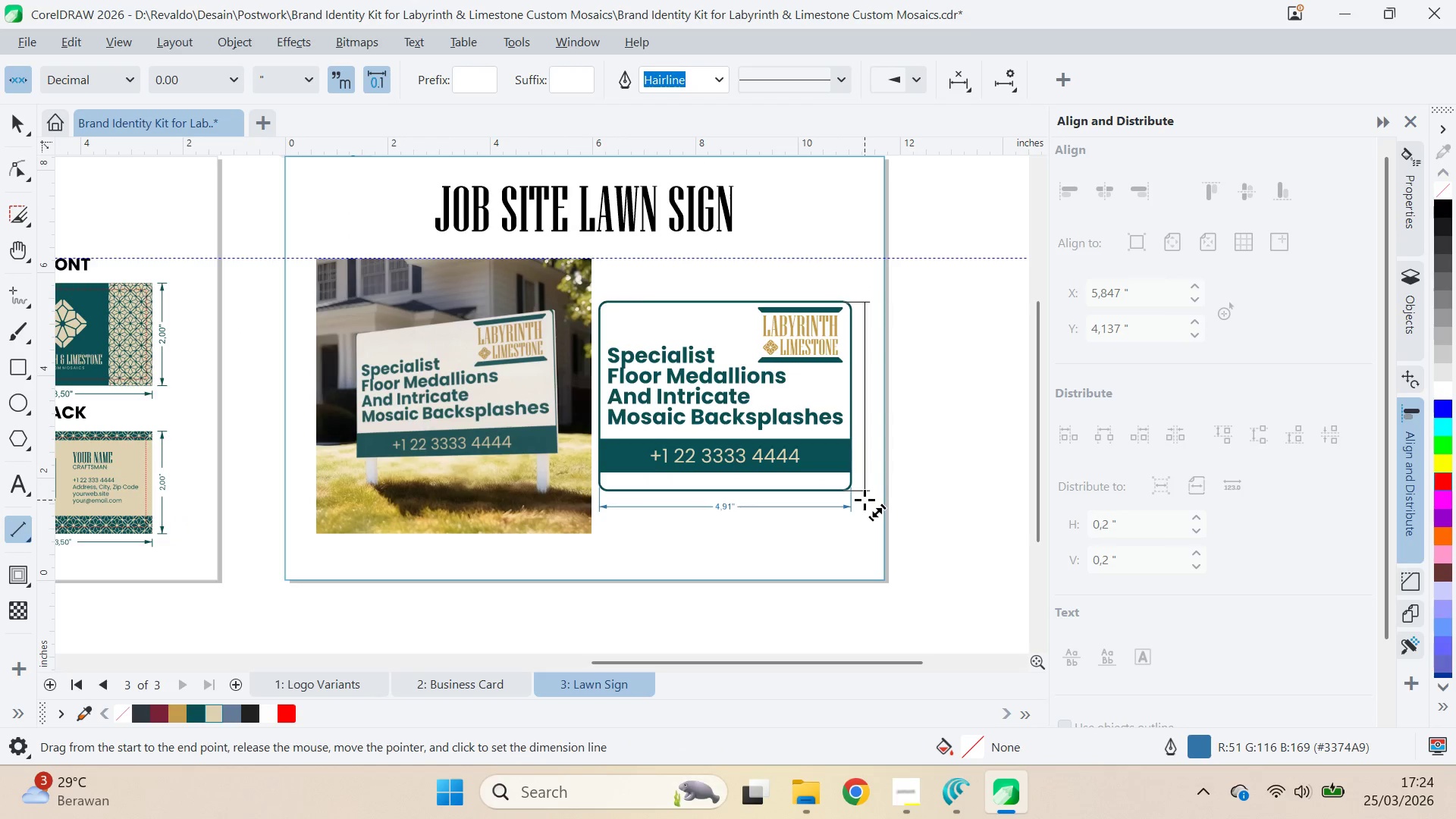 
left_click([864, 500])
 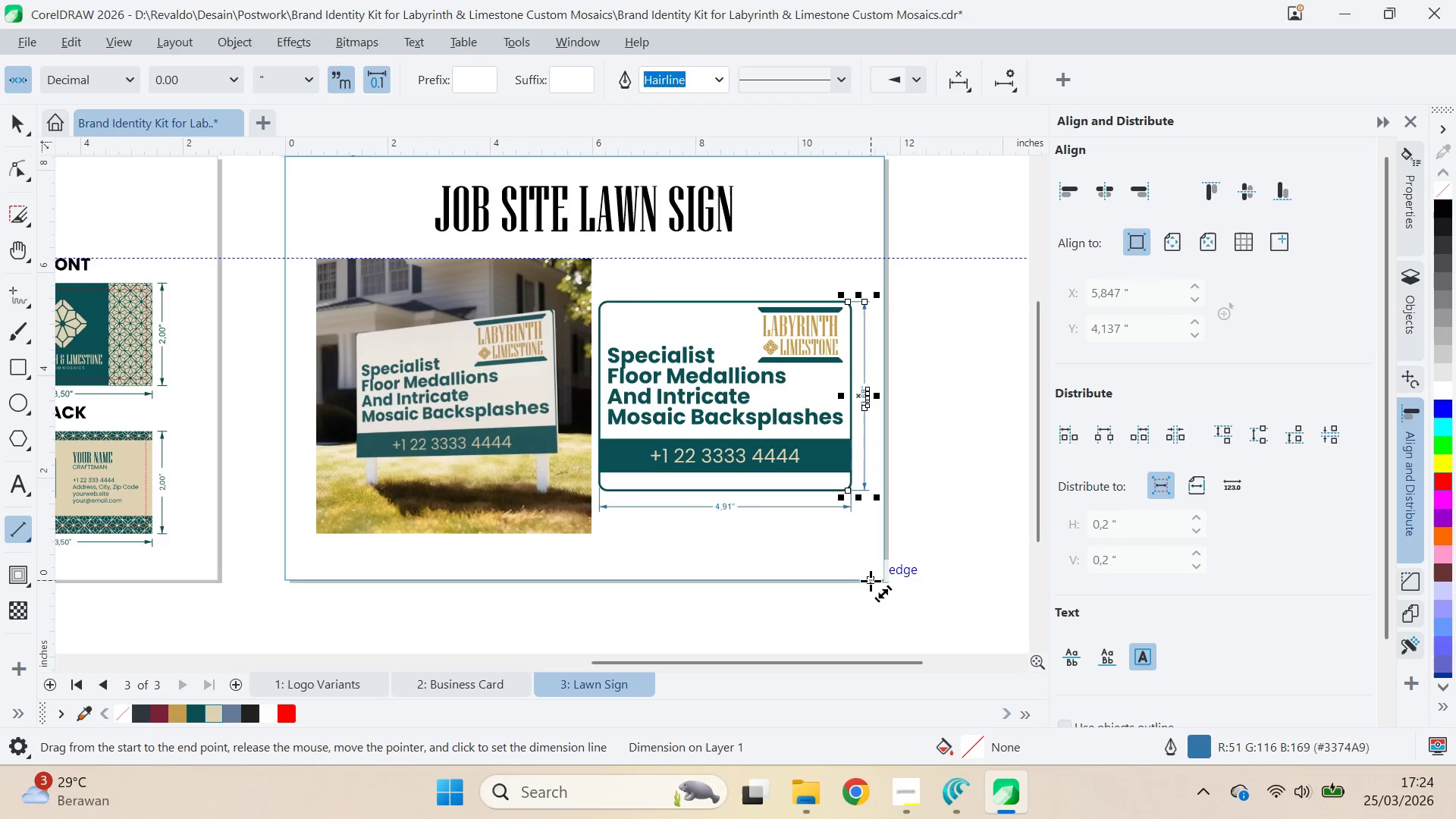 
key(V)
 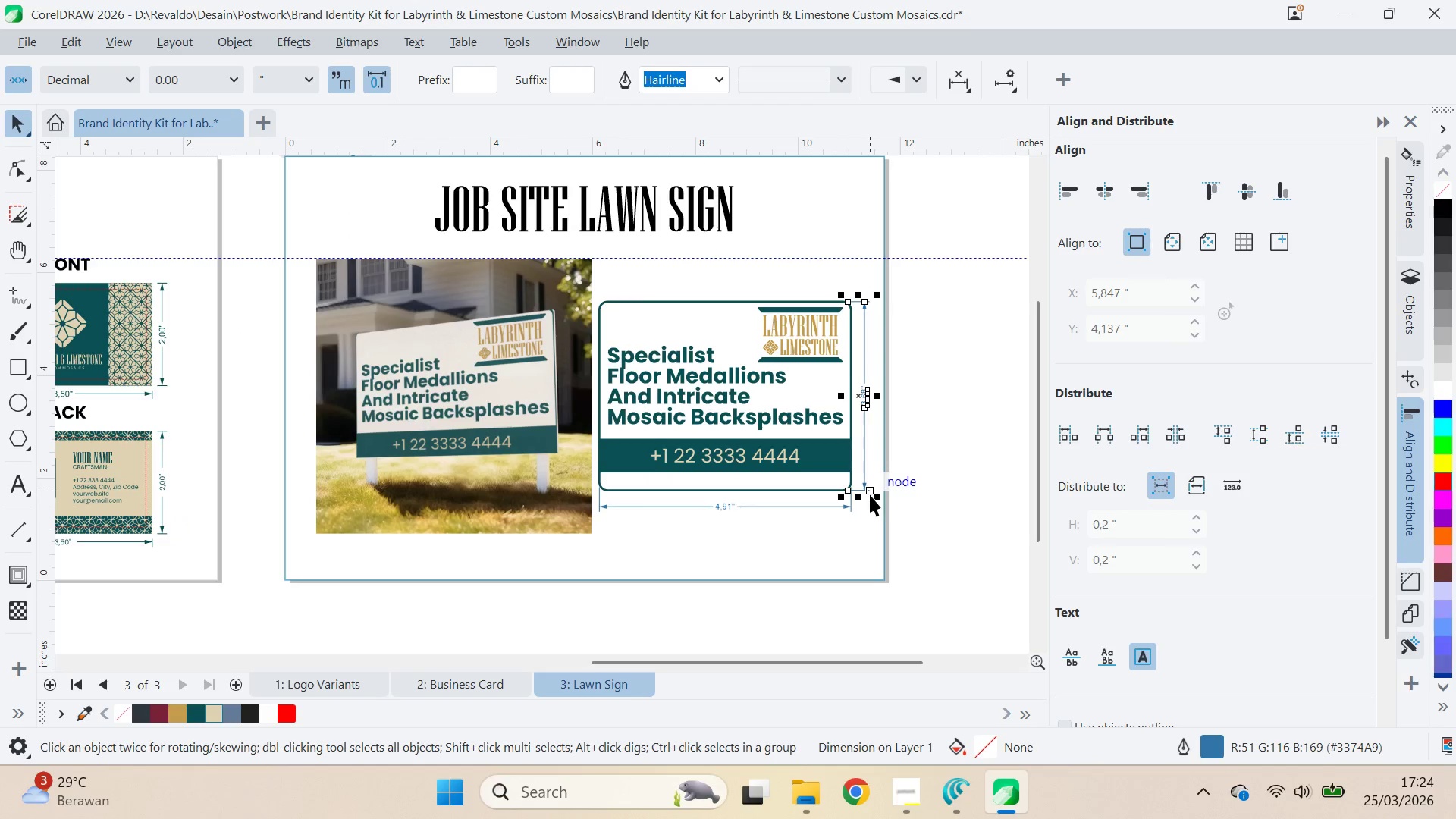 
hold_key(key=ShiftLeft, duration=0.42)
left_click([846, 503])
 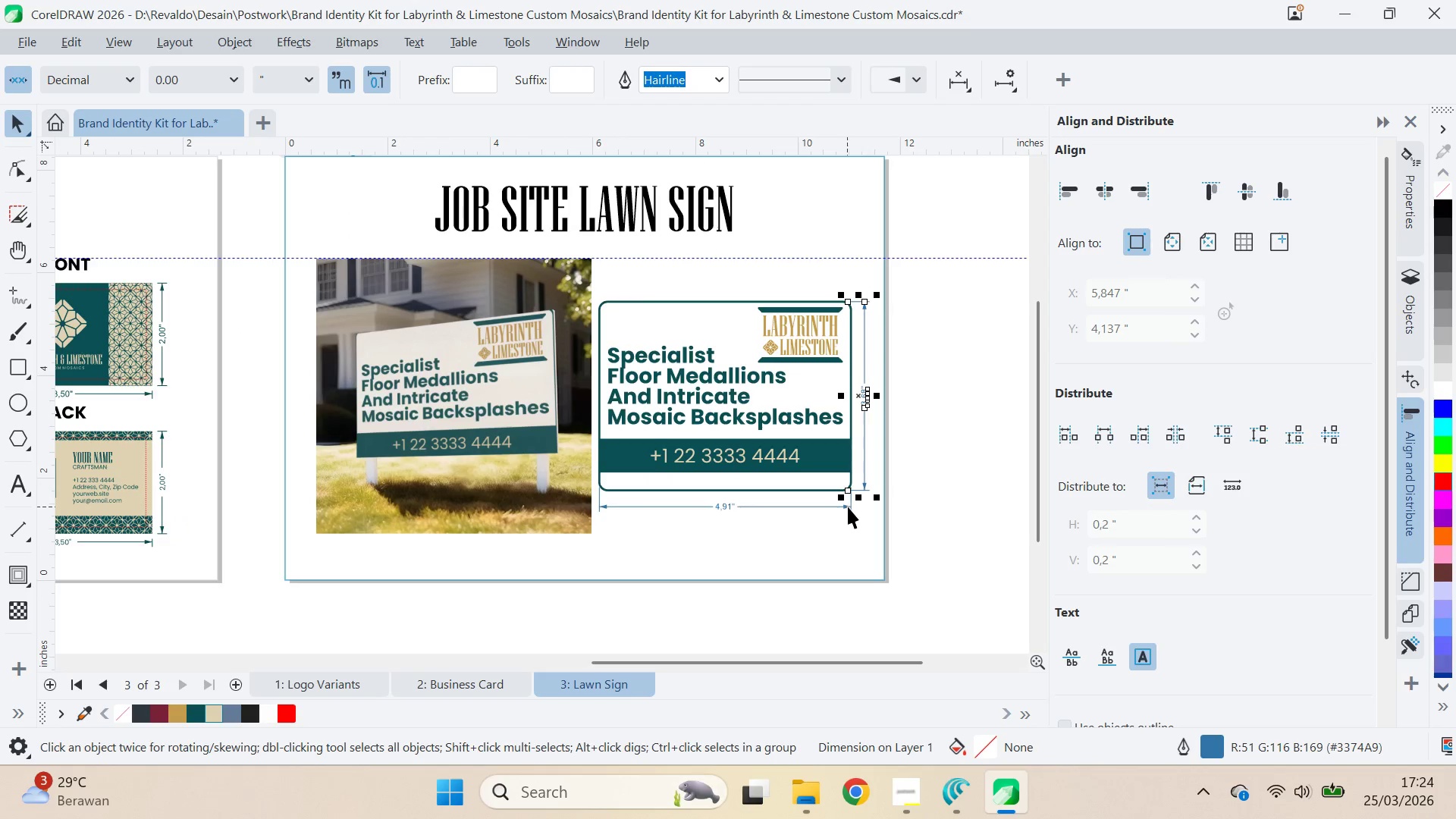 
hold_key(key=ShiftLeft, duration=0.31)
 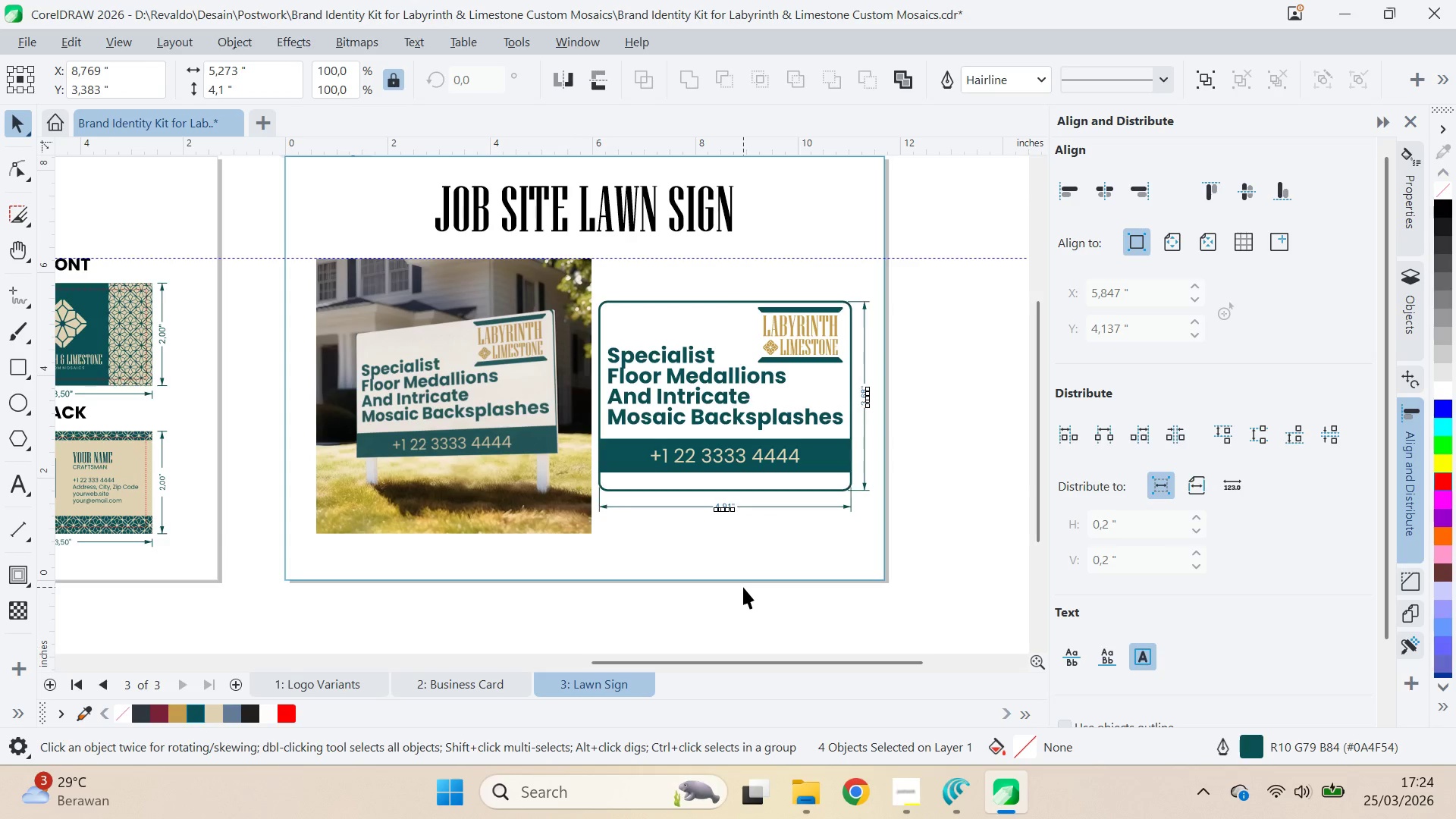 
hold_key(key=ControlLeft, duration=0.84)
 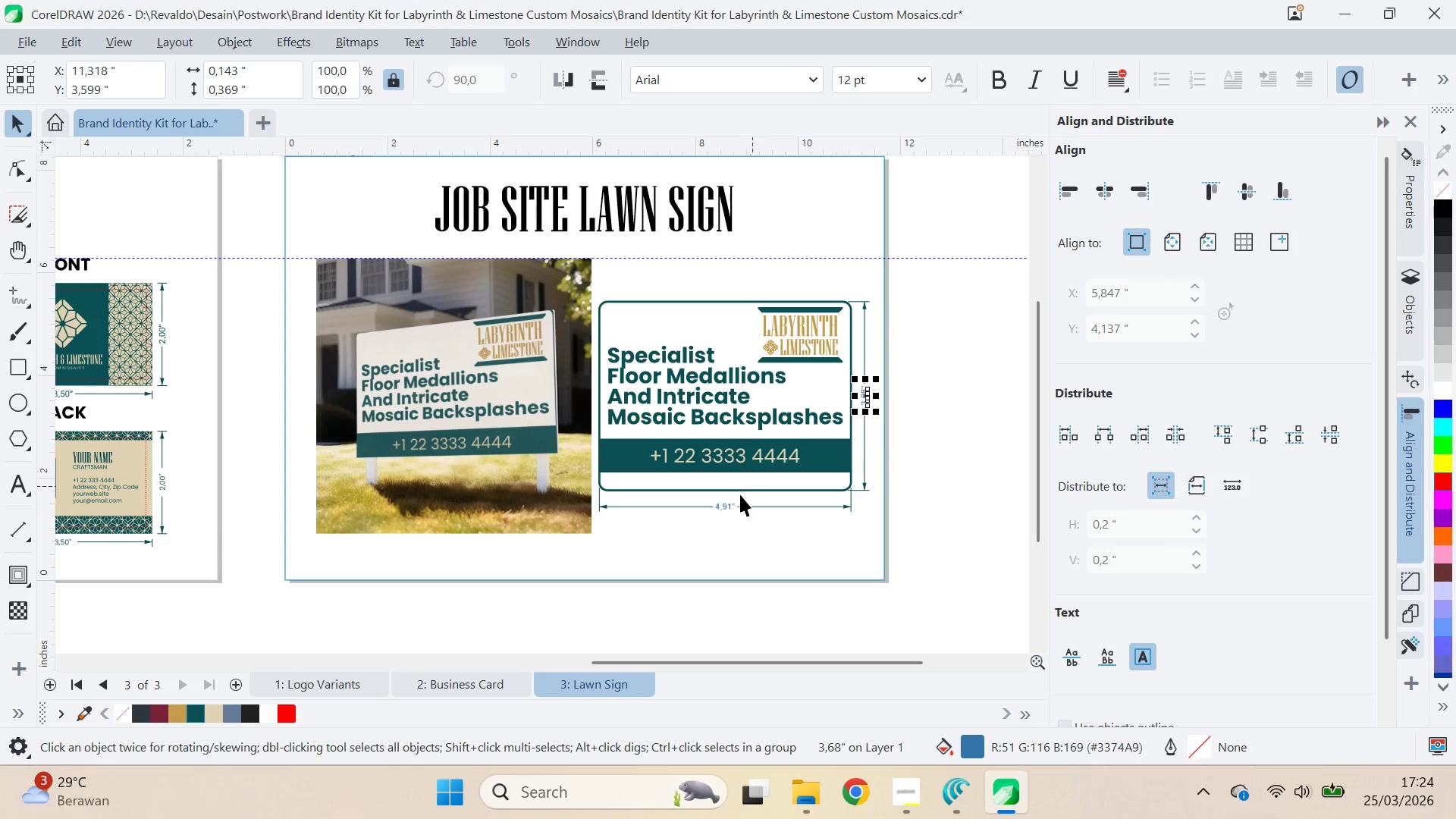 
hold_key(key=ControlLeft, duration=0.77)
hold_key(key=ShiftLeft, duration=0.64)
left_click([723, 505])
 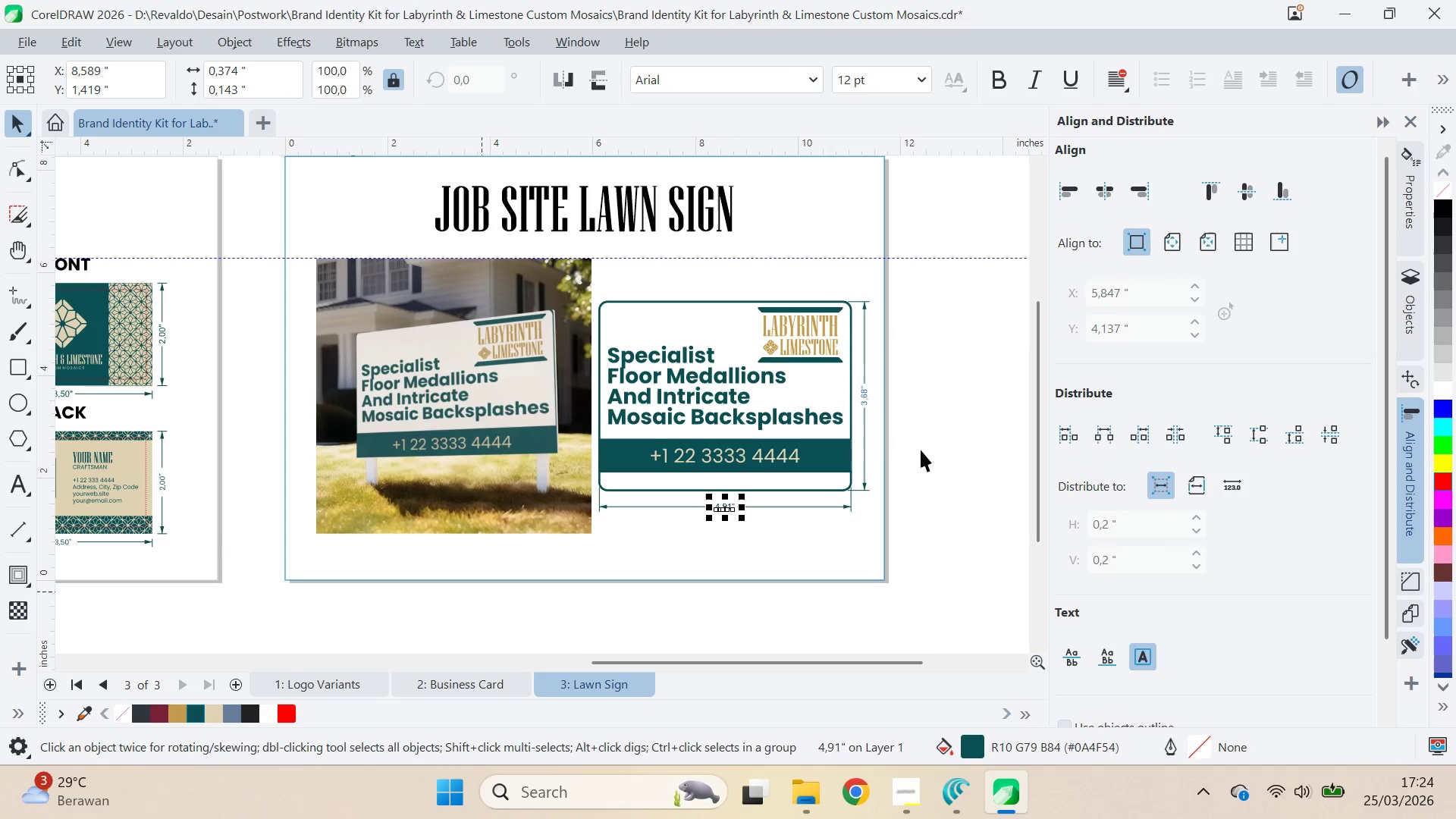 
hold_key(key=ShiftLeft, duration=0.72)
left_click([871, 394])
 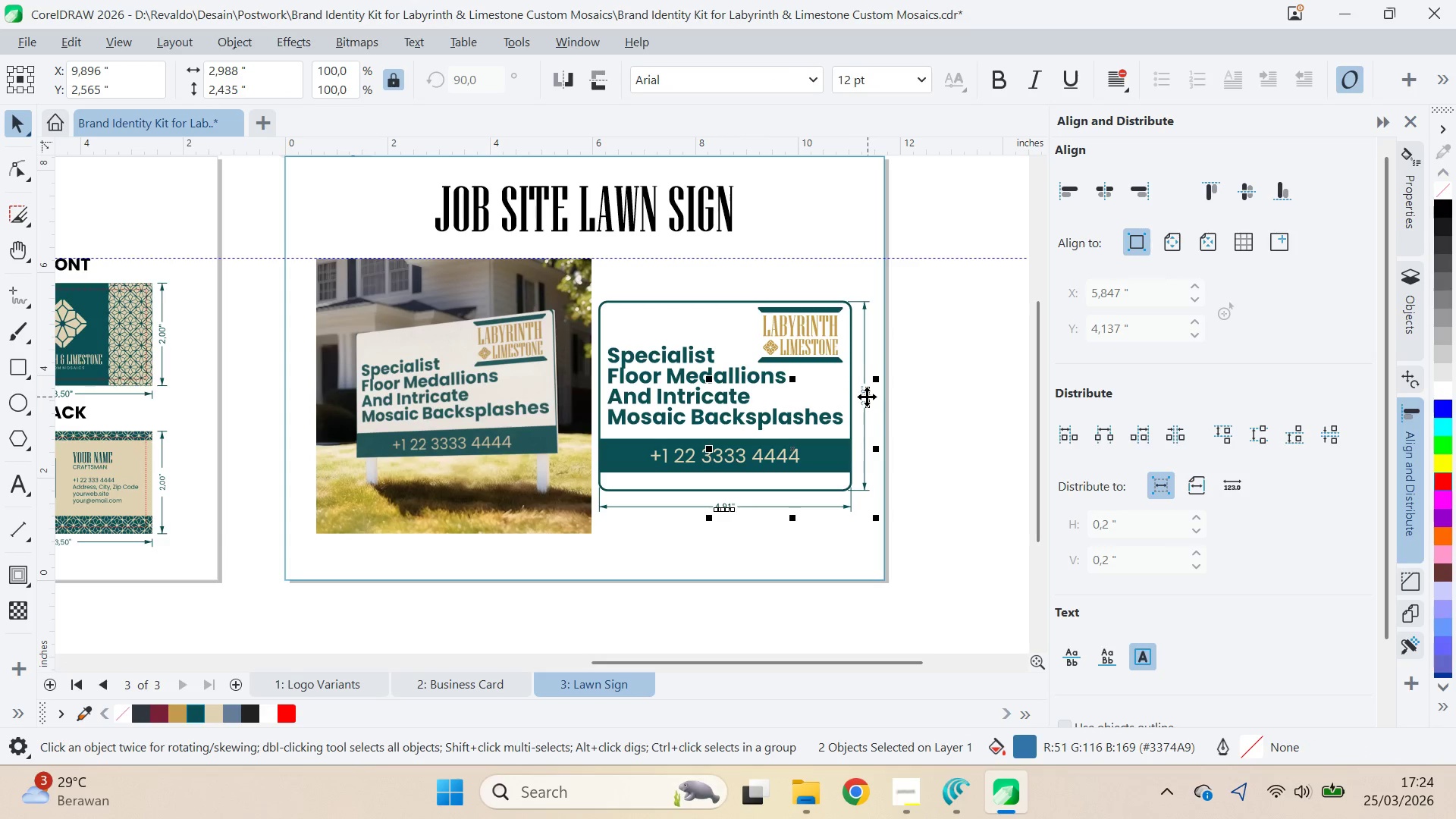 
key(Control+ControlLeft)
 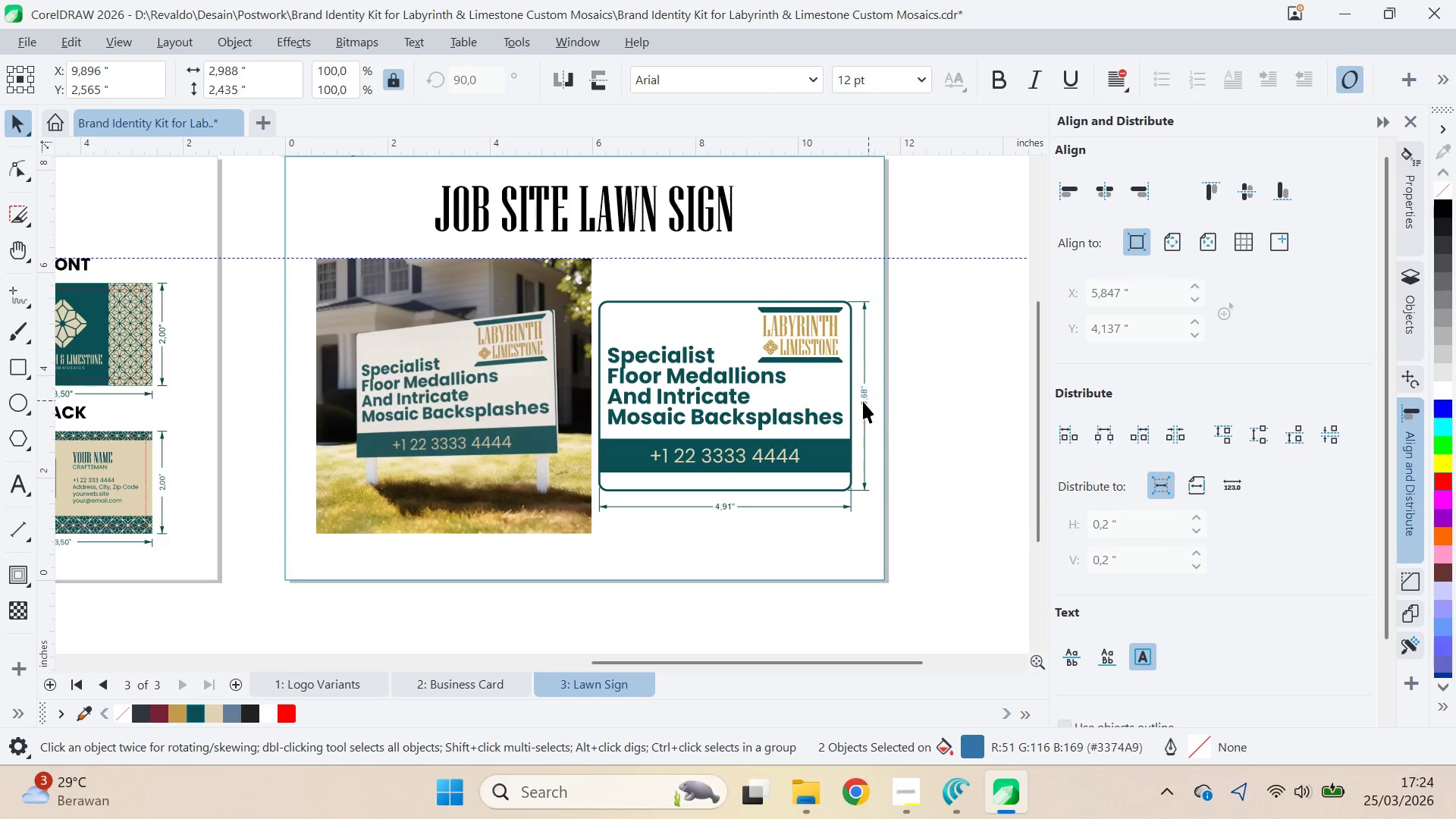 
hold_key(key=ControlLeft, duration=0.55)
 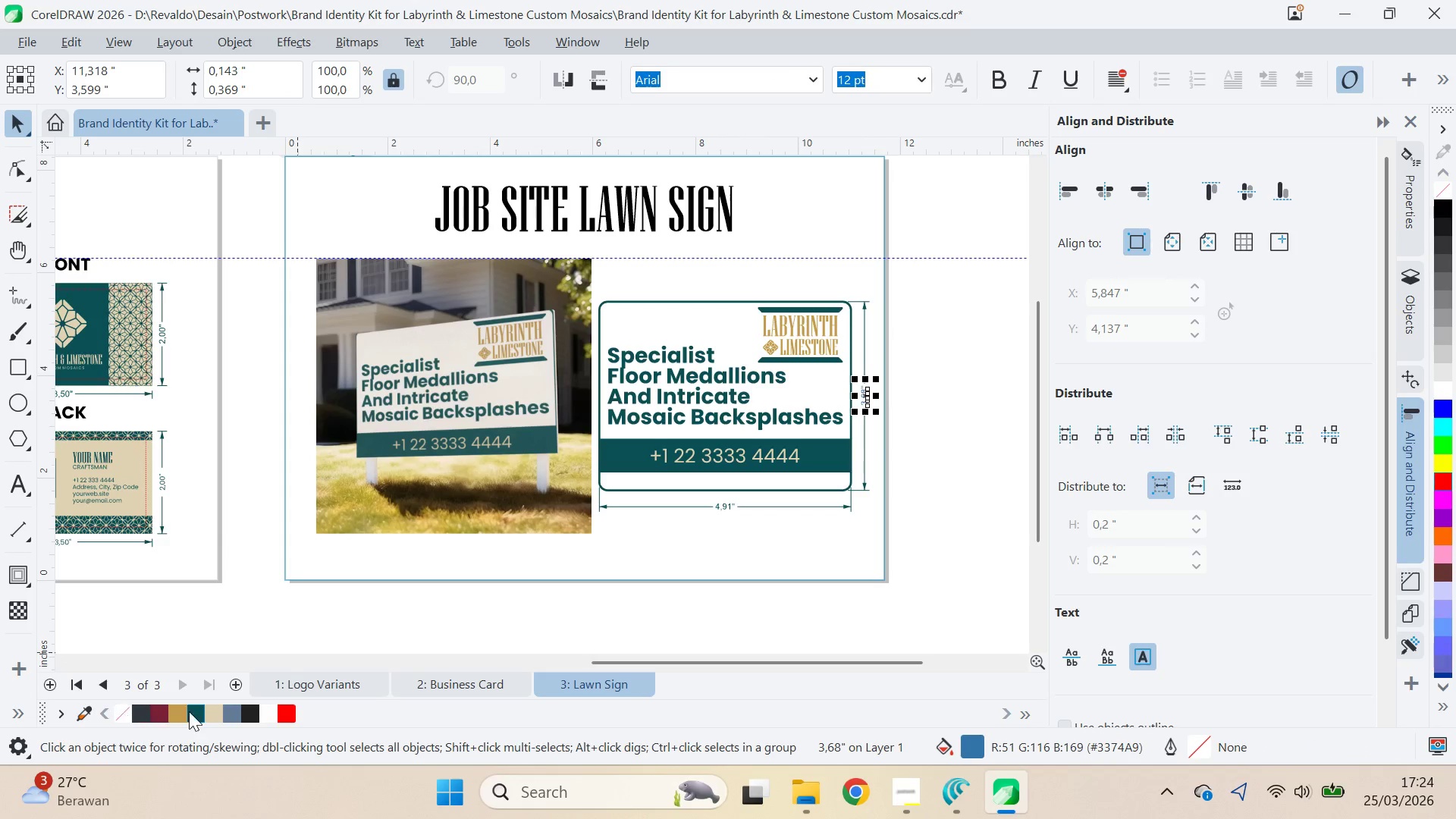 
left_click([194, 710])
 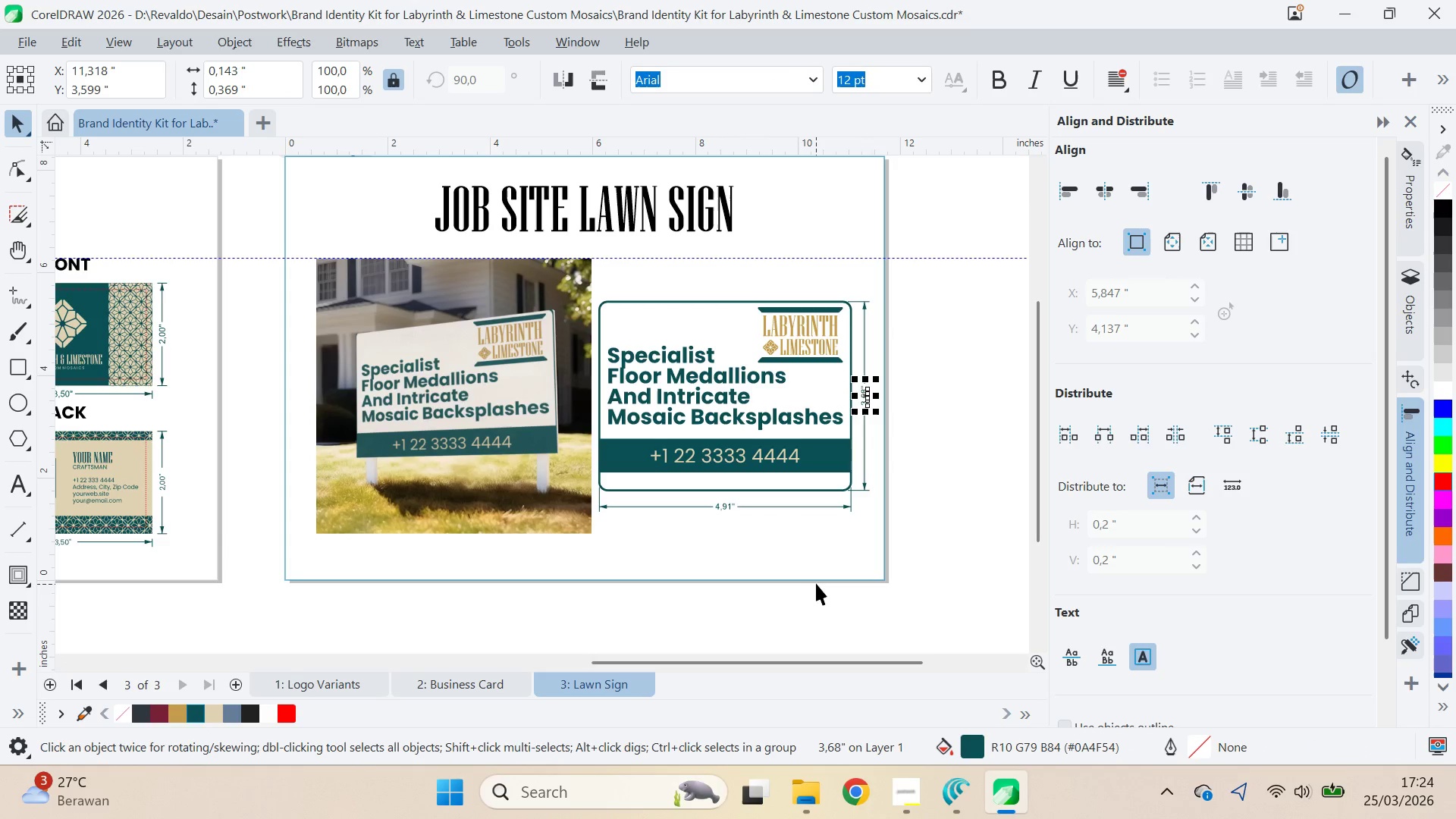 
left_click([817, 581])
 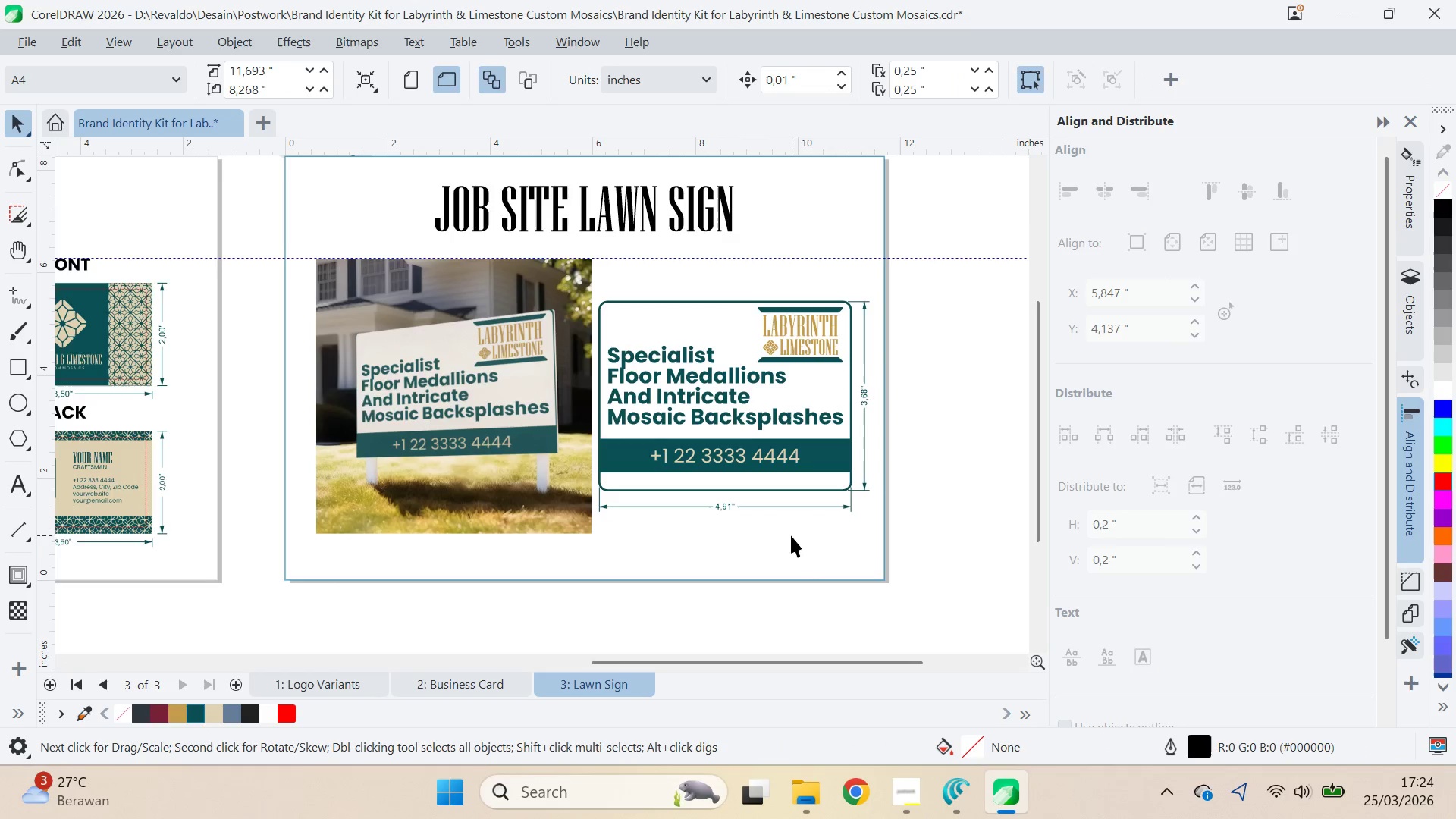 
scroll: coordinate [701, 505], scroll_direction: up, amount: 7.0
 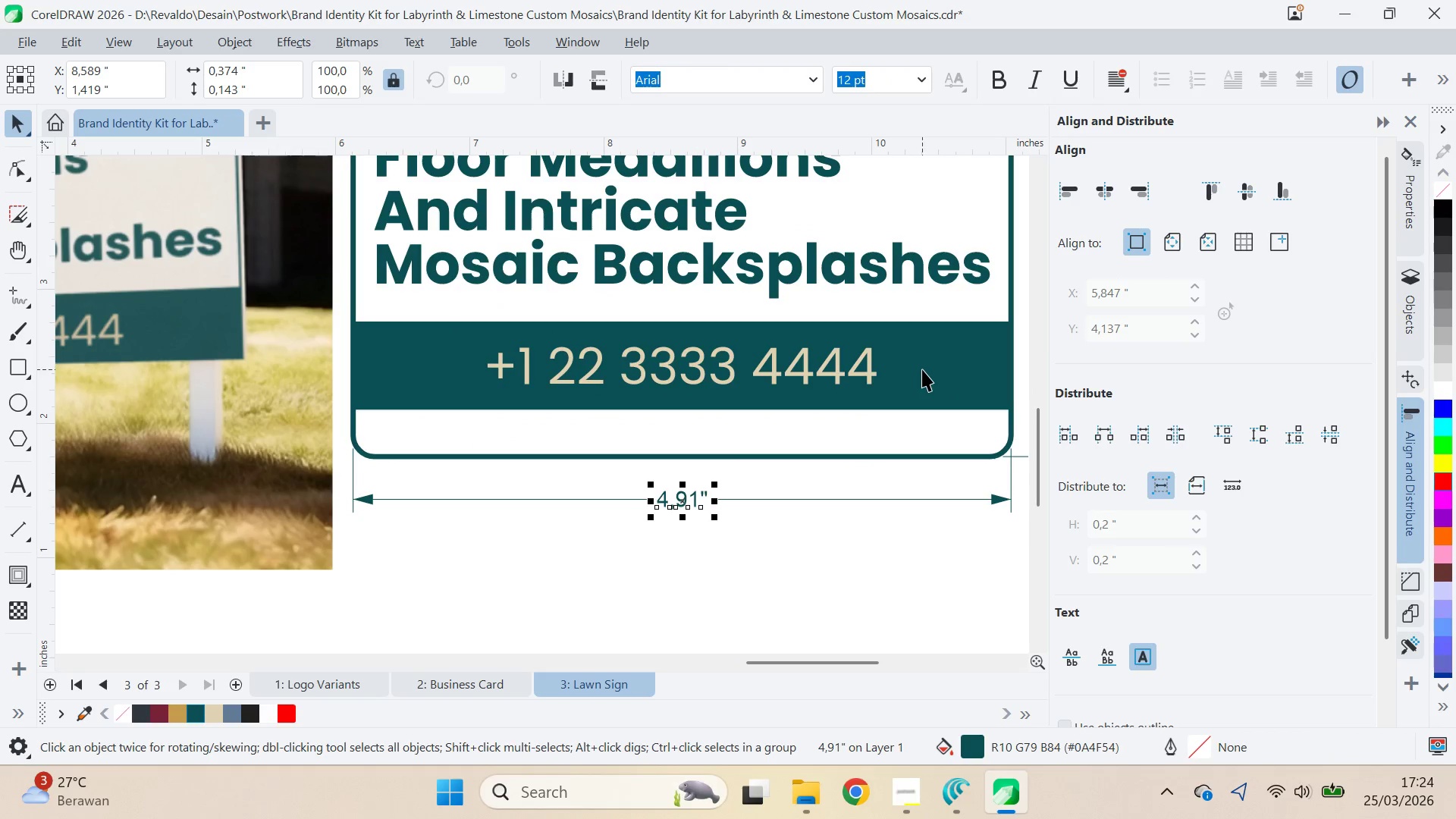 
type(qv)
 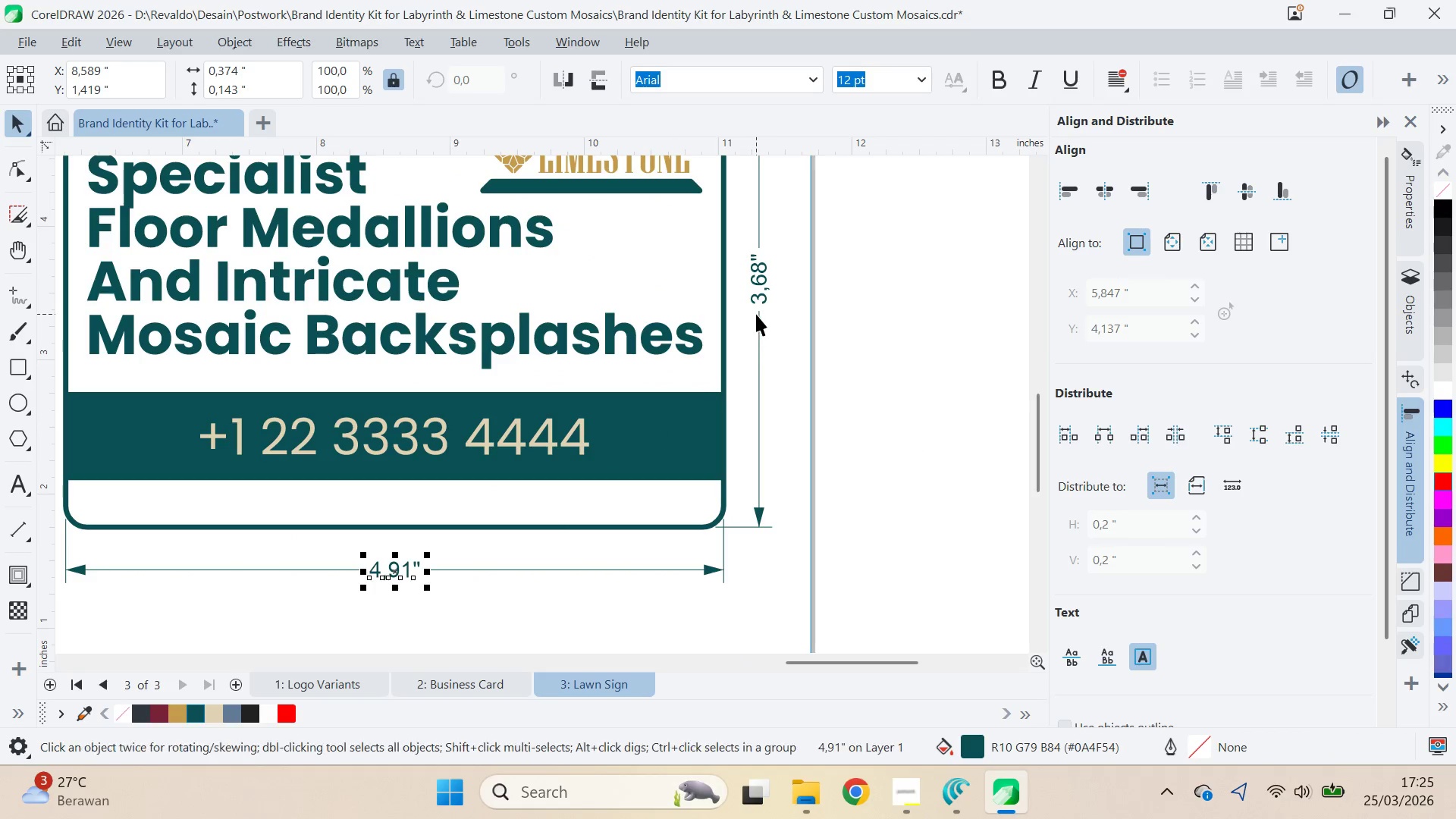 
left_click_drag(start_coordinate=[924, 365], to_coordinate=[637, 435])
 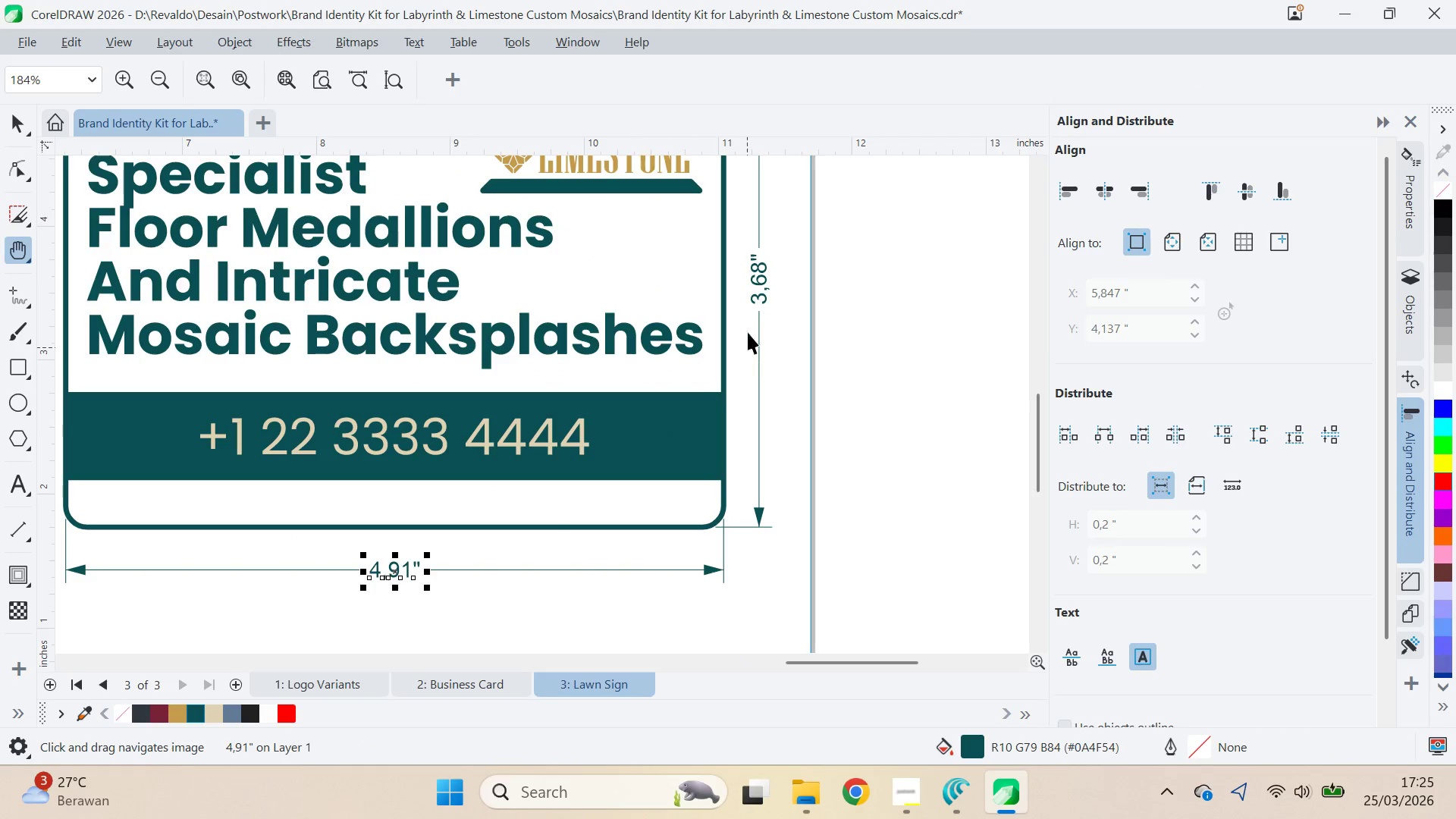 
hold_key(key=ShiftLeft, duration=0.86)
 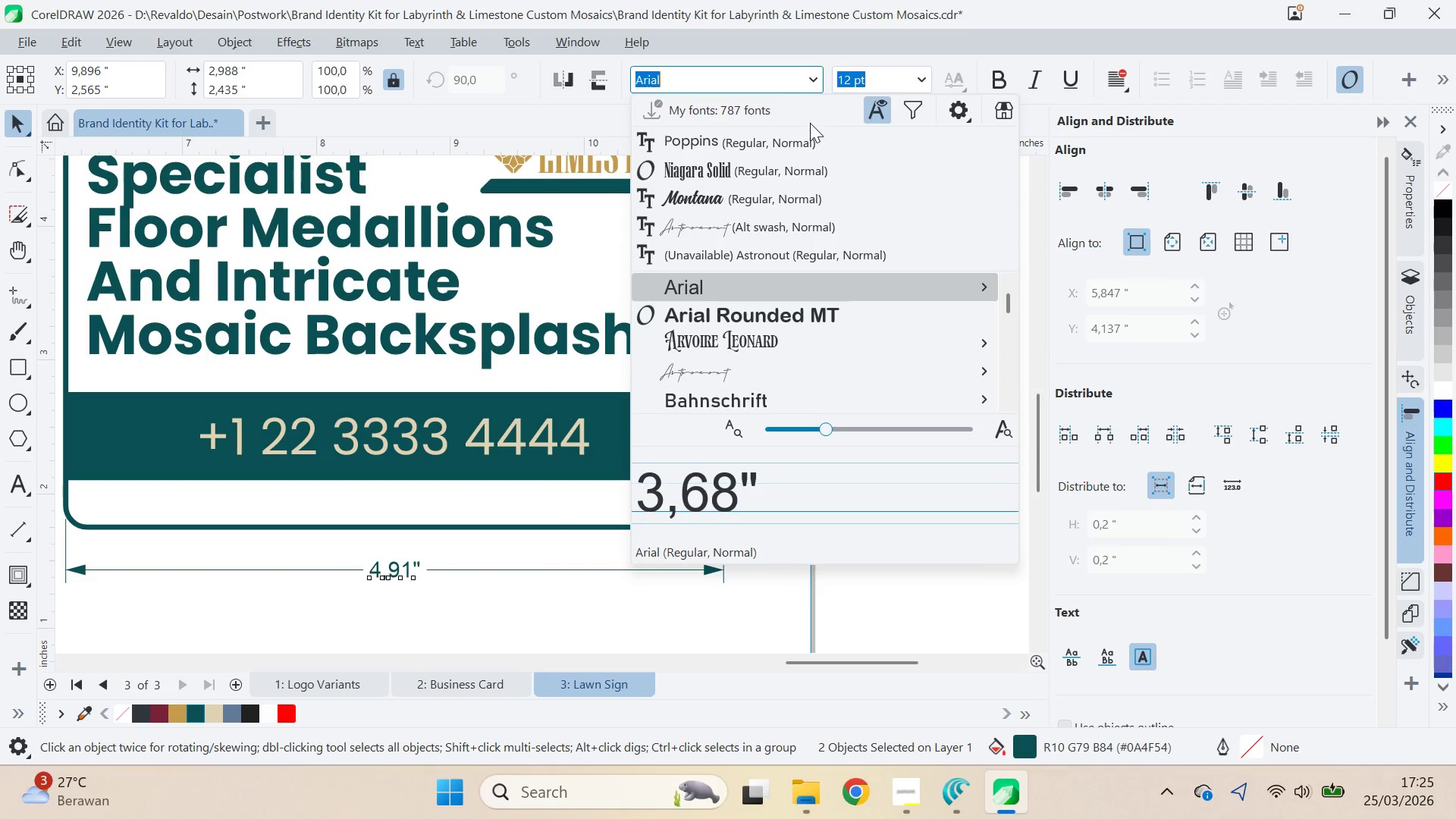 
left_click([812, 140])
 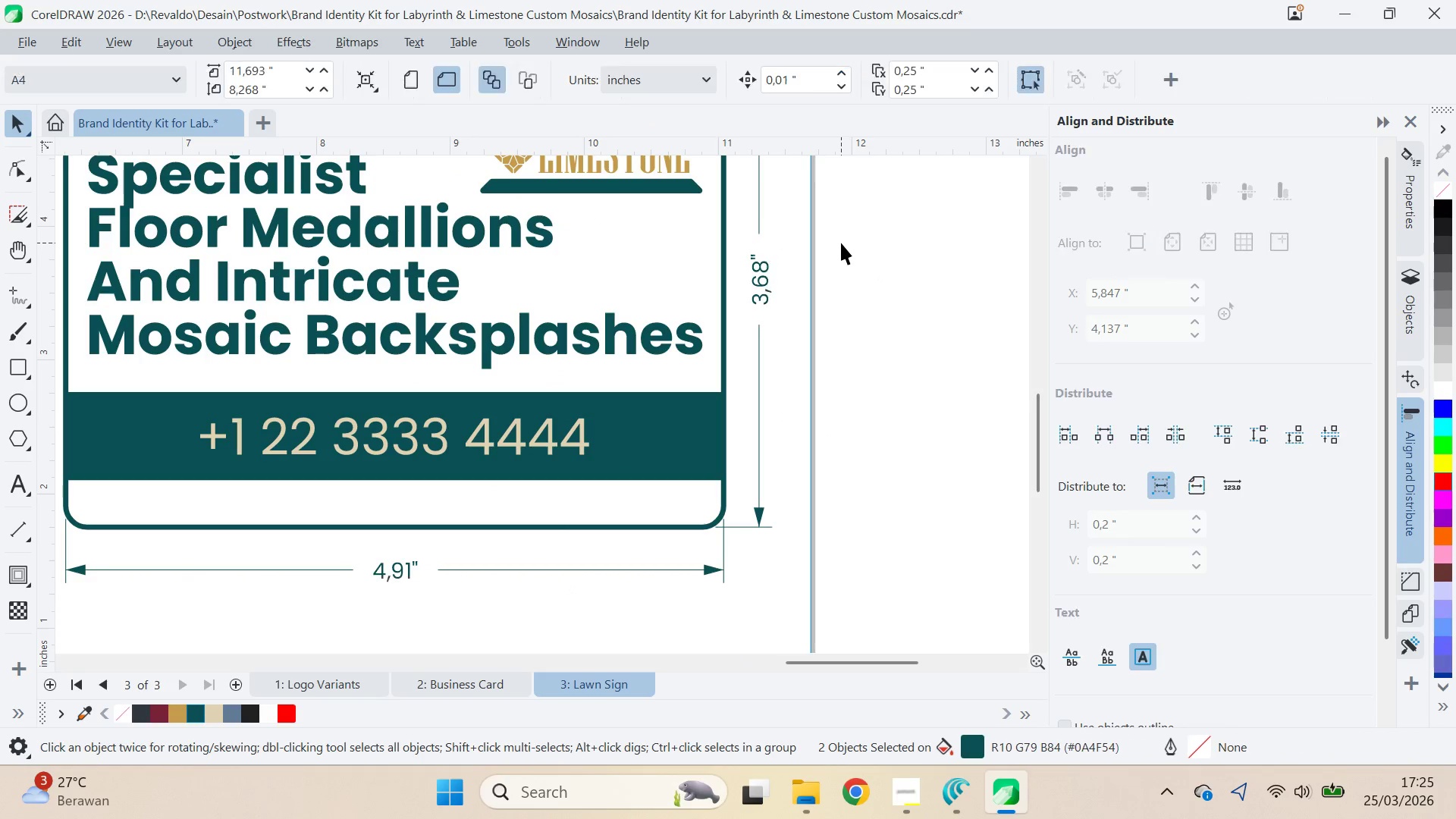 
scroll: coordinate [848, 281], scroll_direction: down, amount: 3.0
 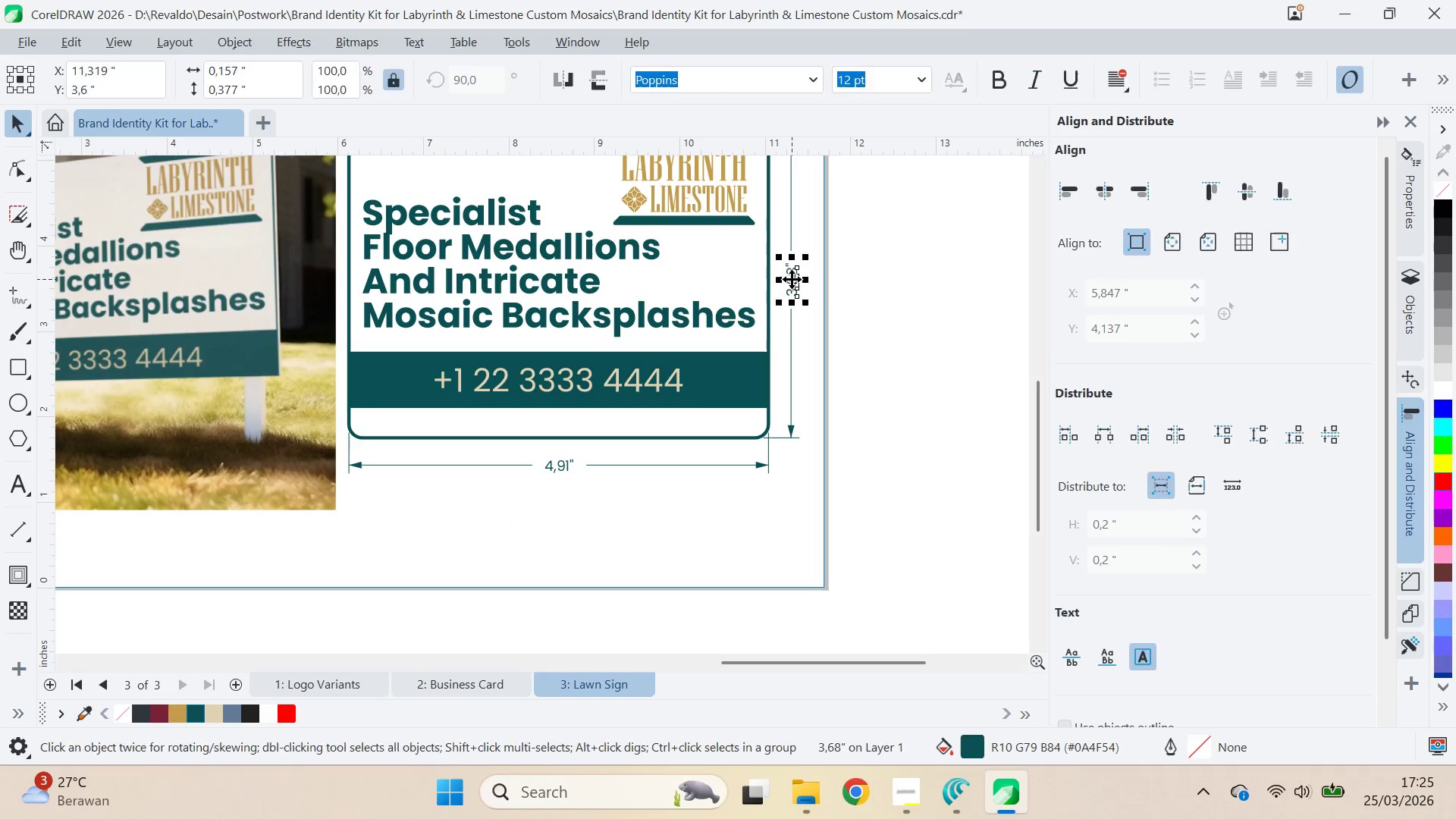 
hold_key(key=ShiftLeft, duration=0.95)
 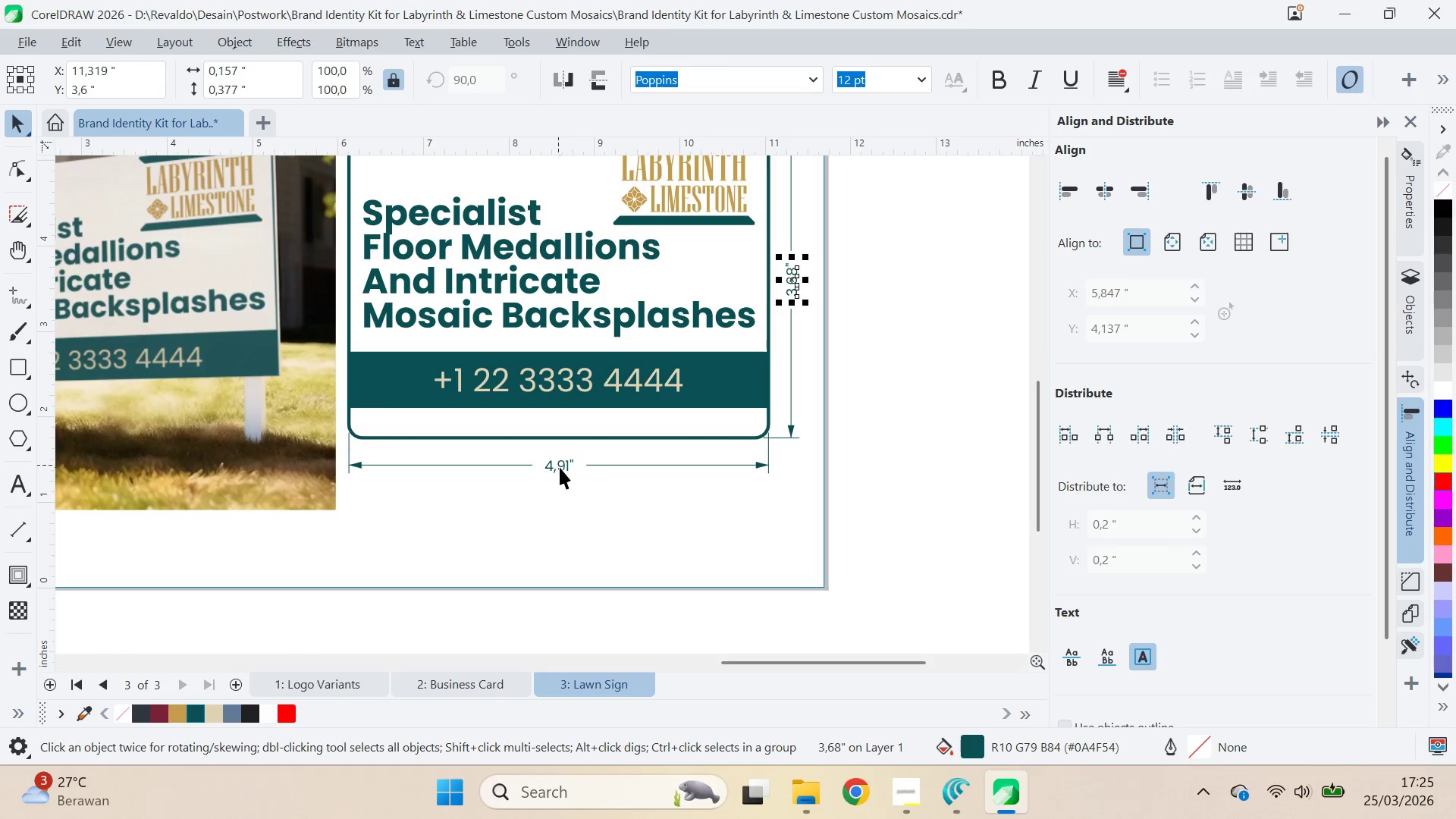 
hold_key(key=ShiftLeft, duration=0.45)
 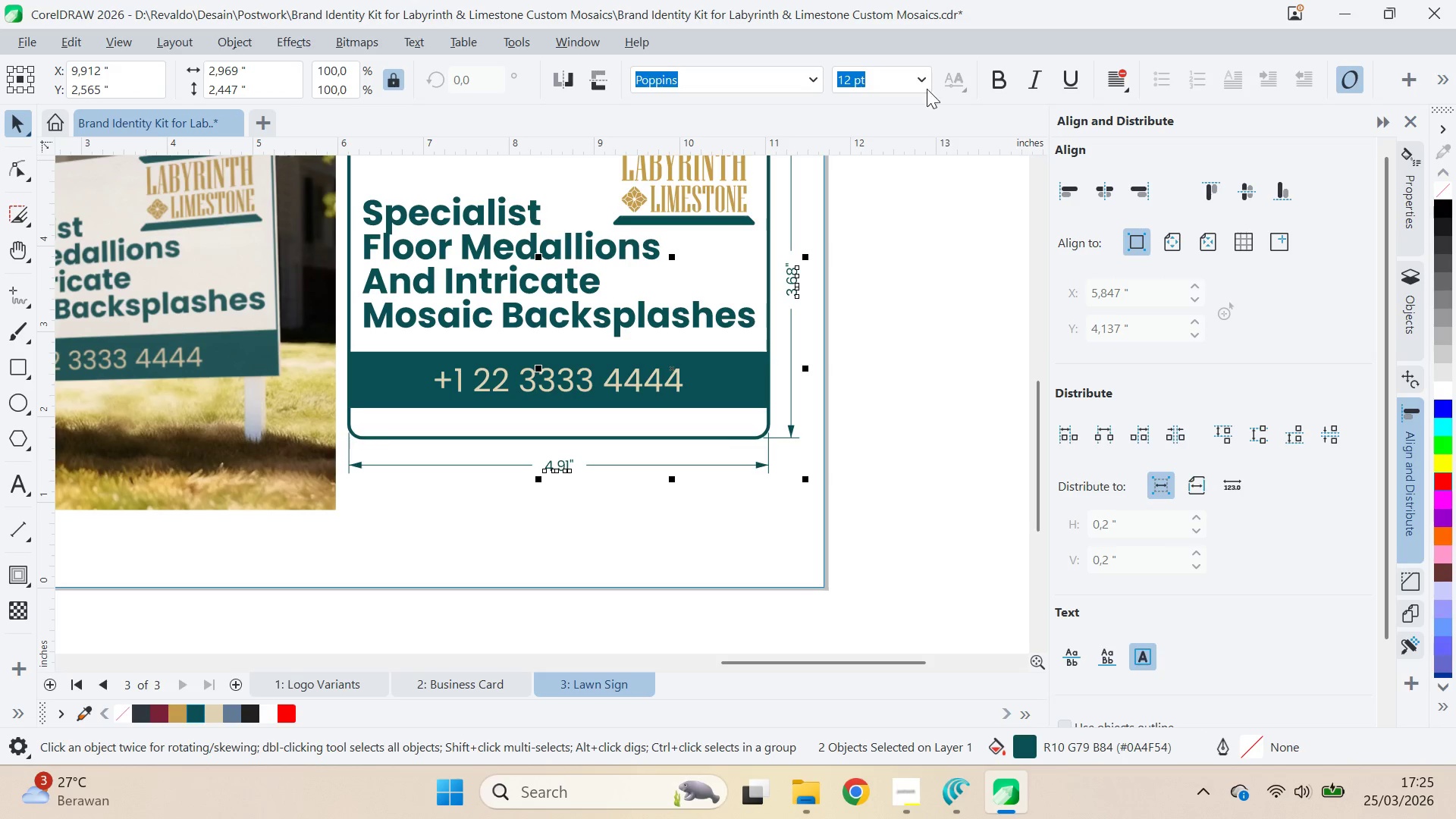 
left_click([927, 80])
 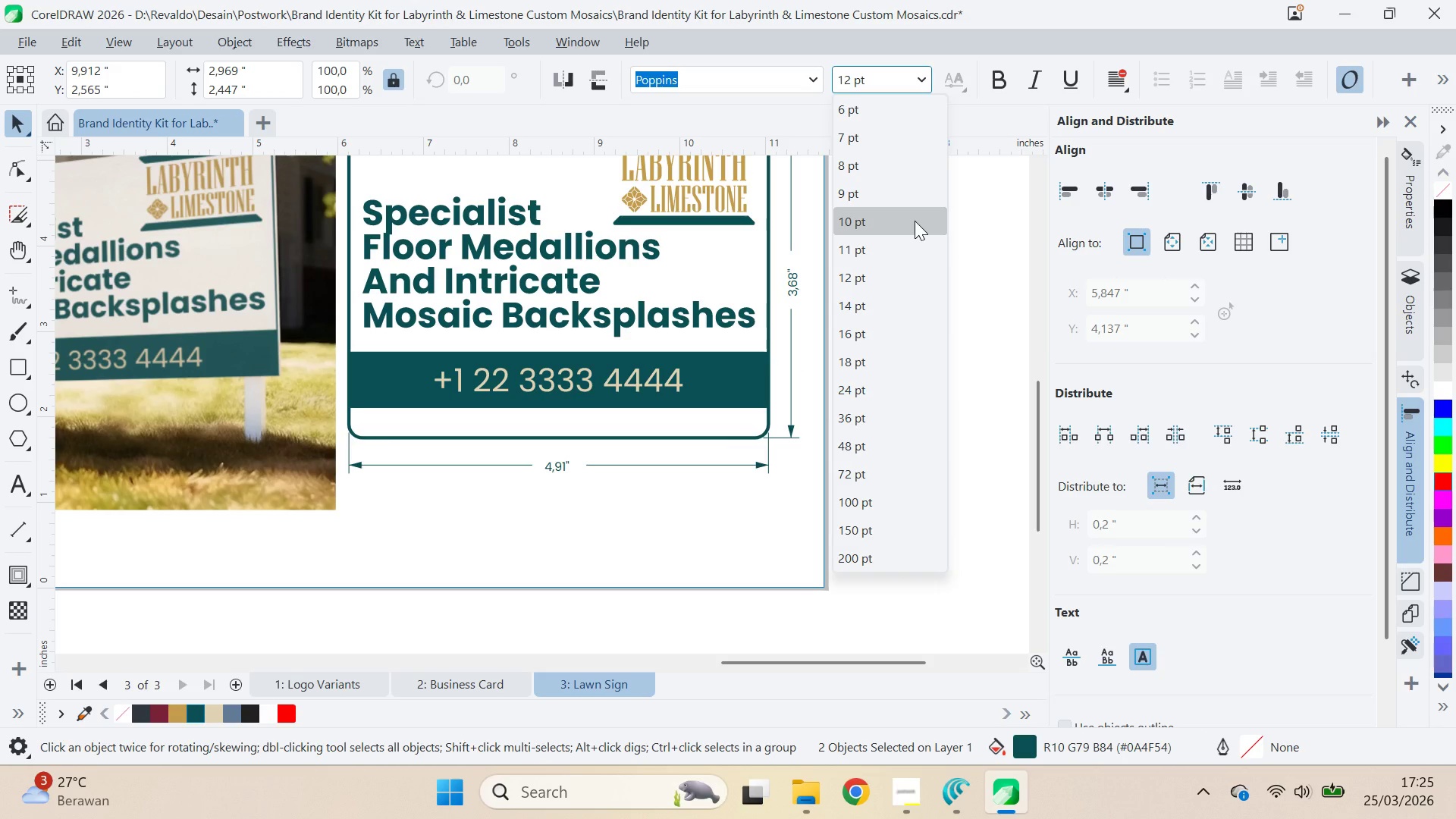 
key(Control+Z)
 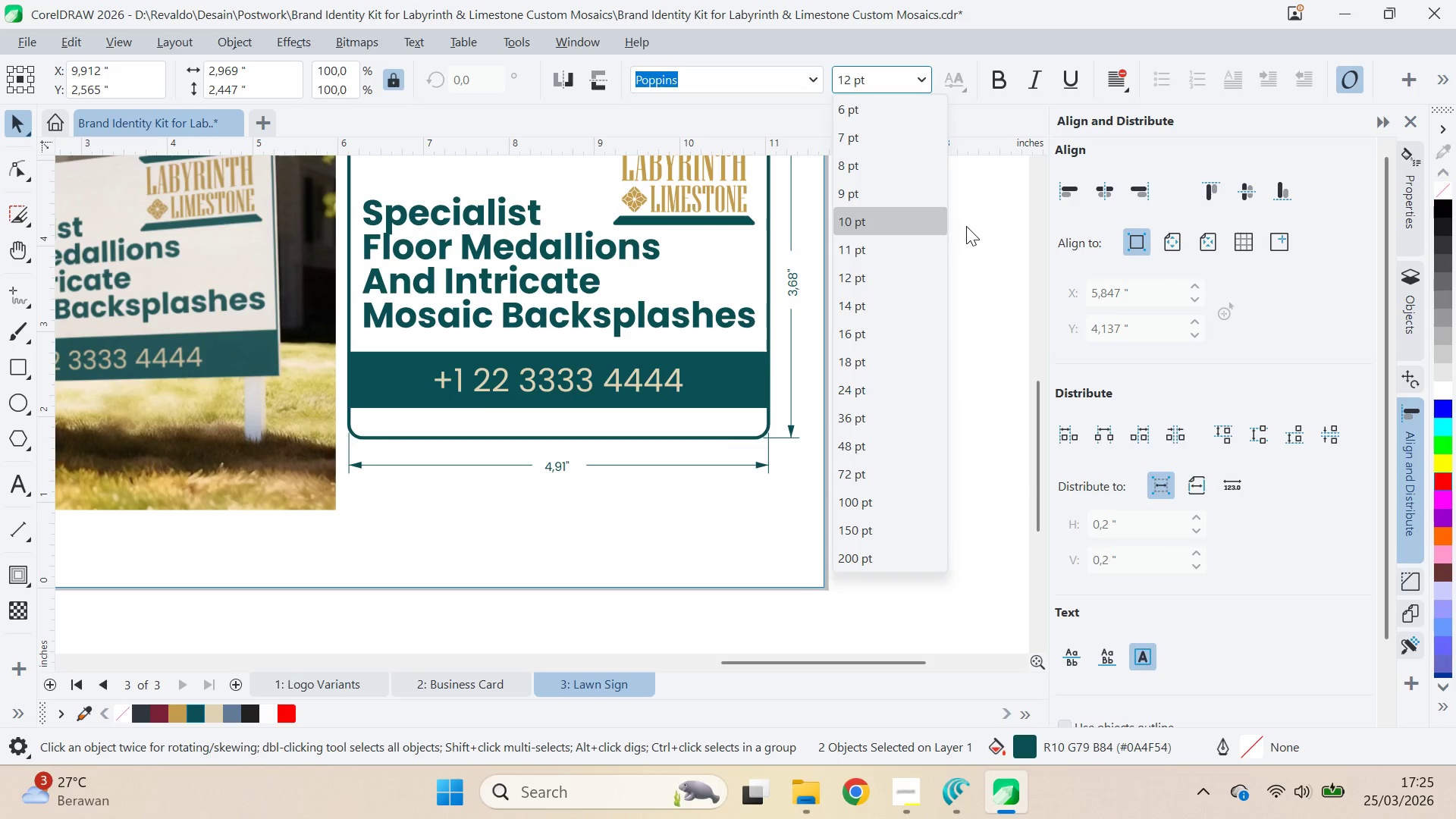 
left_click([966, 226])
 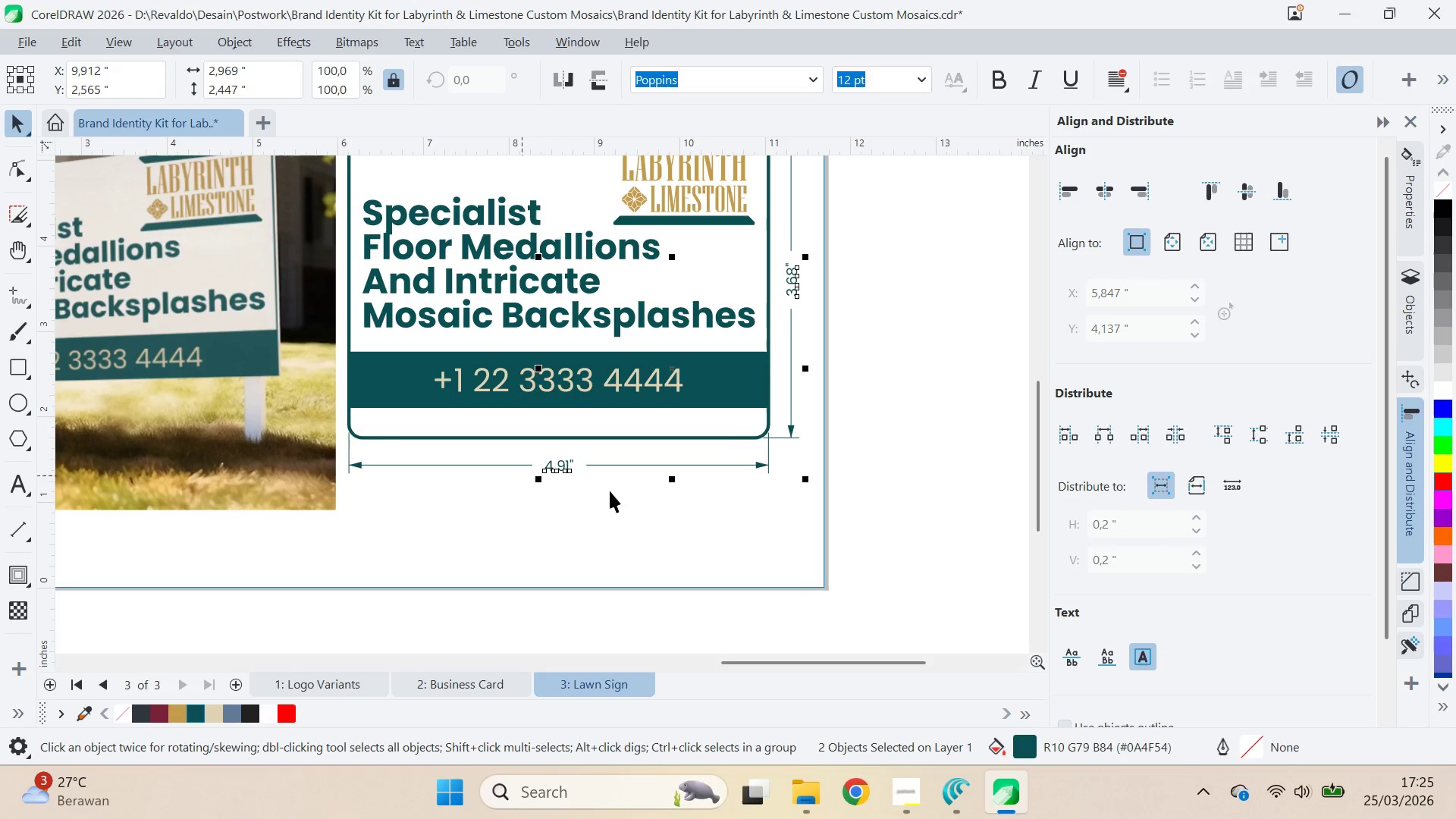 
hold_key(key=ControlLeft, duration=0.52)
 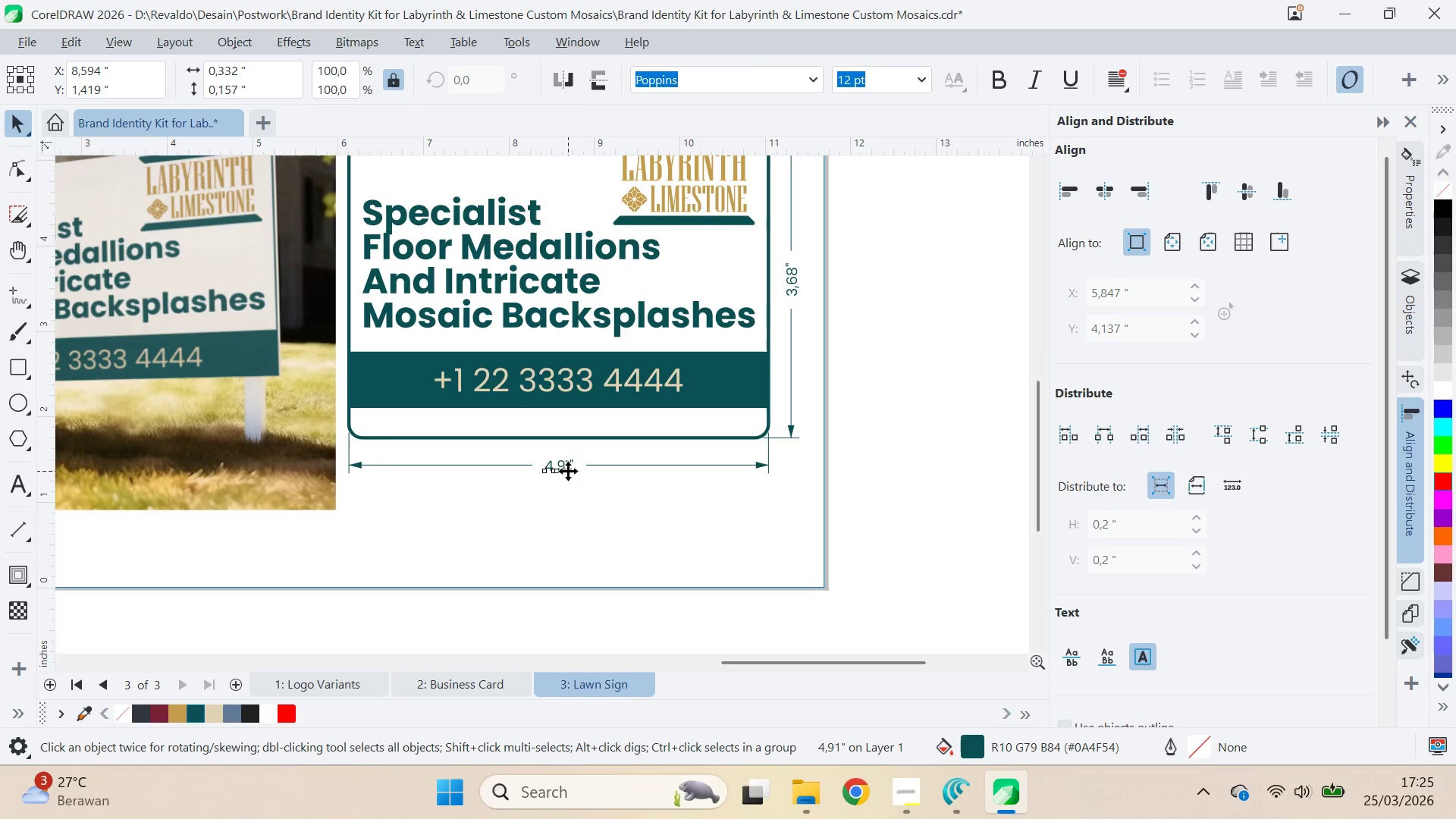 
double_click([568, 471])
 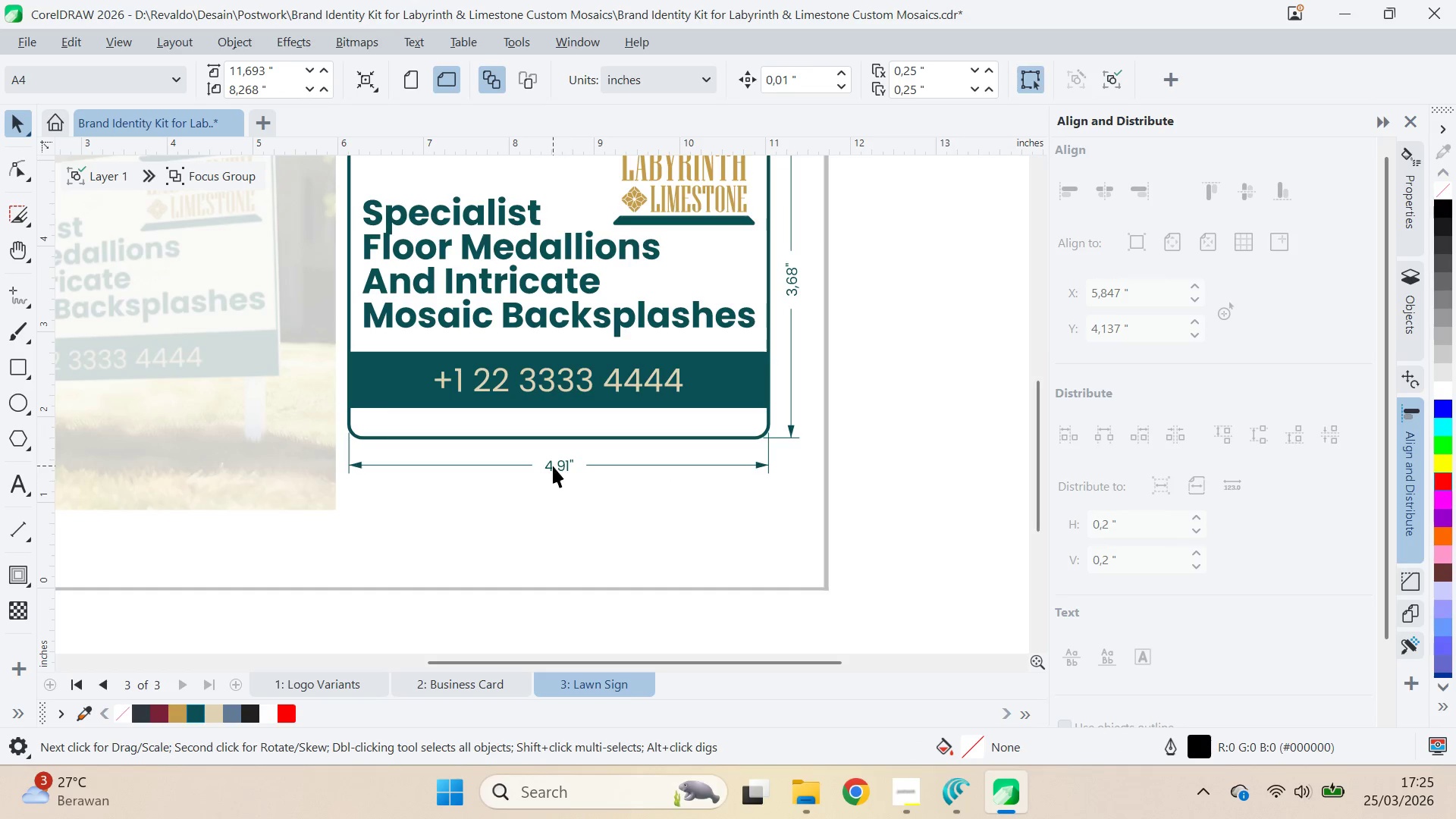 
double_click([553, 463])
 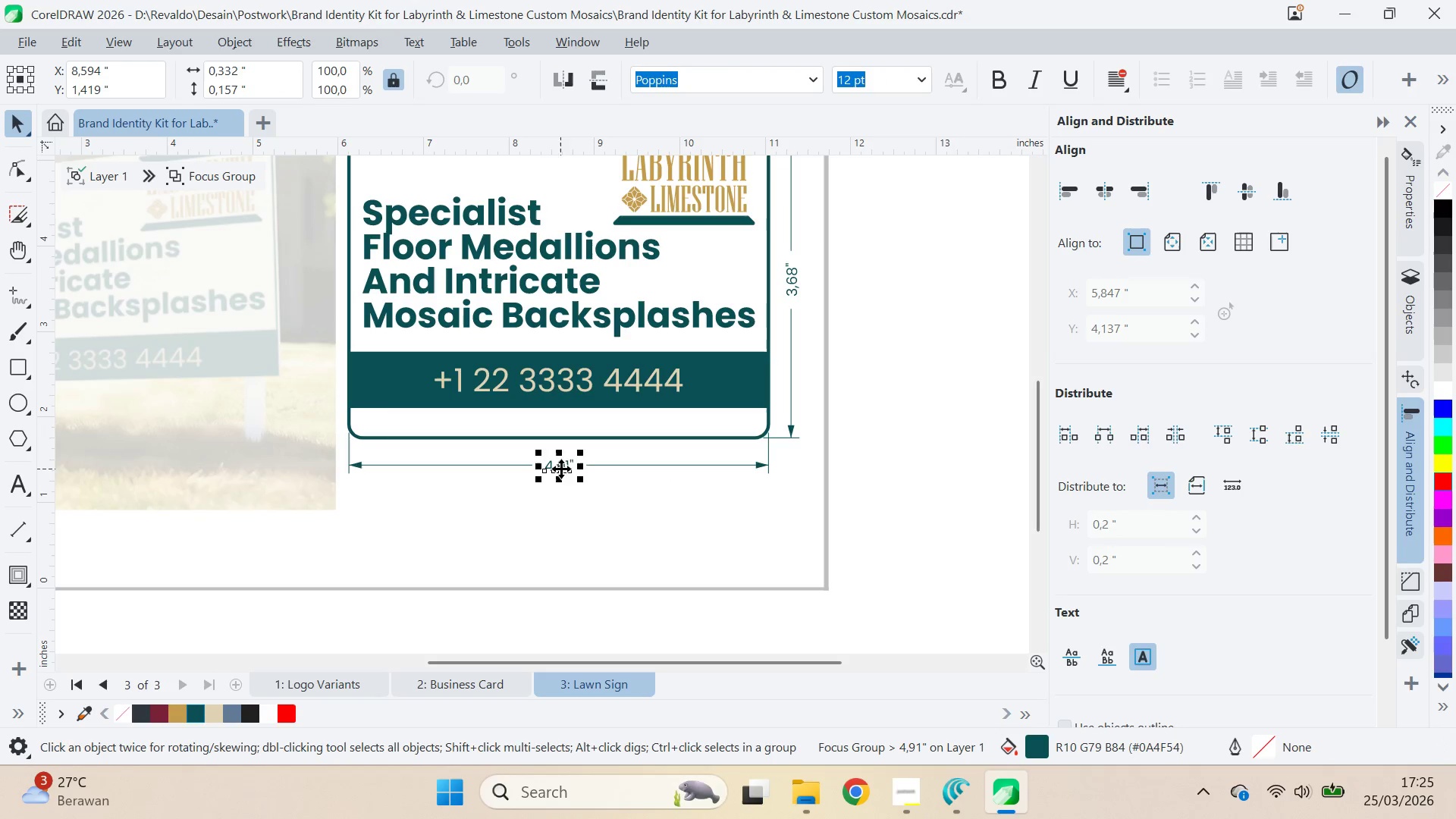 
triple_click([561, 469])
 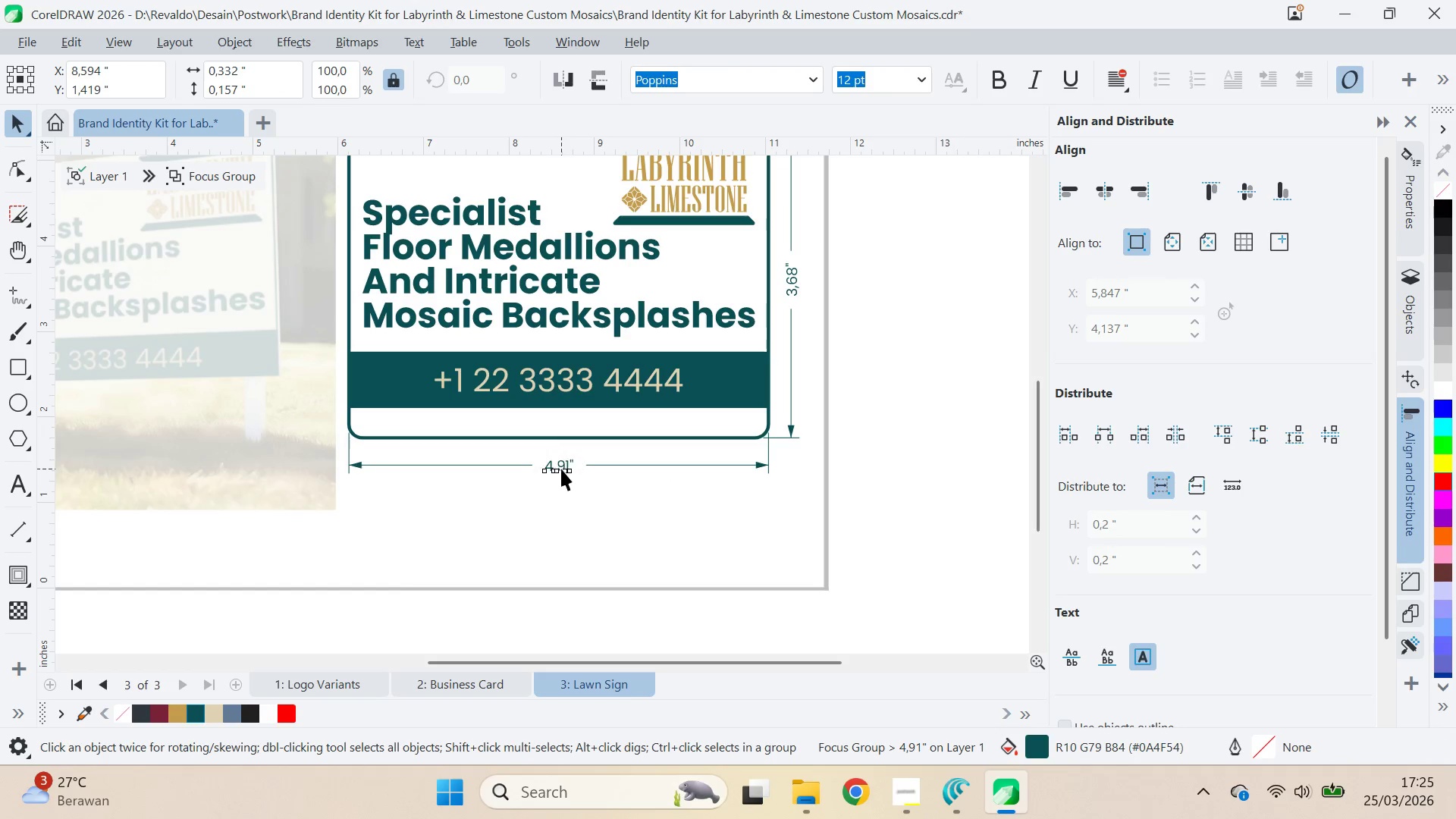 
triple_click([561, 469])
 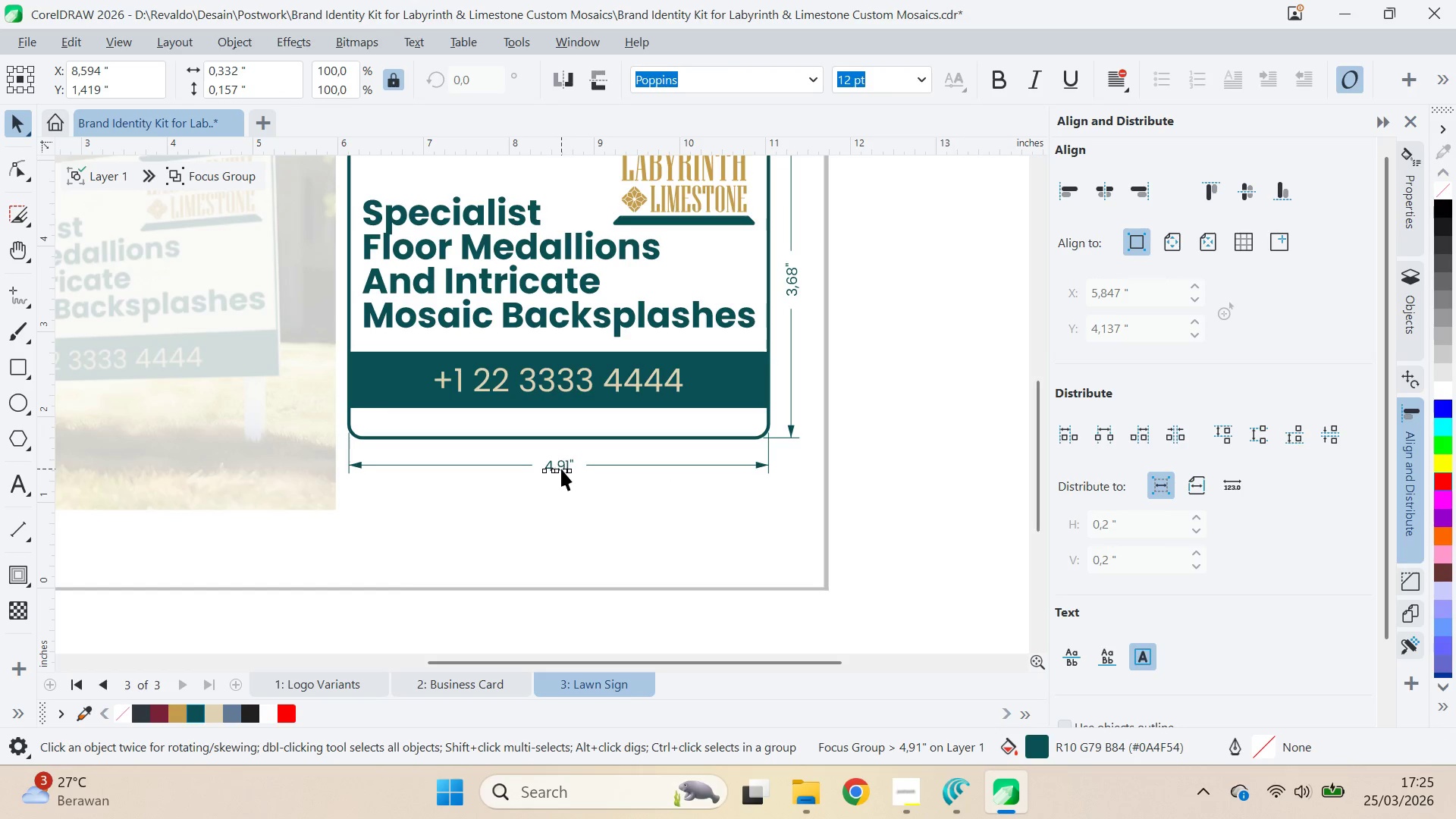 
triple_click([561, 469])
 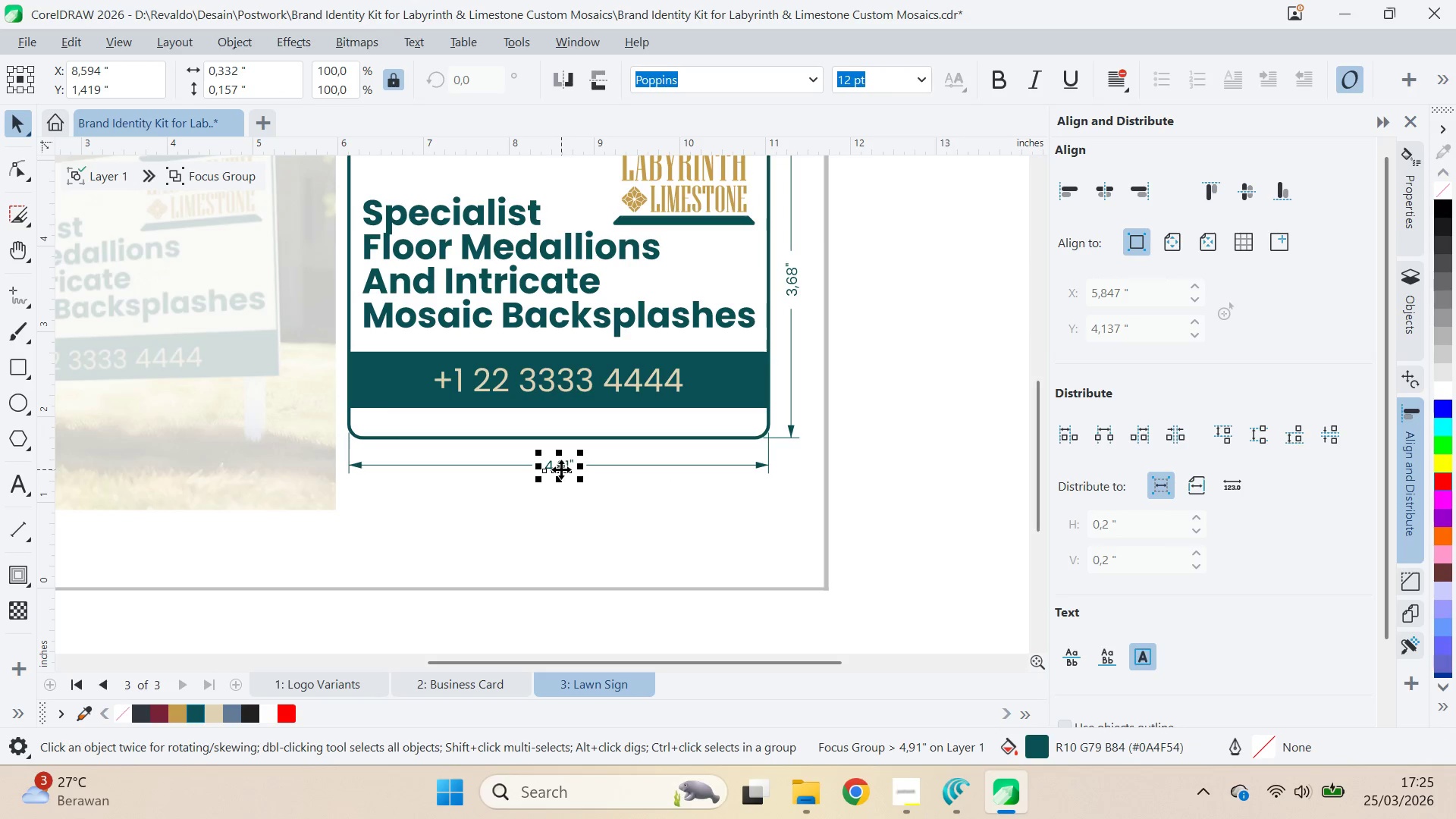 
key(A)
 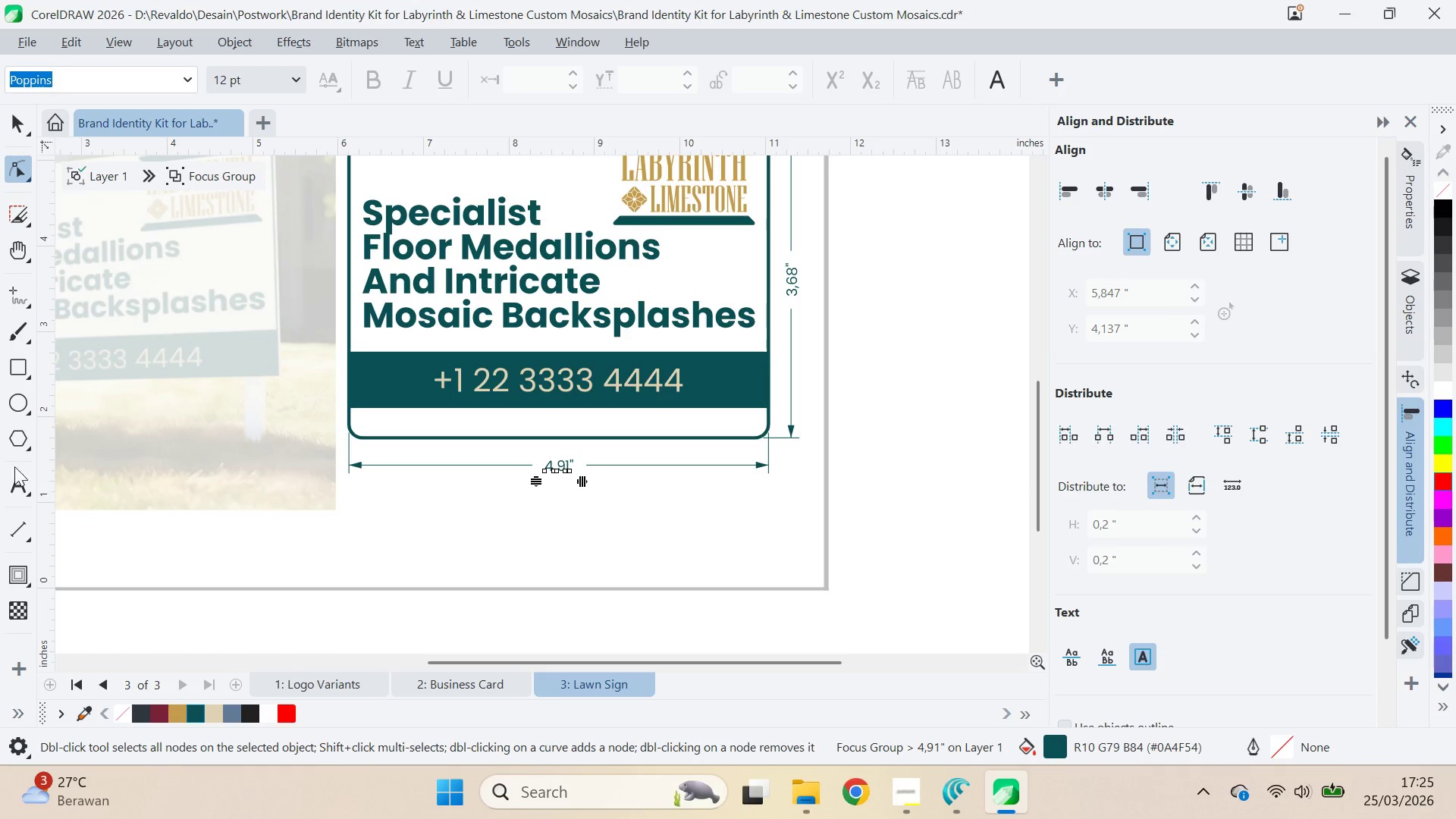 
left_click([11, 478])
 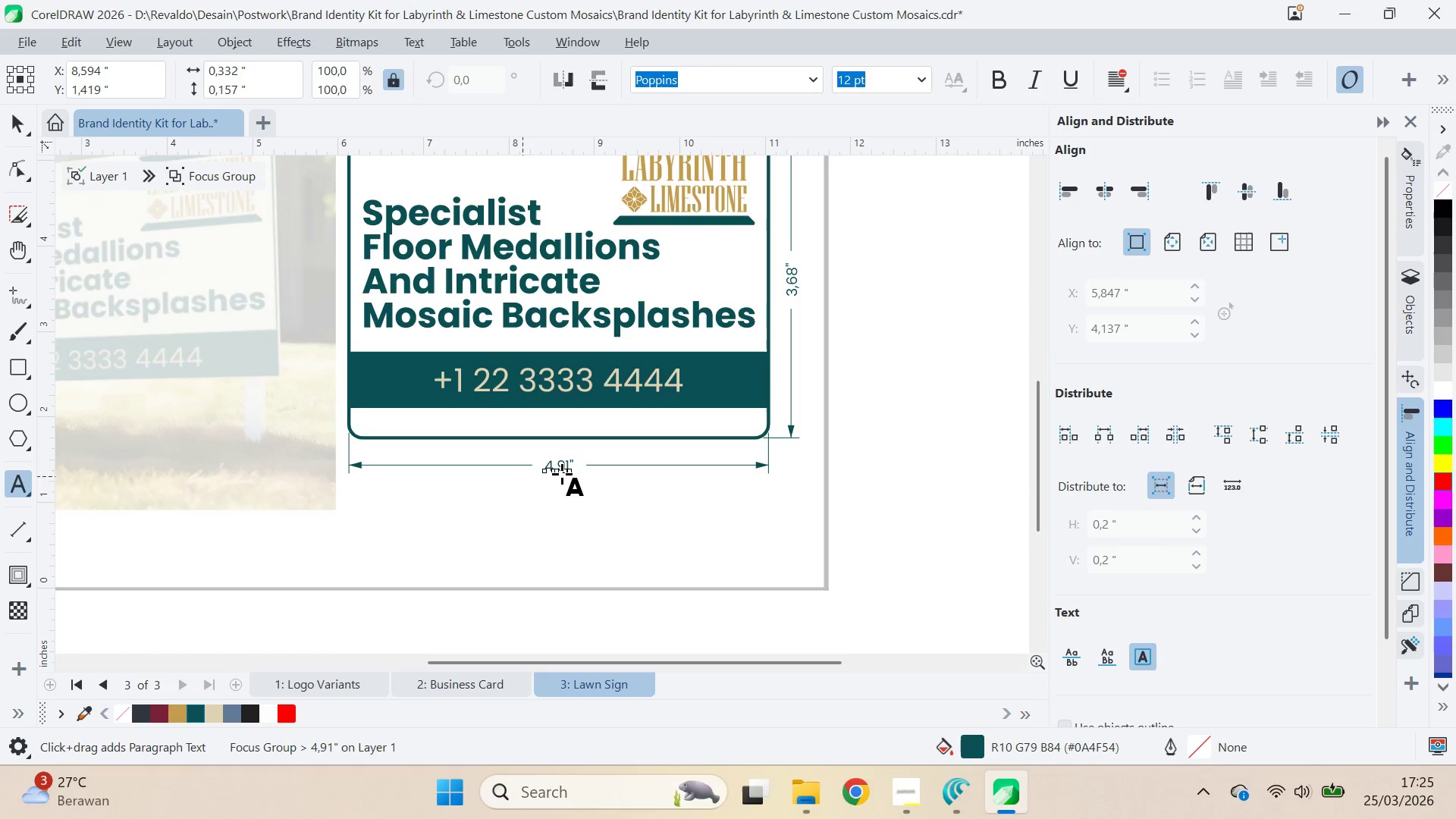 
left_click([563, 473])
 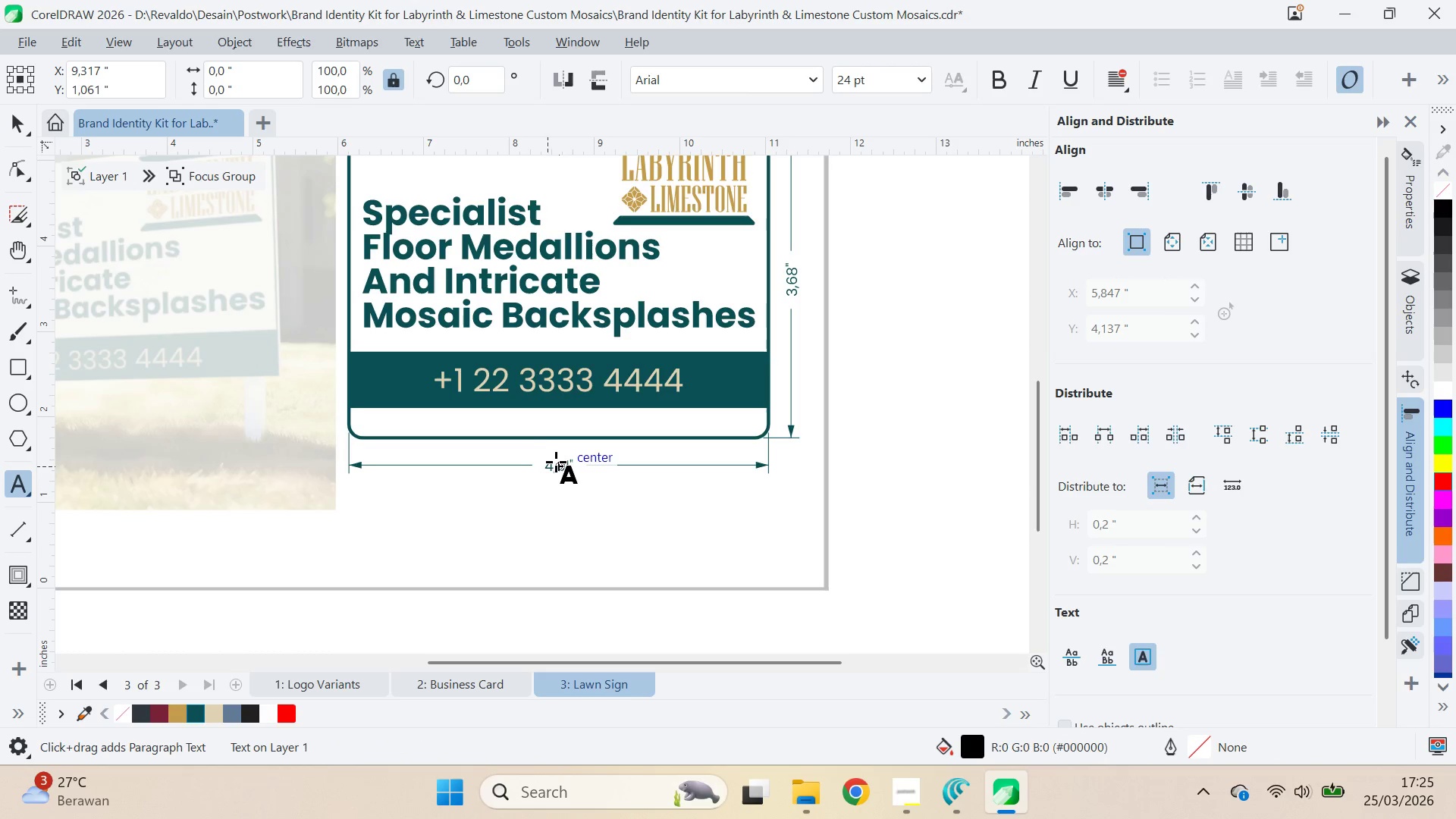 
left_click([560, 465])
 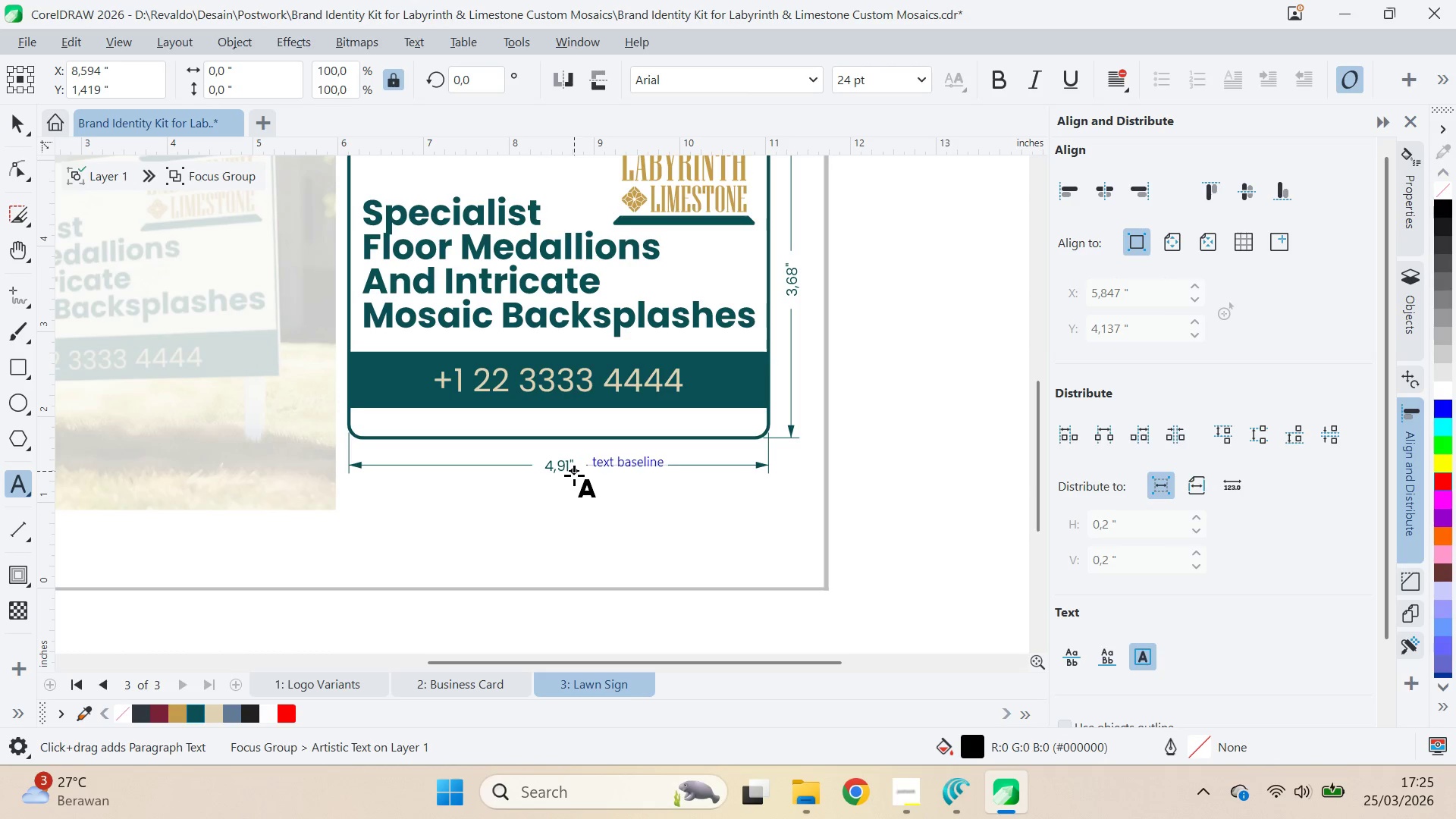 
key(V)
 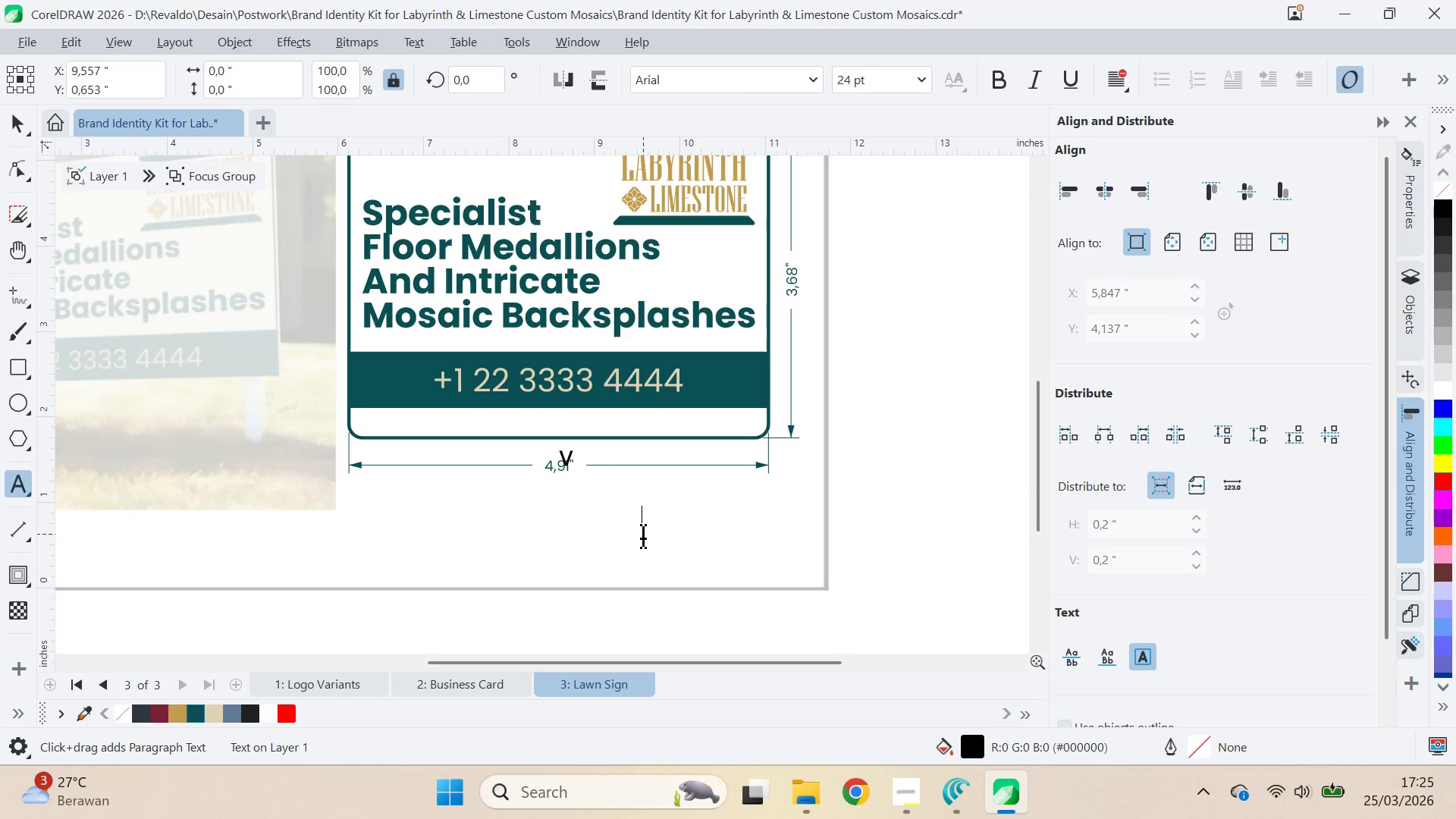 
key(V)
 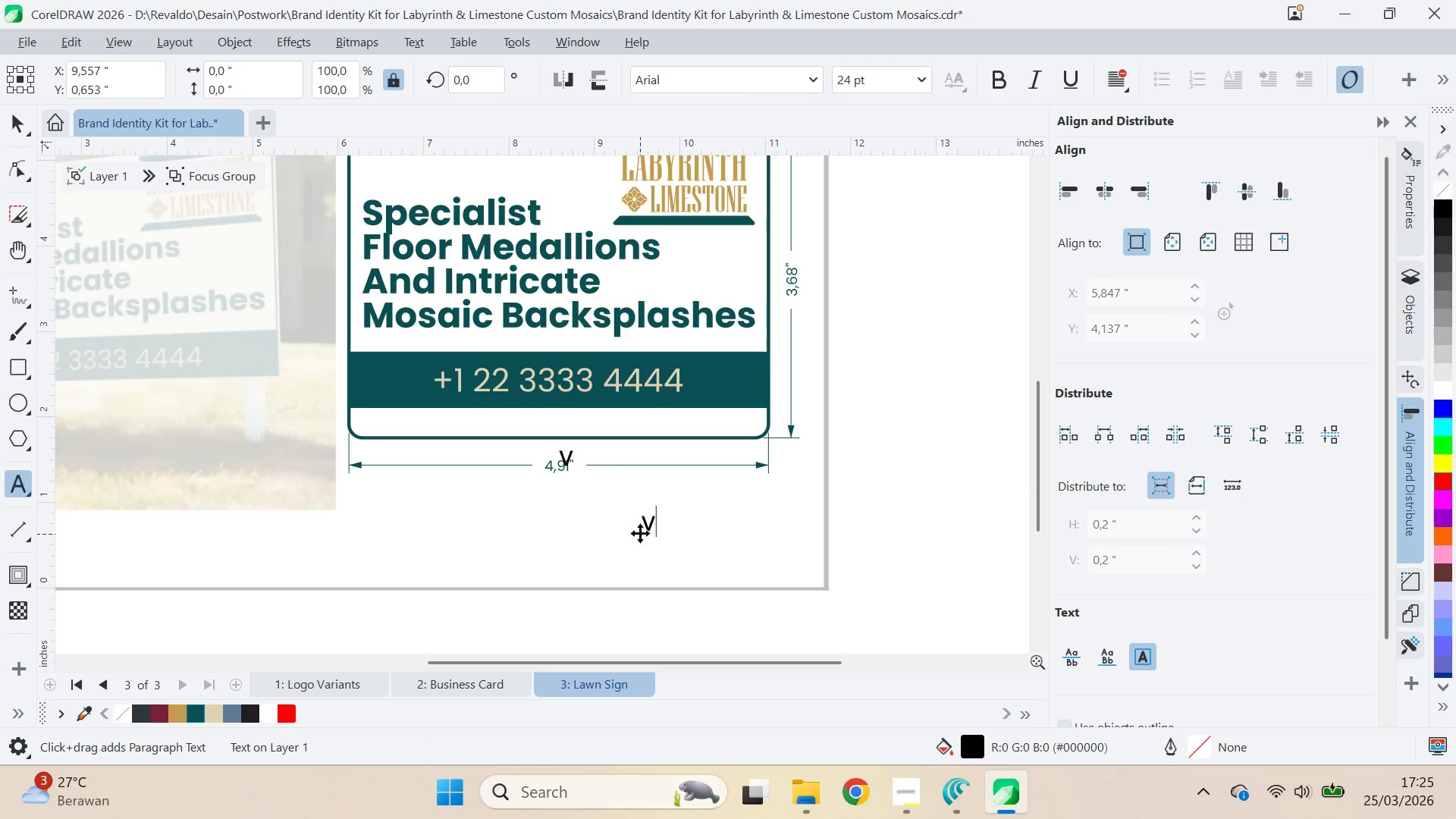 
key(Control+Z)
 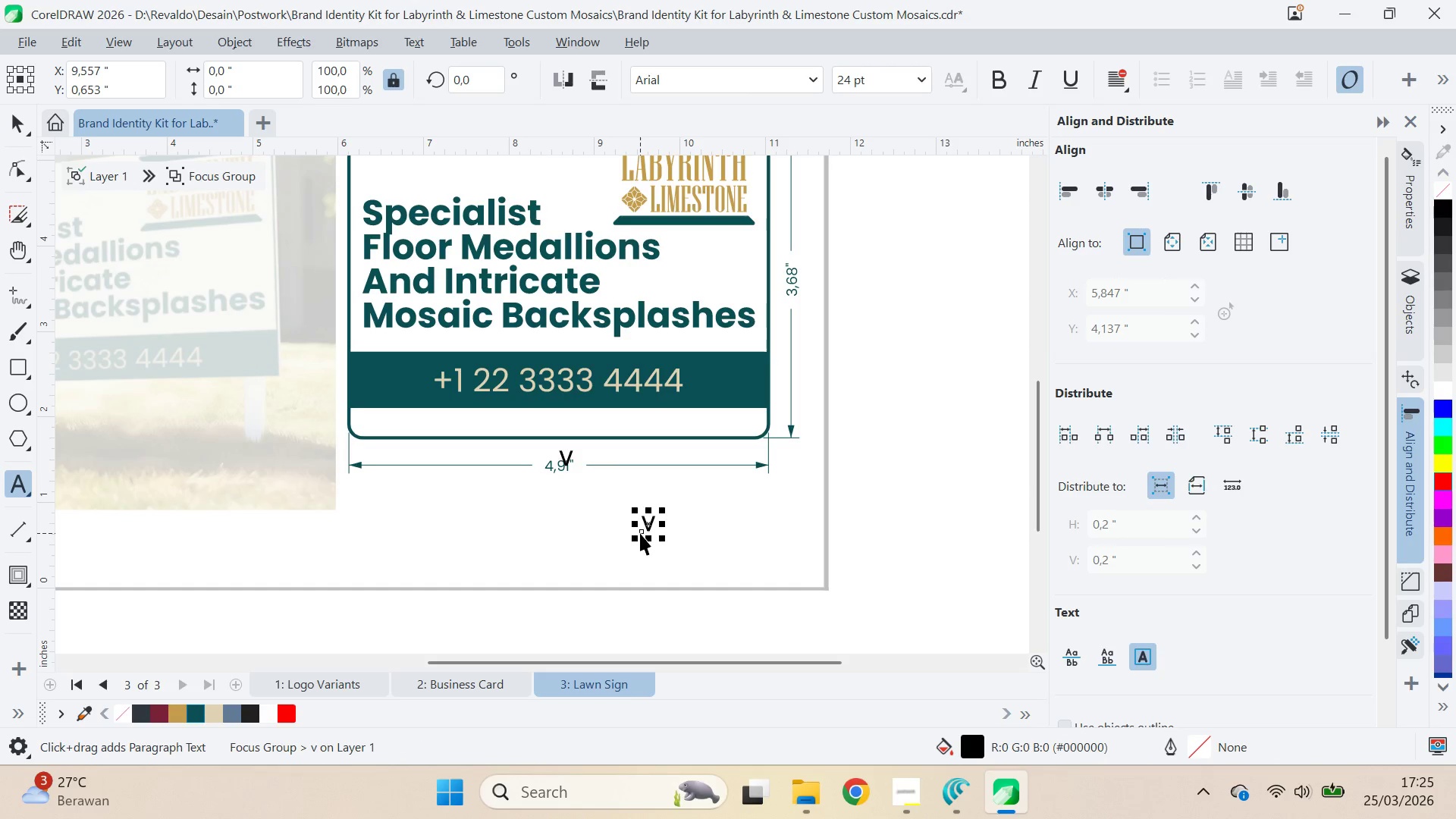 
key(Control+Z)
 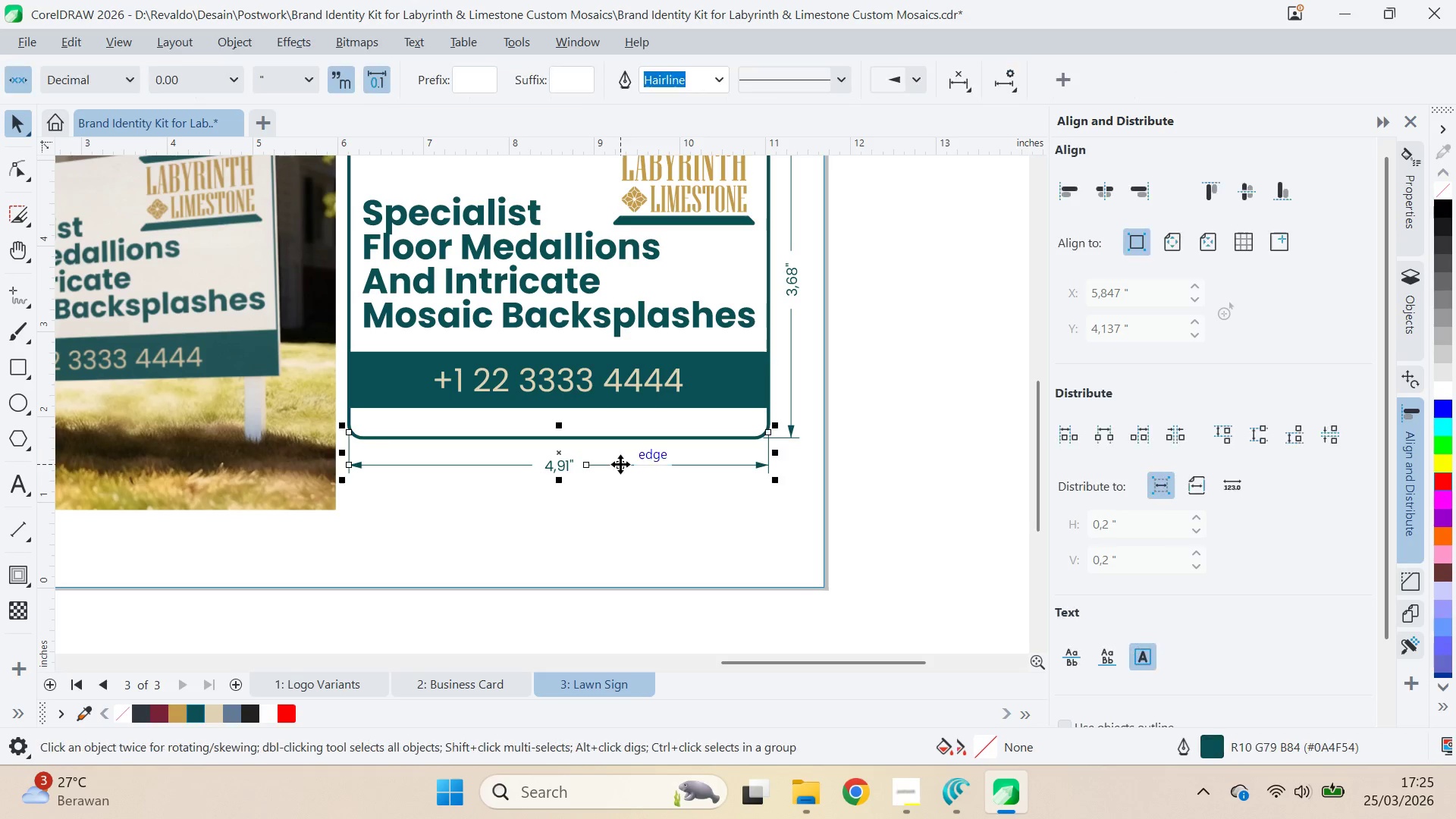 
wait(9.58)
 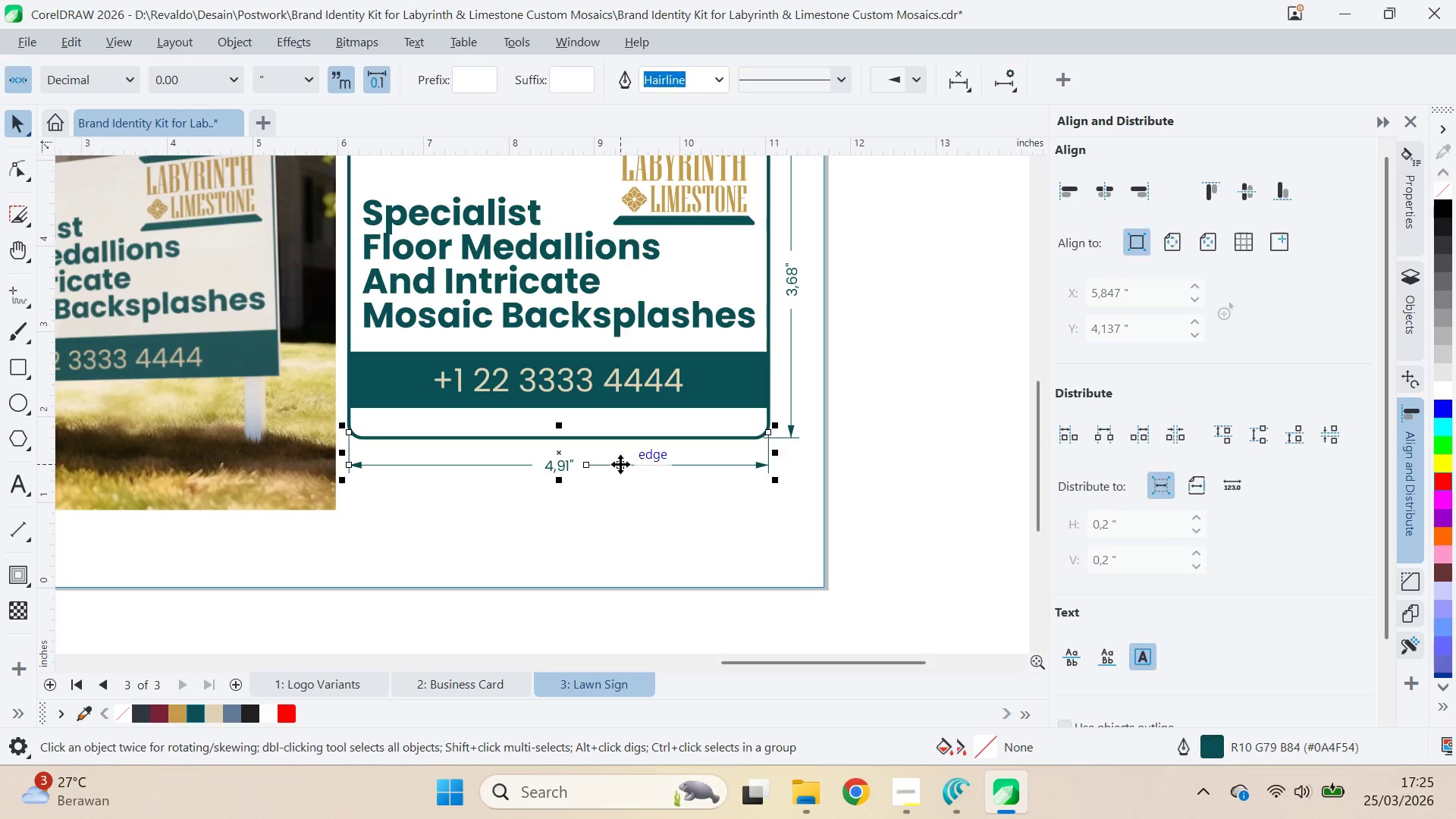 
mouse_move([1010, 87])
 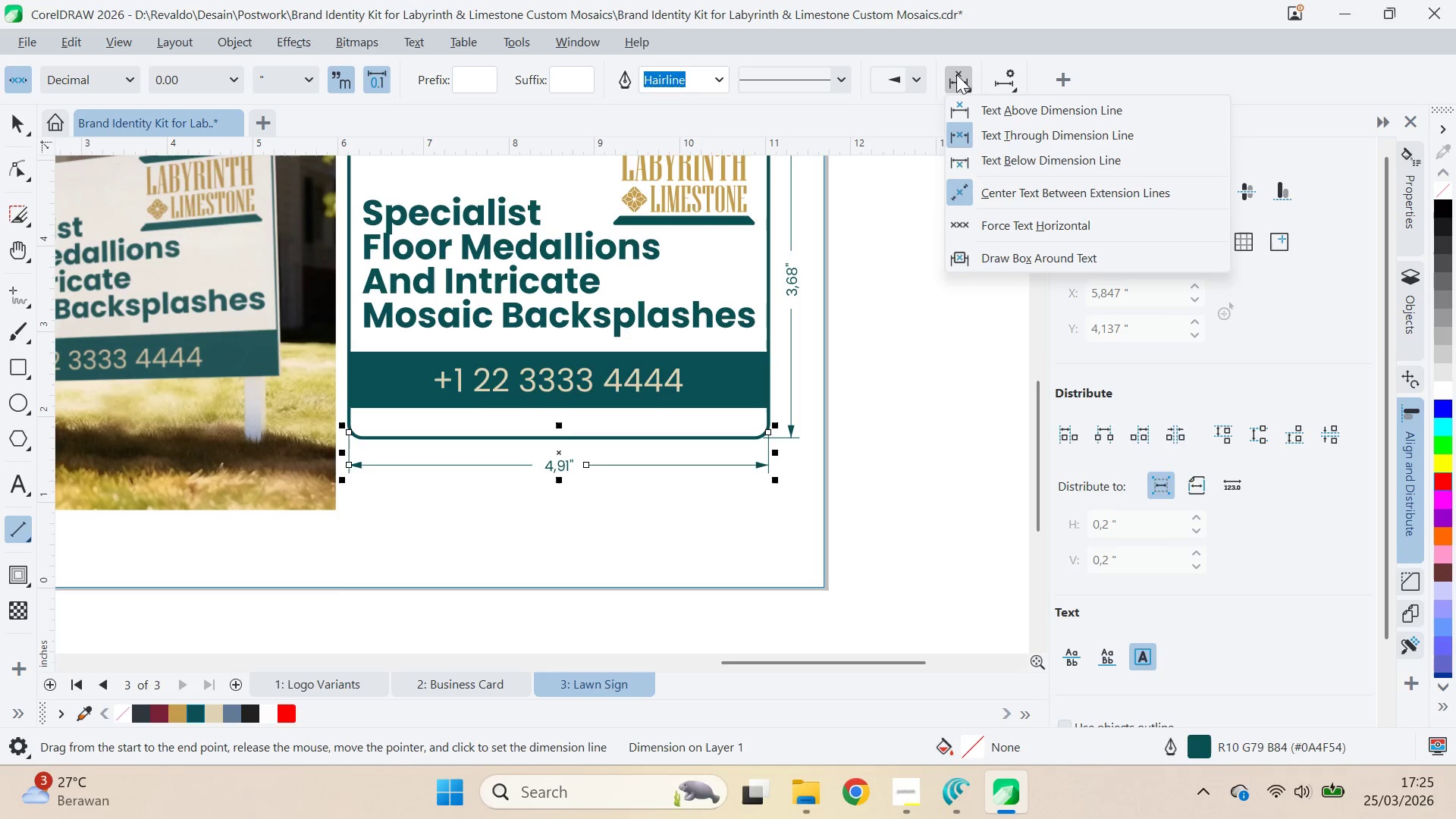 
wait(10.46)
 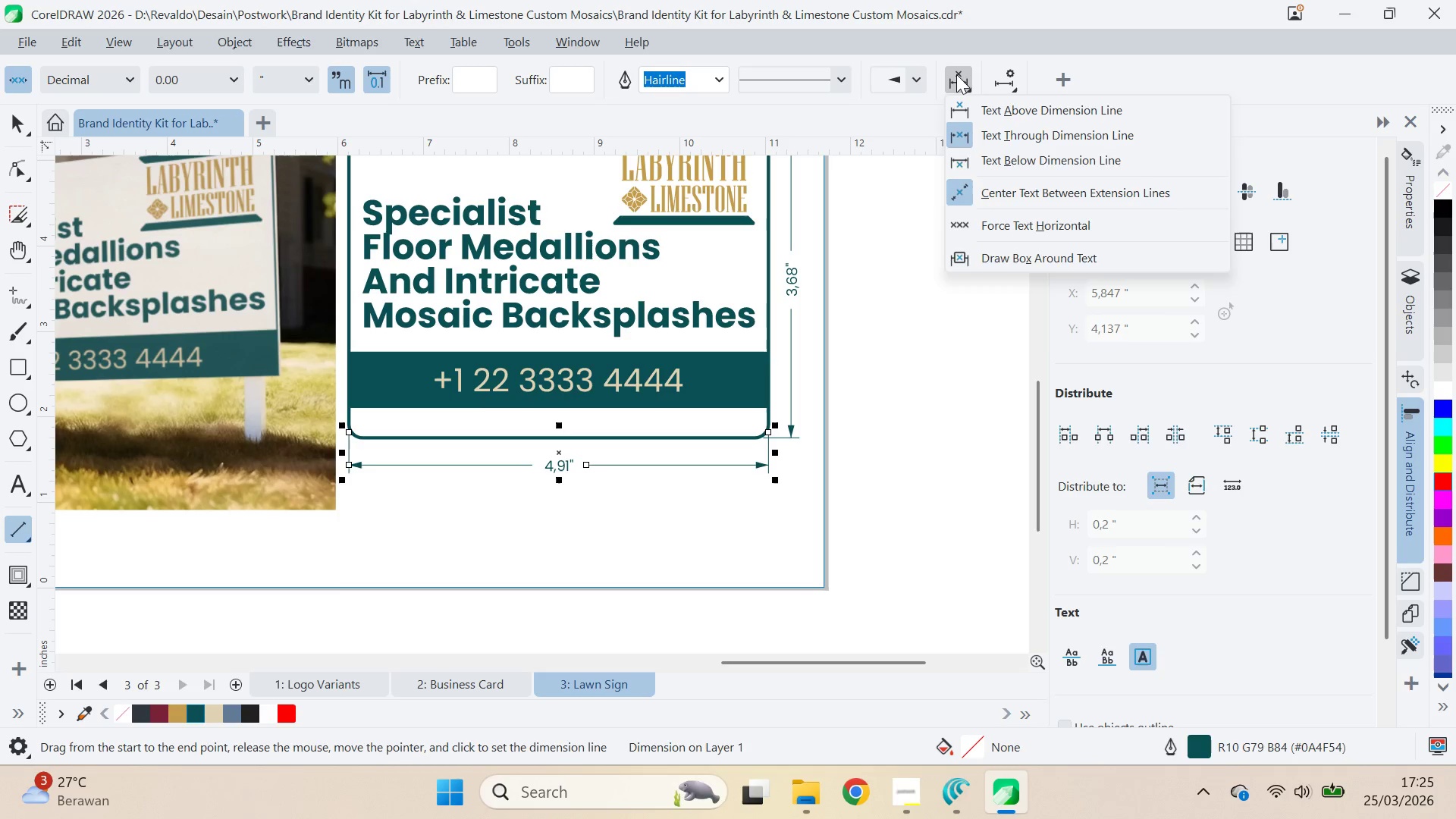 
left_click([1410, 212])
 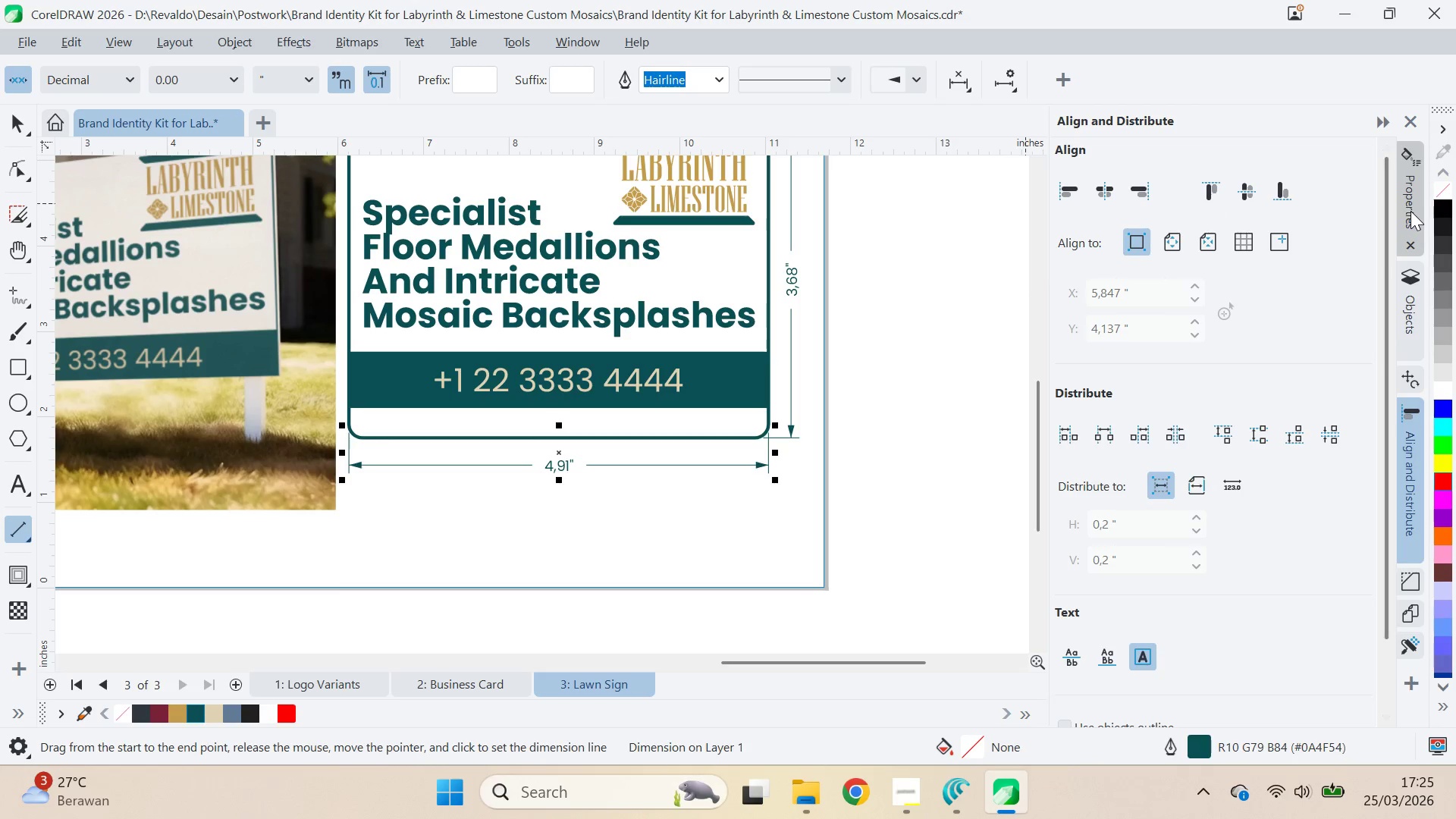 
mouse_move([1407, 237])
 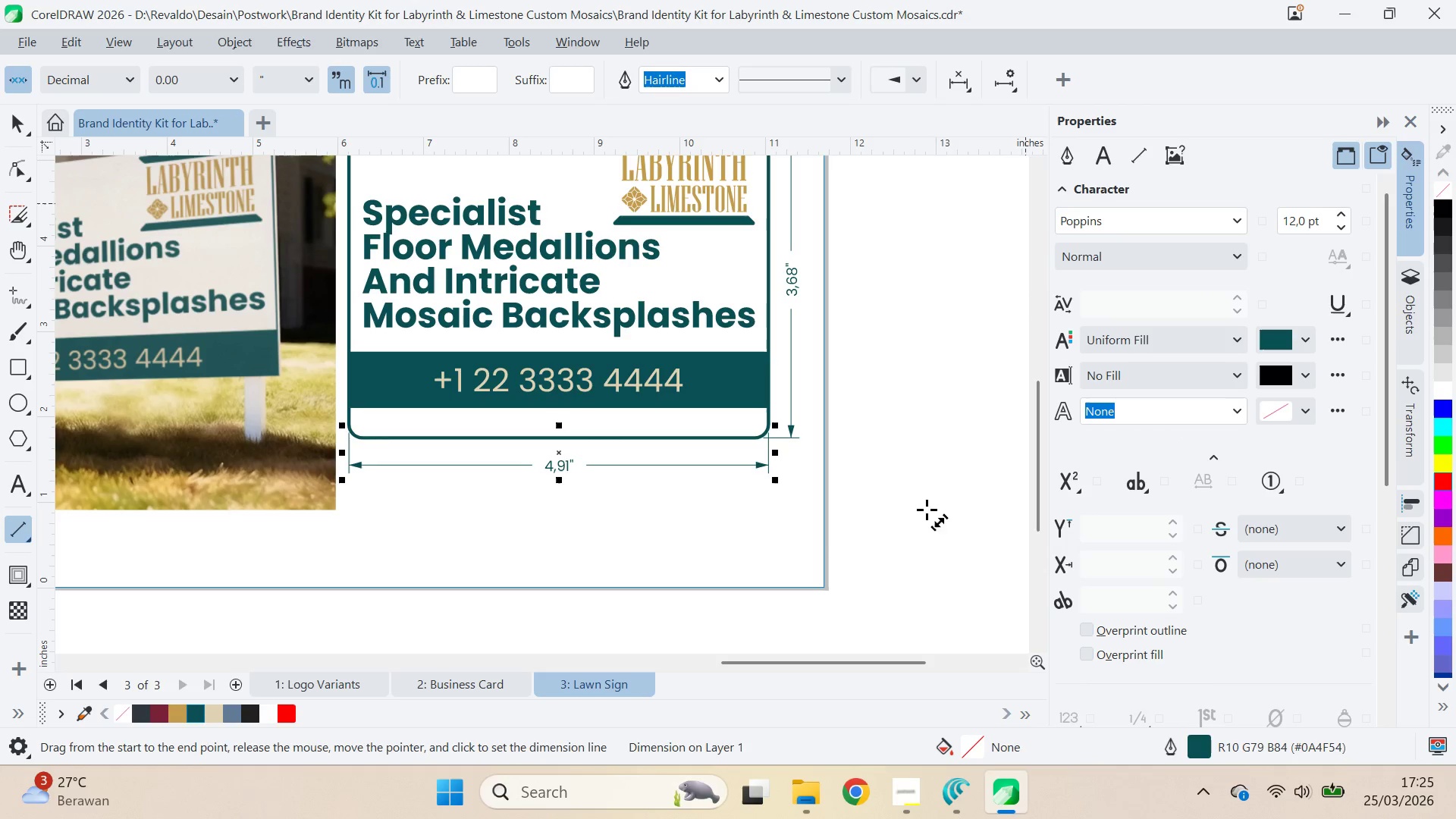 
key(V)
 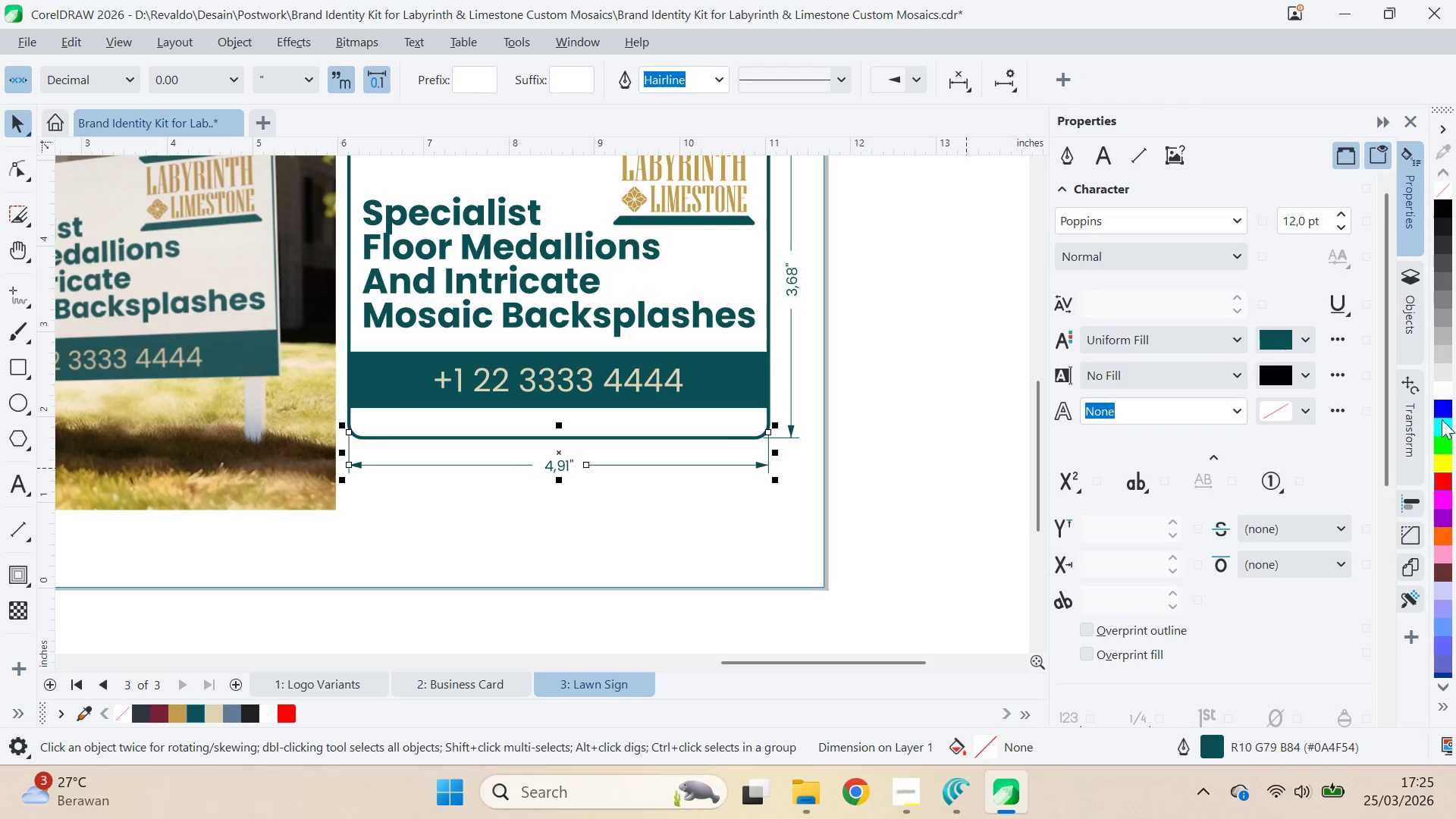 
left_click([1422, 320])
 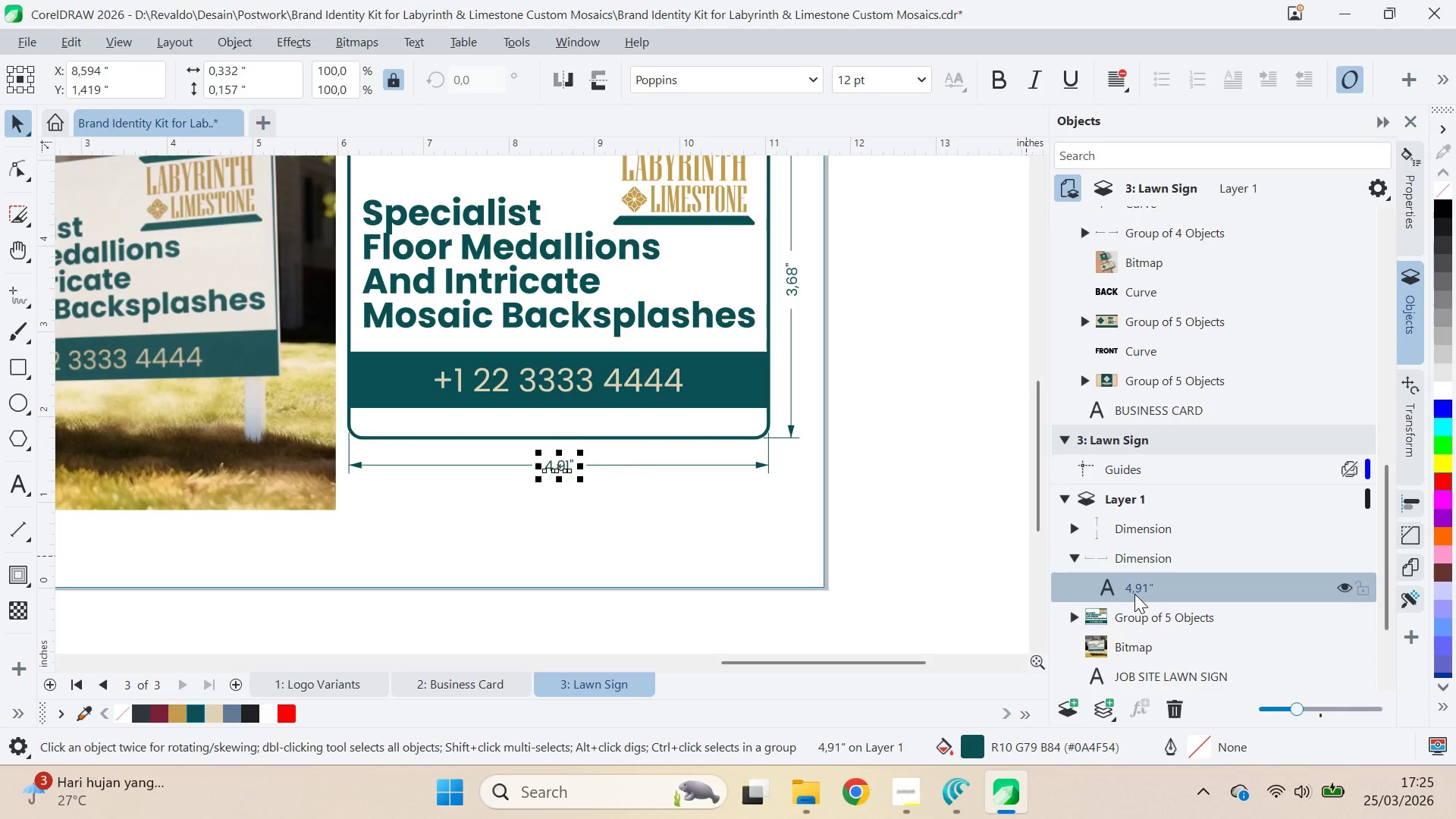 
right_click([1134, 594])
 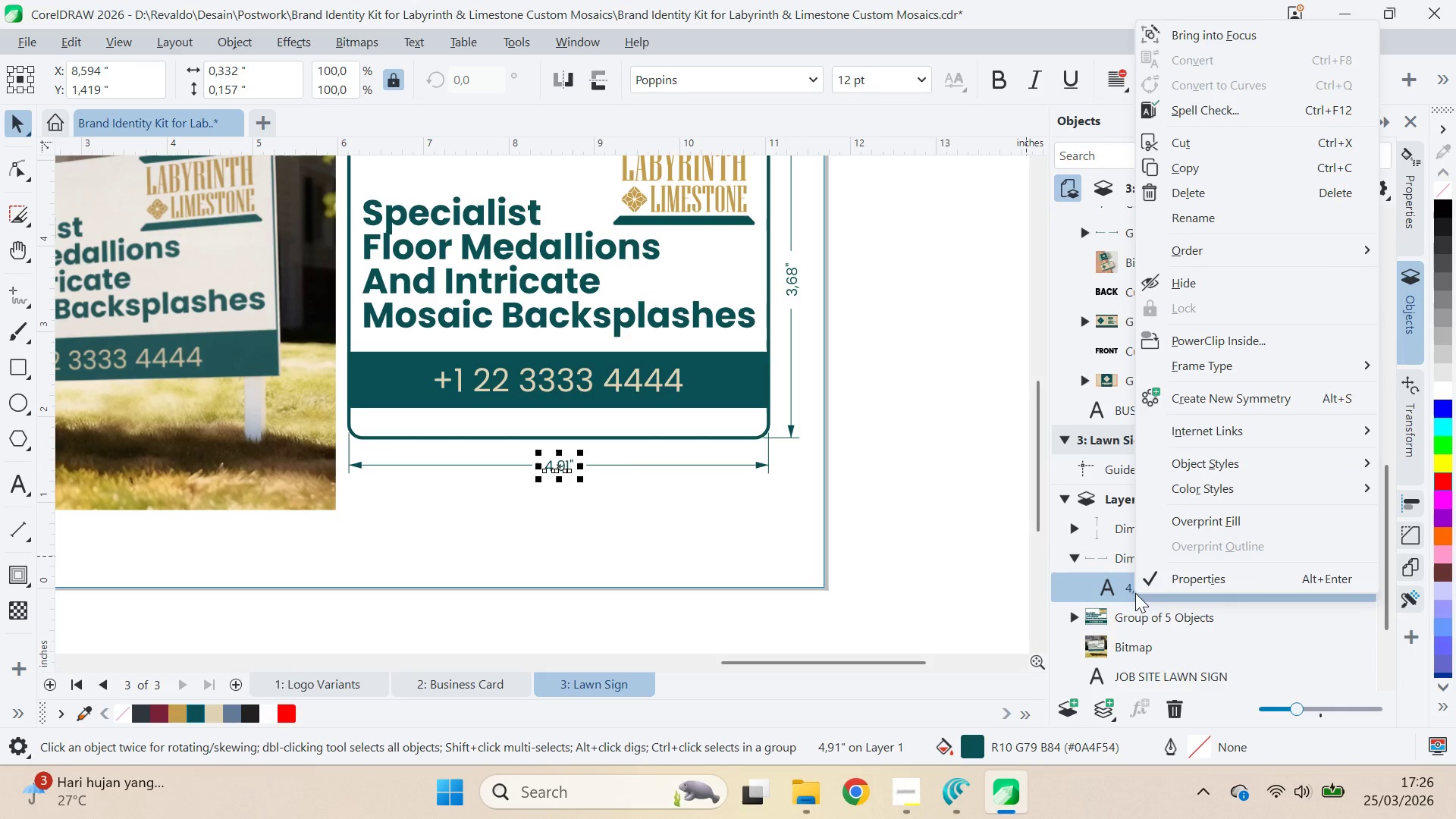 
wait(5.23)
 